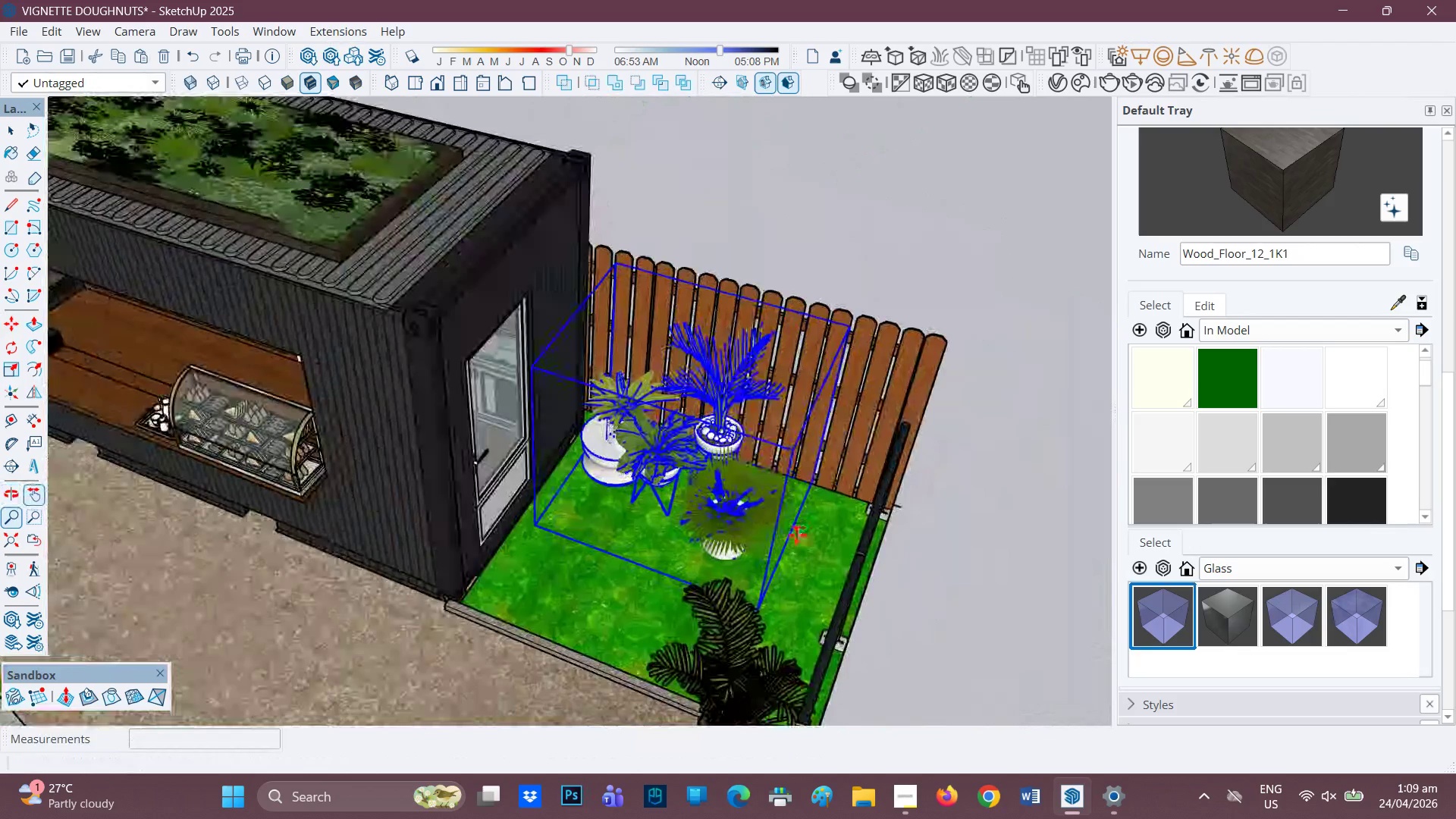 
left_click([814, 484])
 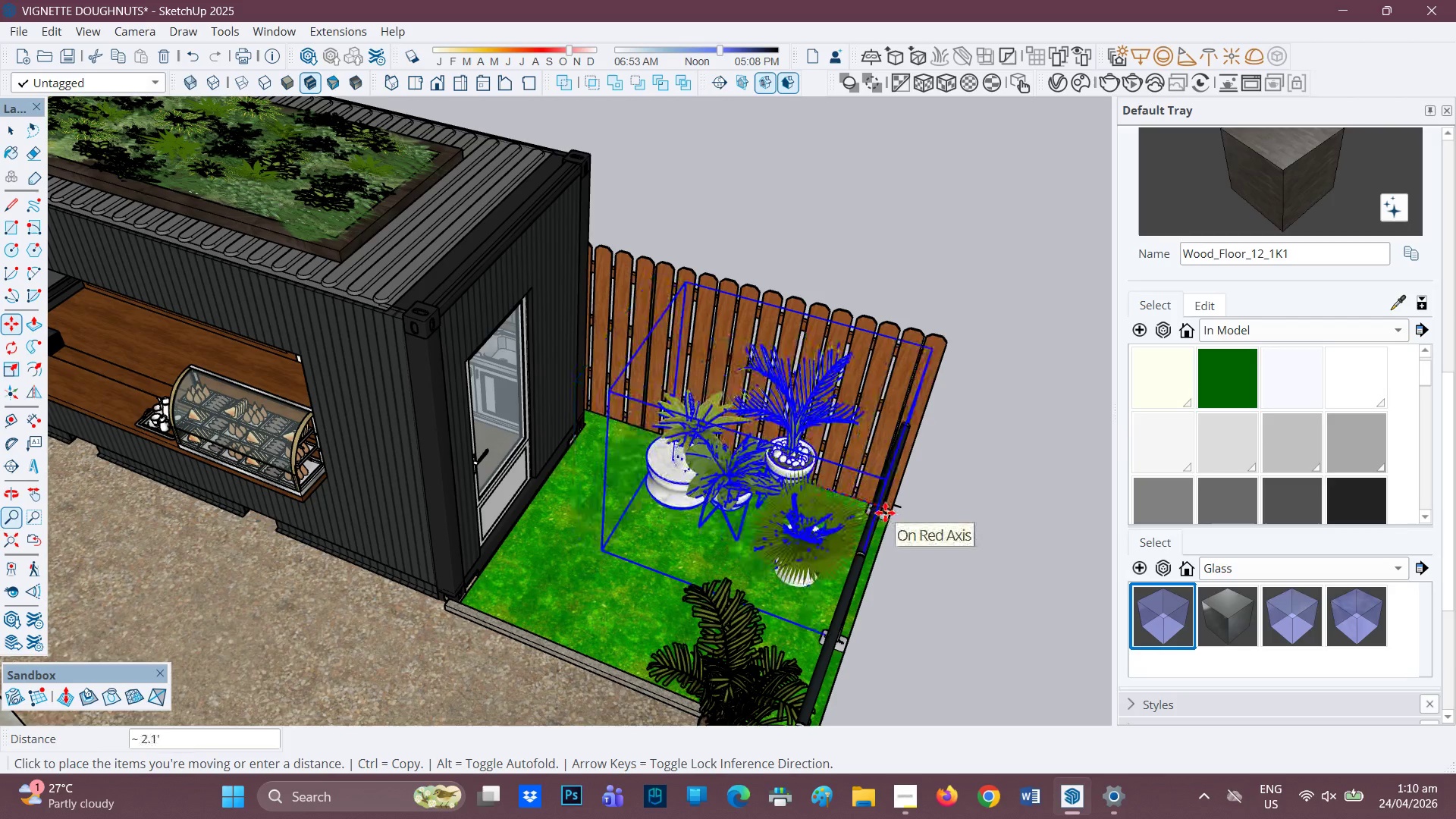 
left_click([885, 513])
 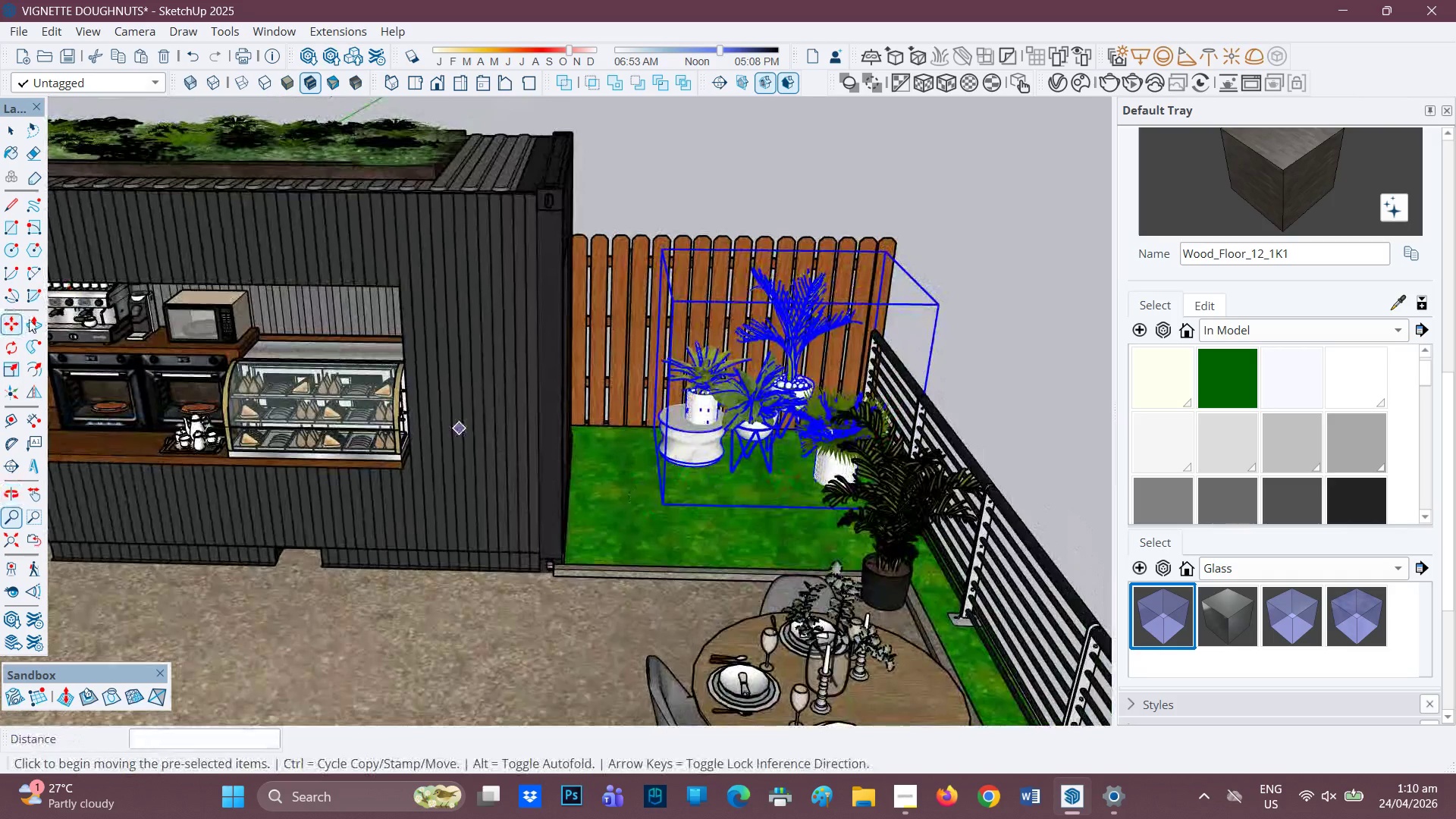 
left_click([11, 366])
 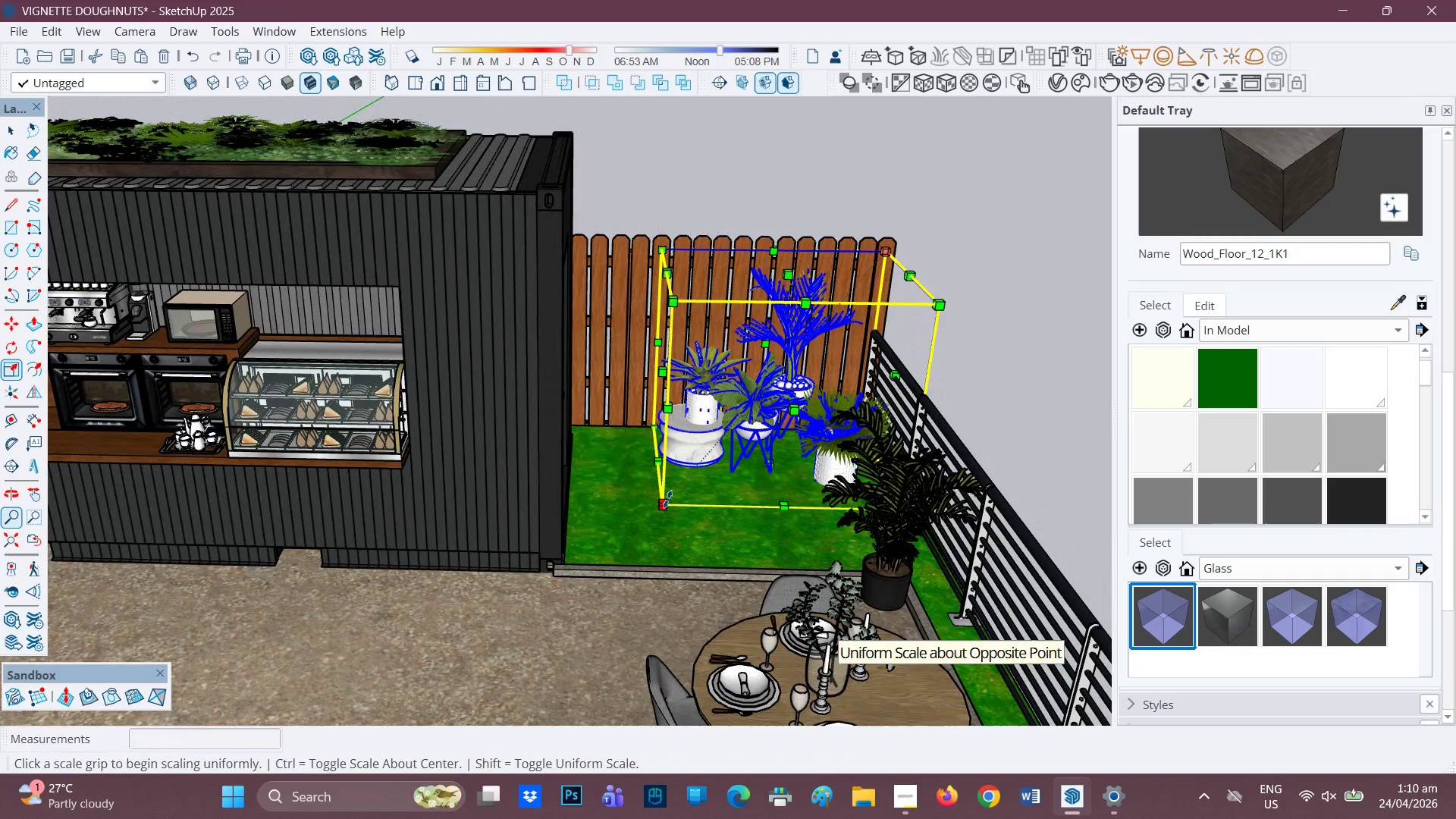 
left_click([668, 499])
 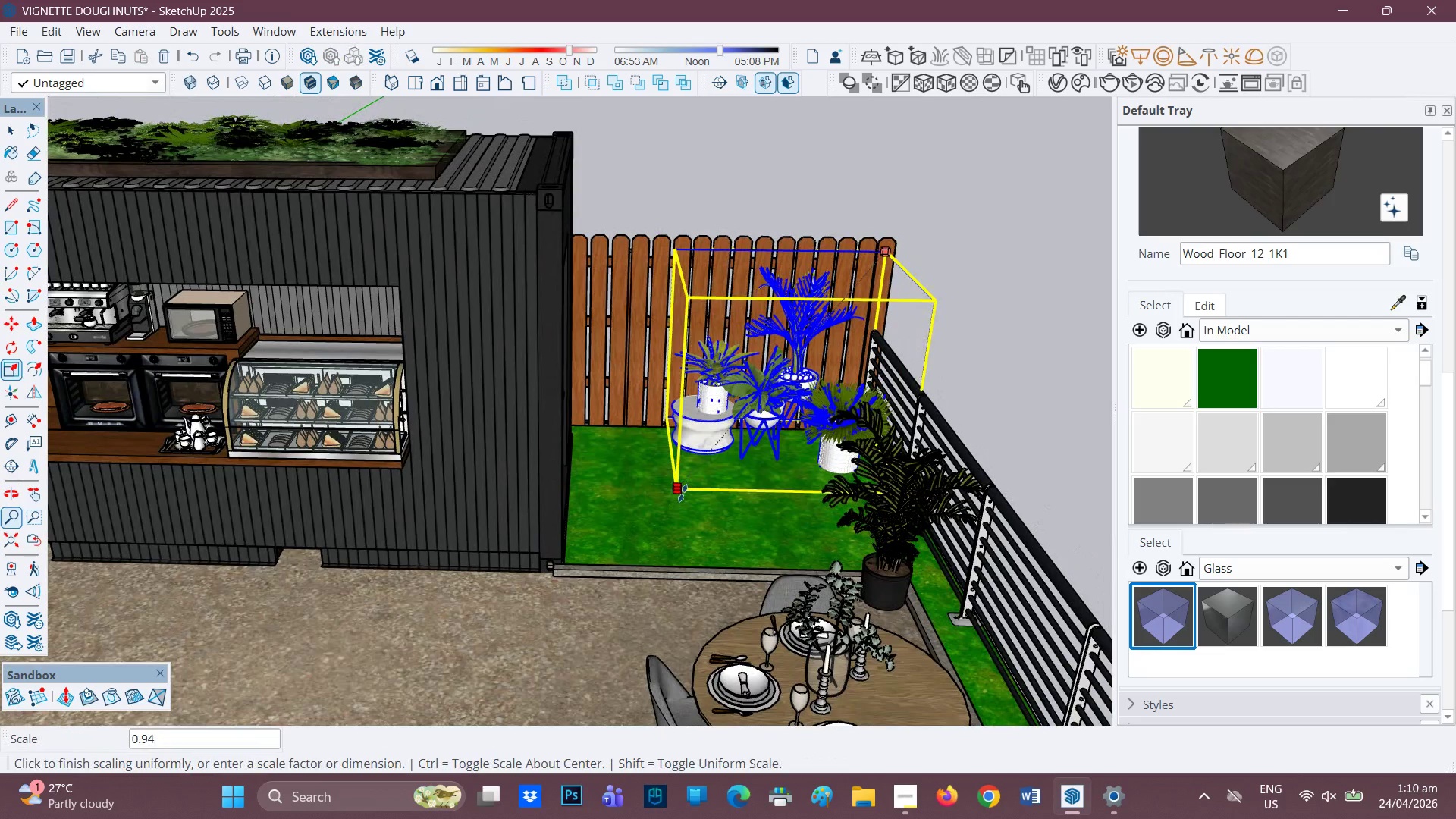 
left_click([682, 493])
 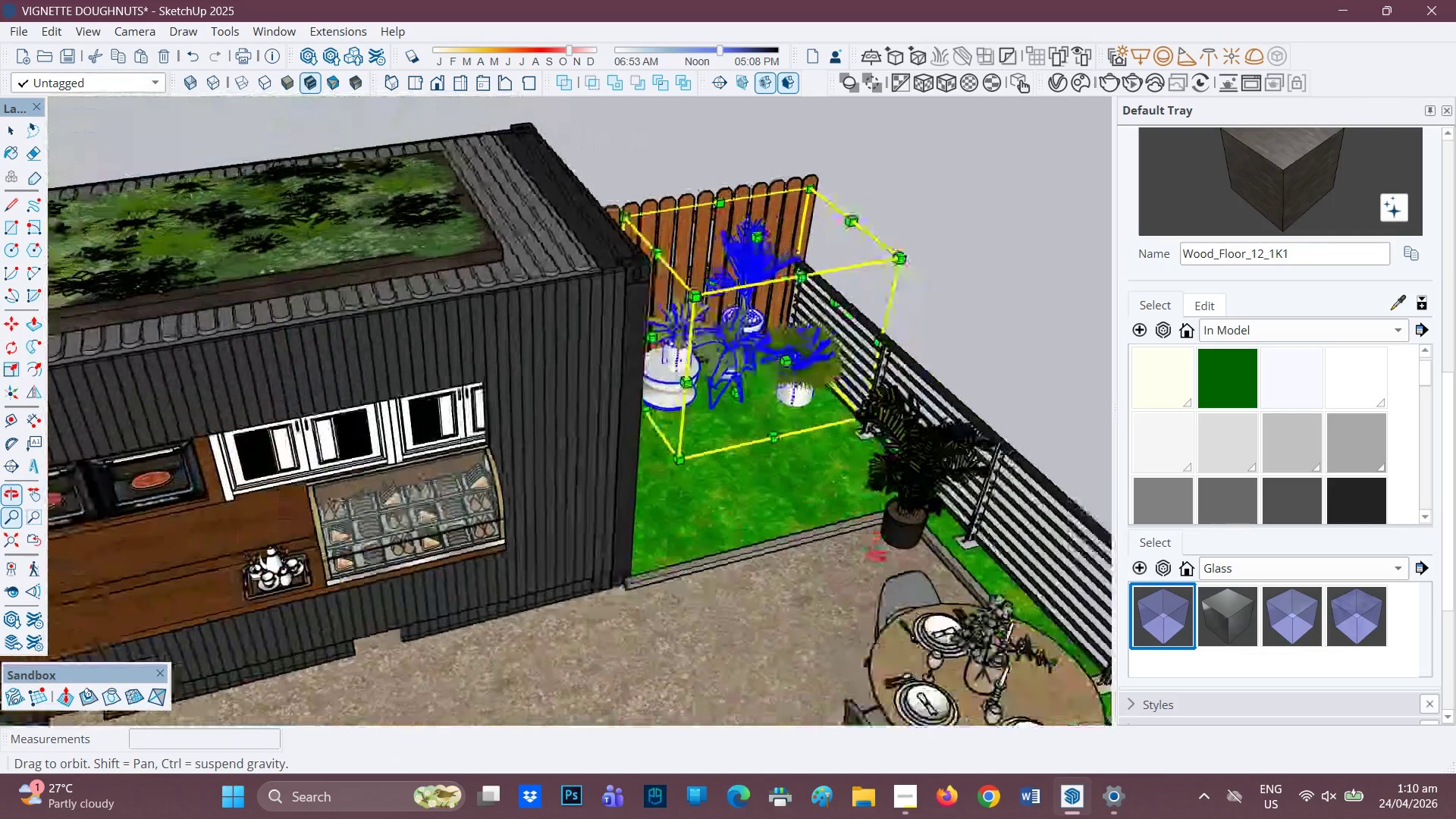 
key(Space)
 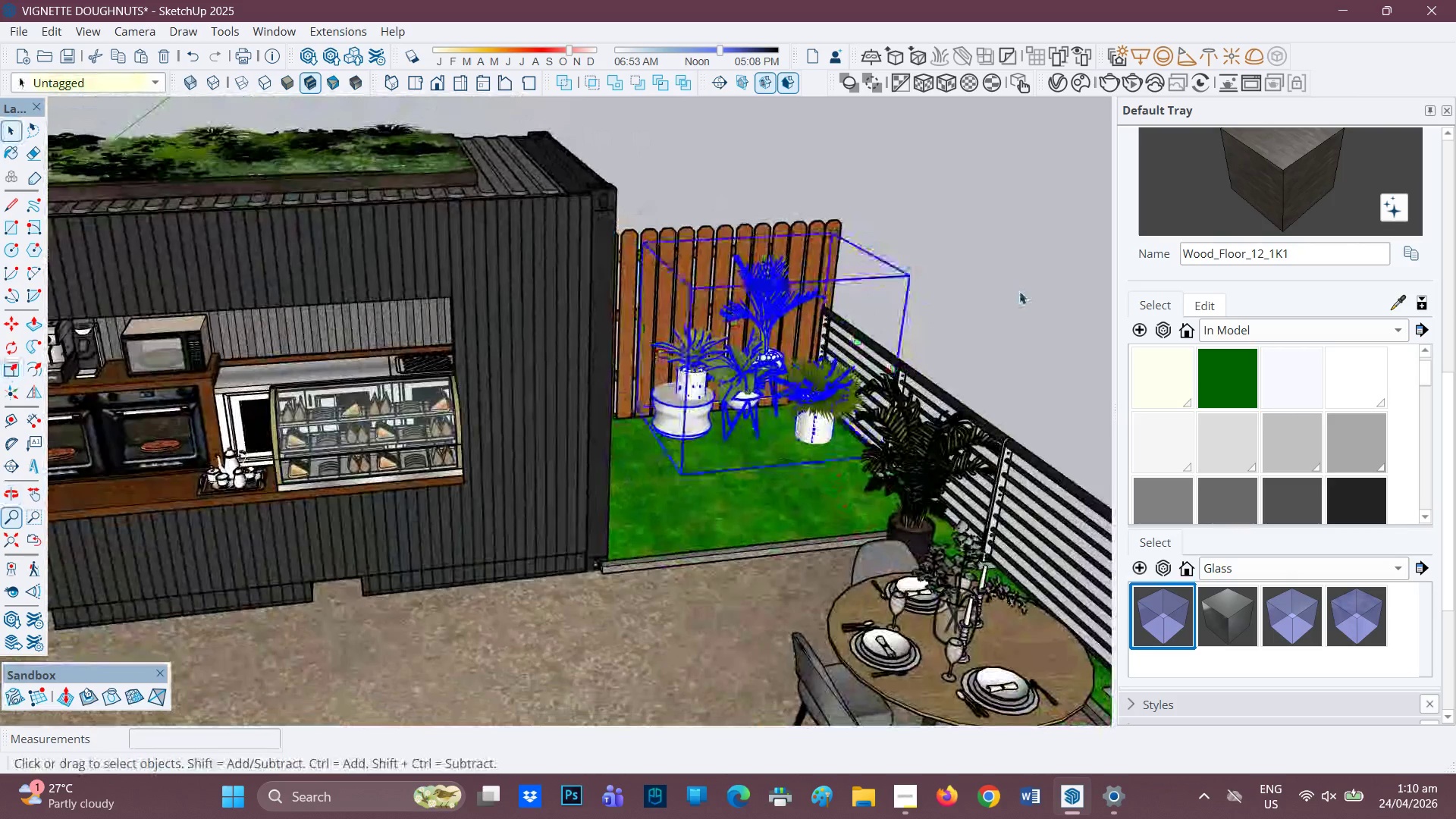 
left_click([1019, 291])
 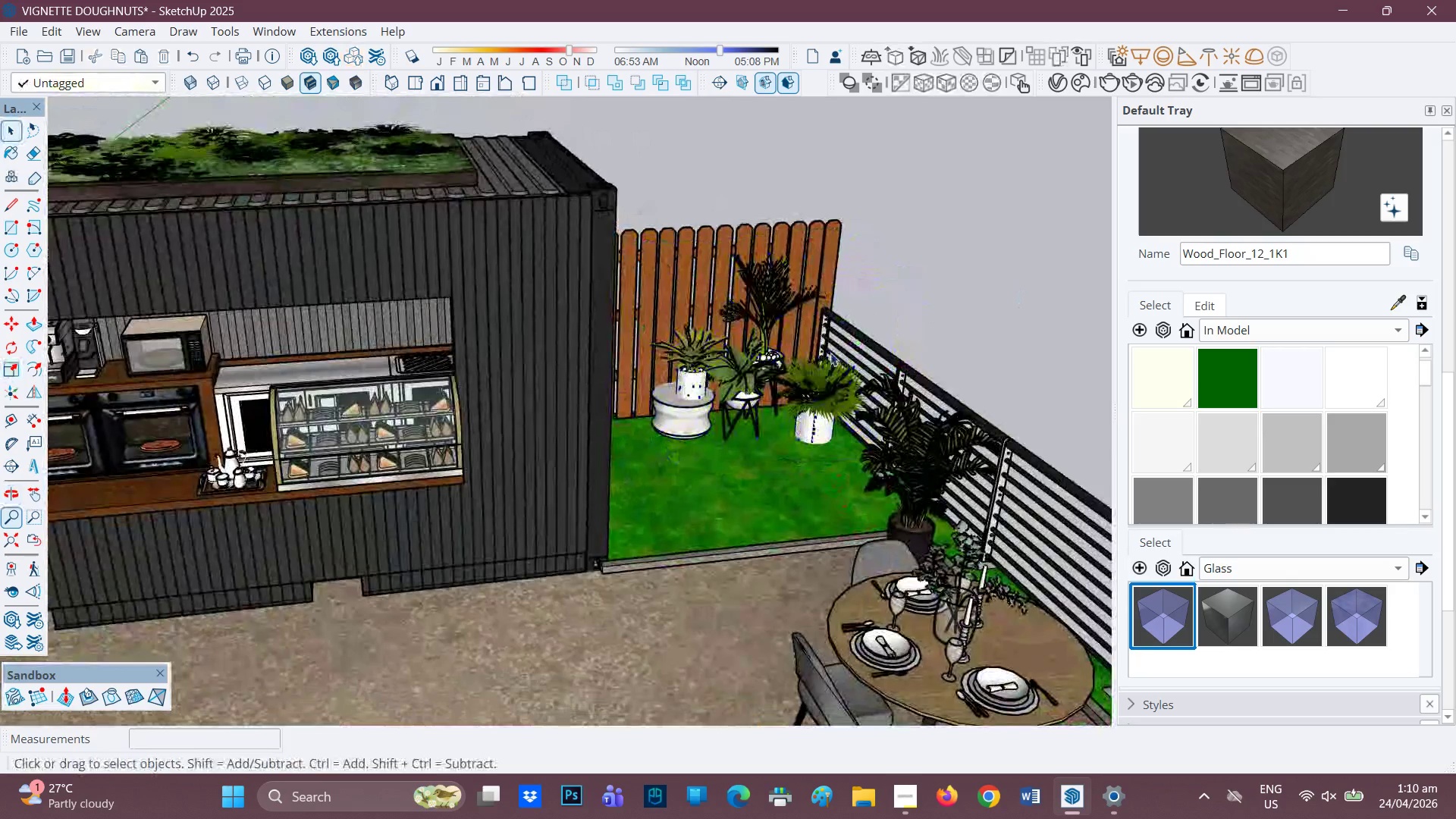 
scroll: coordinate [589, 388], scroll_direction: down, amount: 9.0
 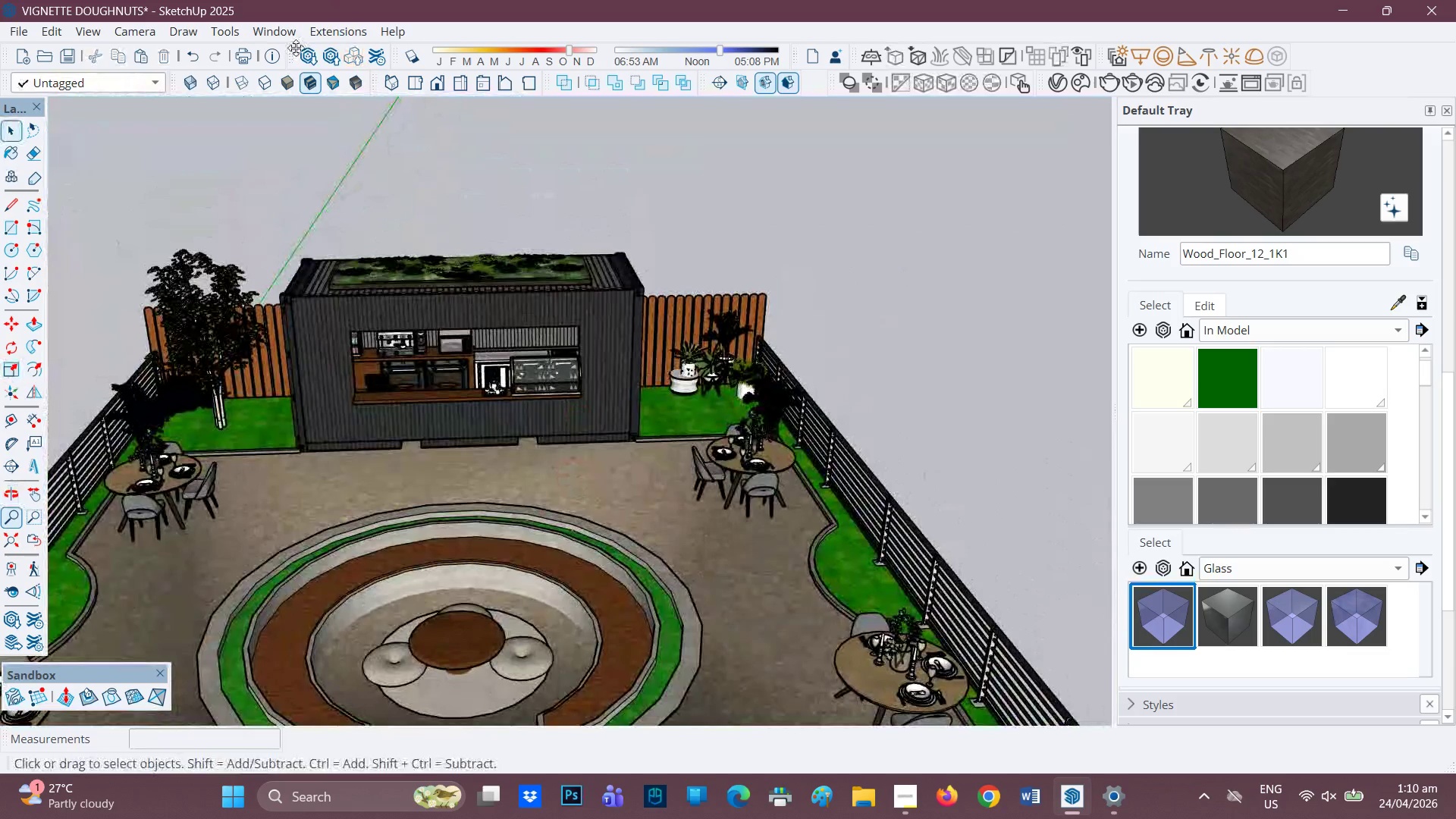 
left_click([305, 54])
 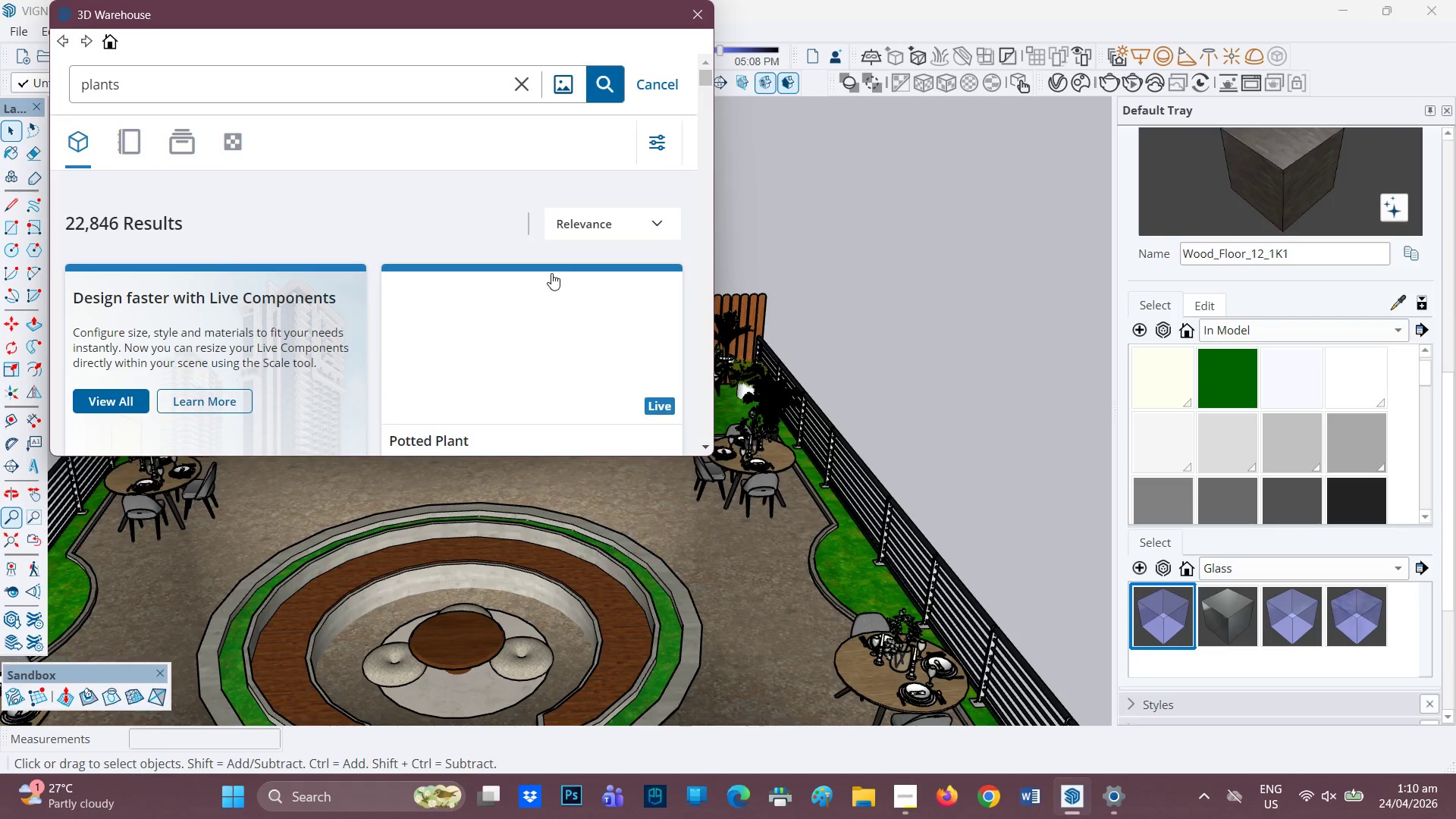 
wait(13.23)
 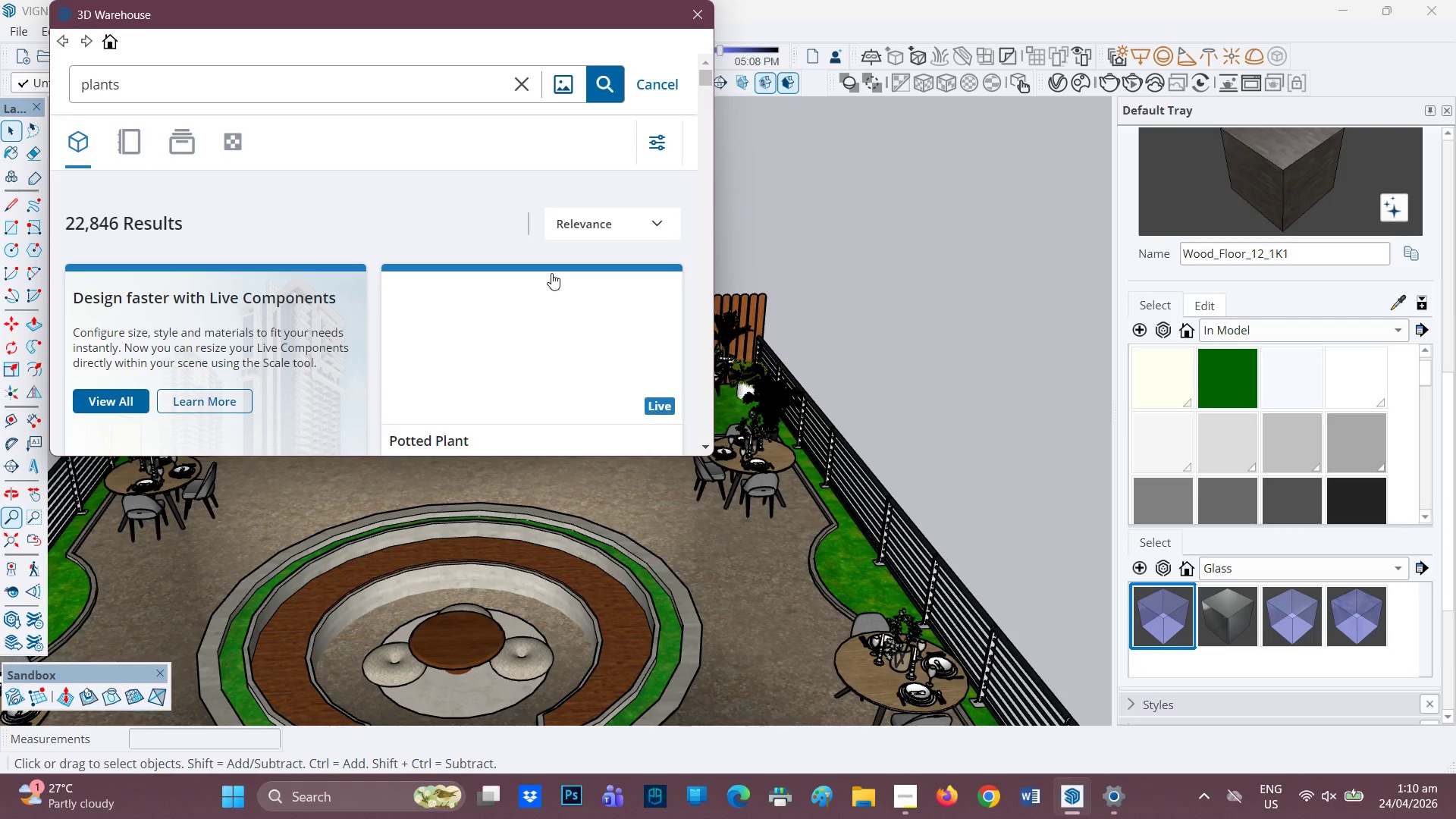 
scroll: coordinate [475, 347], scroll_direction: down, amount: 28.0
 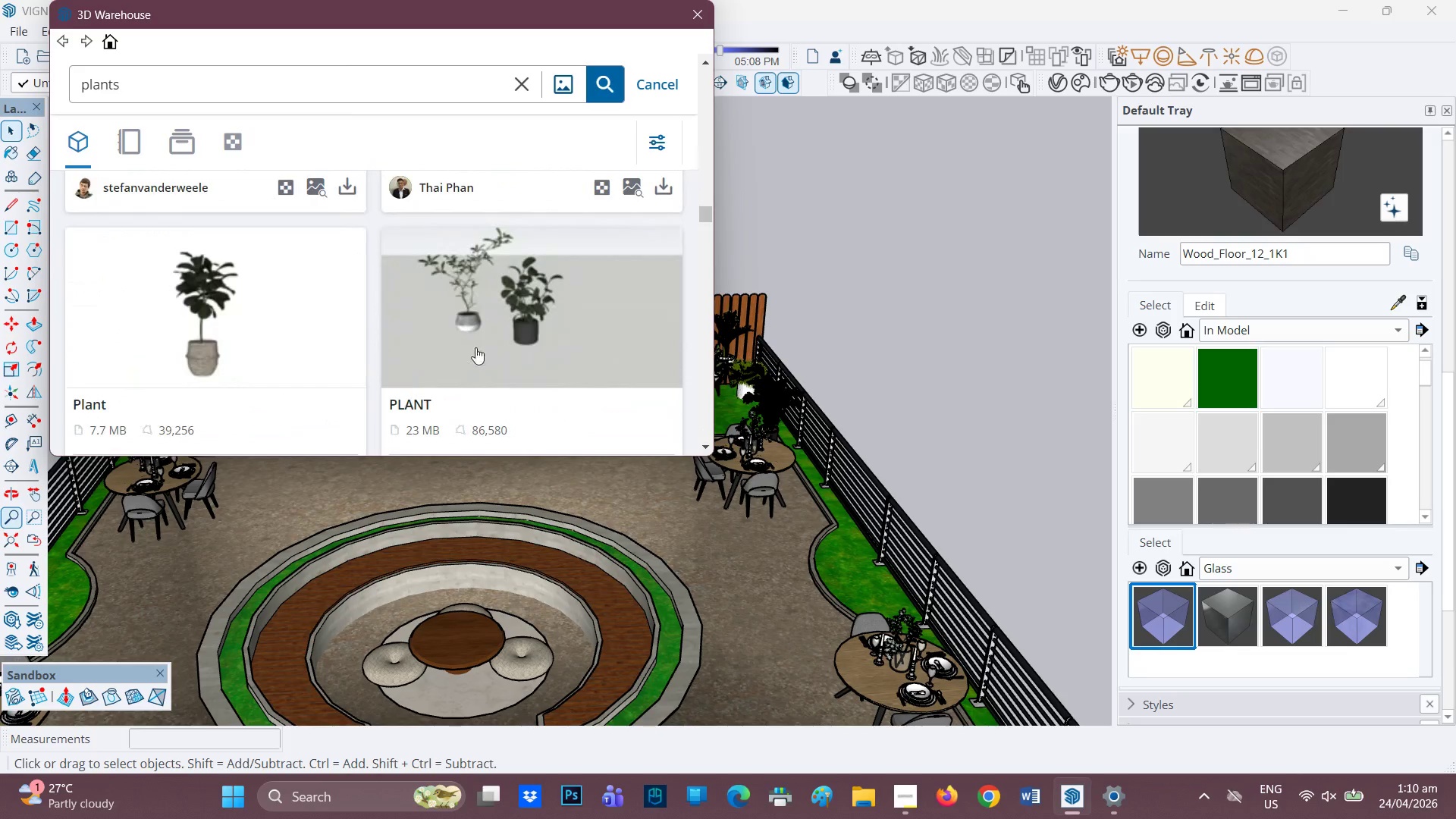 
scroll: coordinate [475, 347], scroll_direction: down, amount: 7.0
 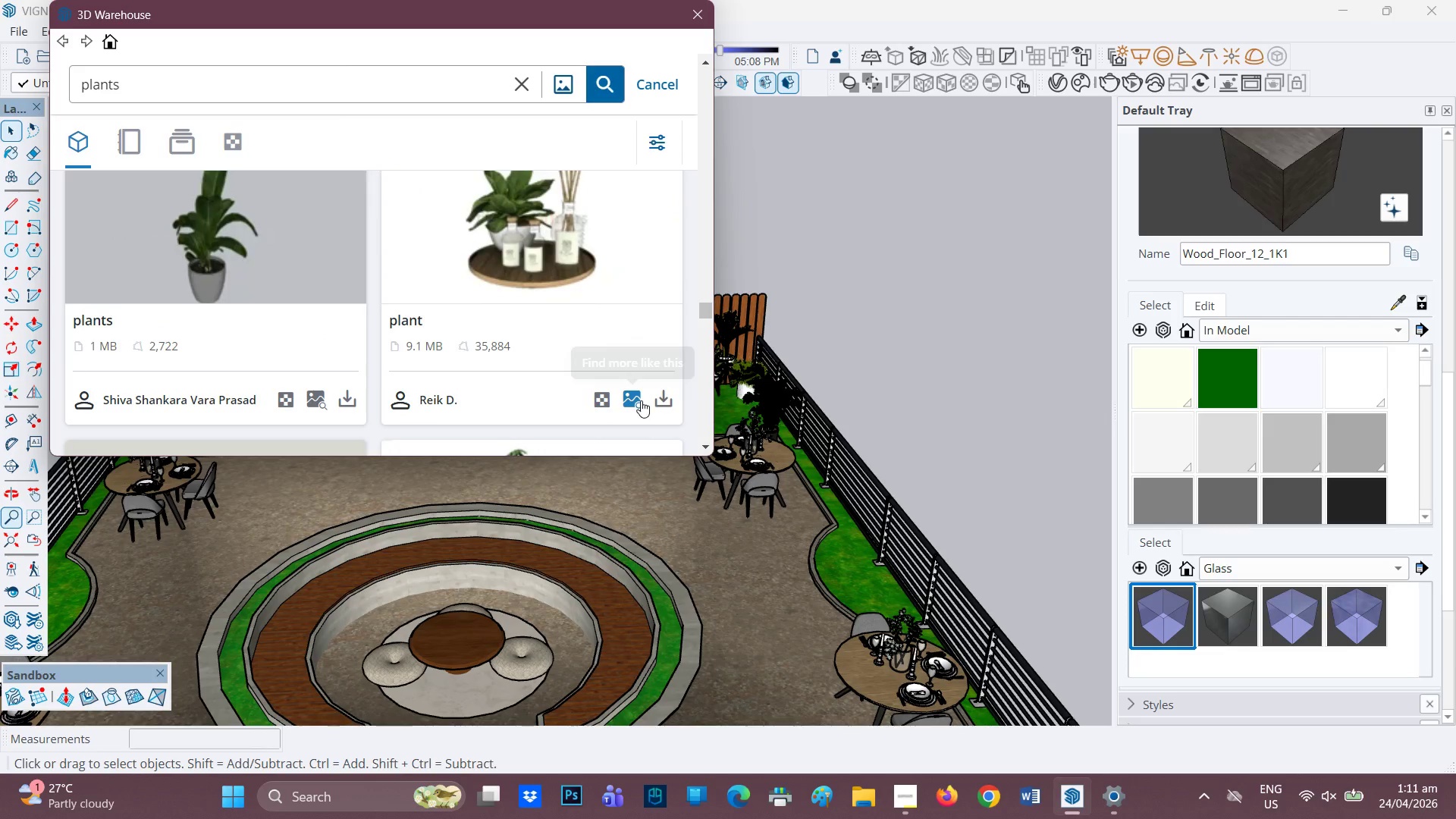 
left_click([668, 402])
 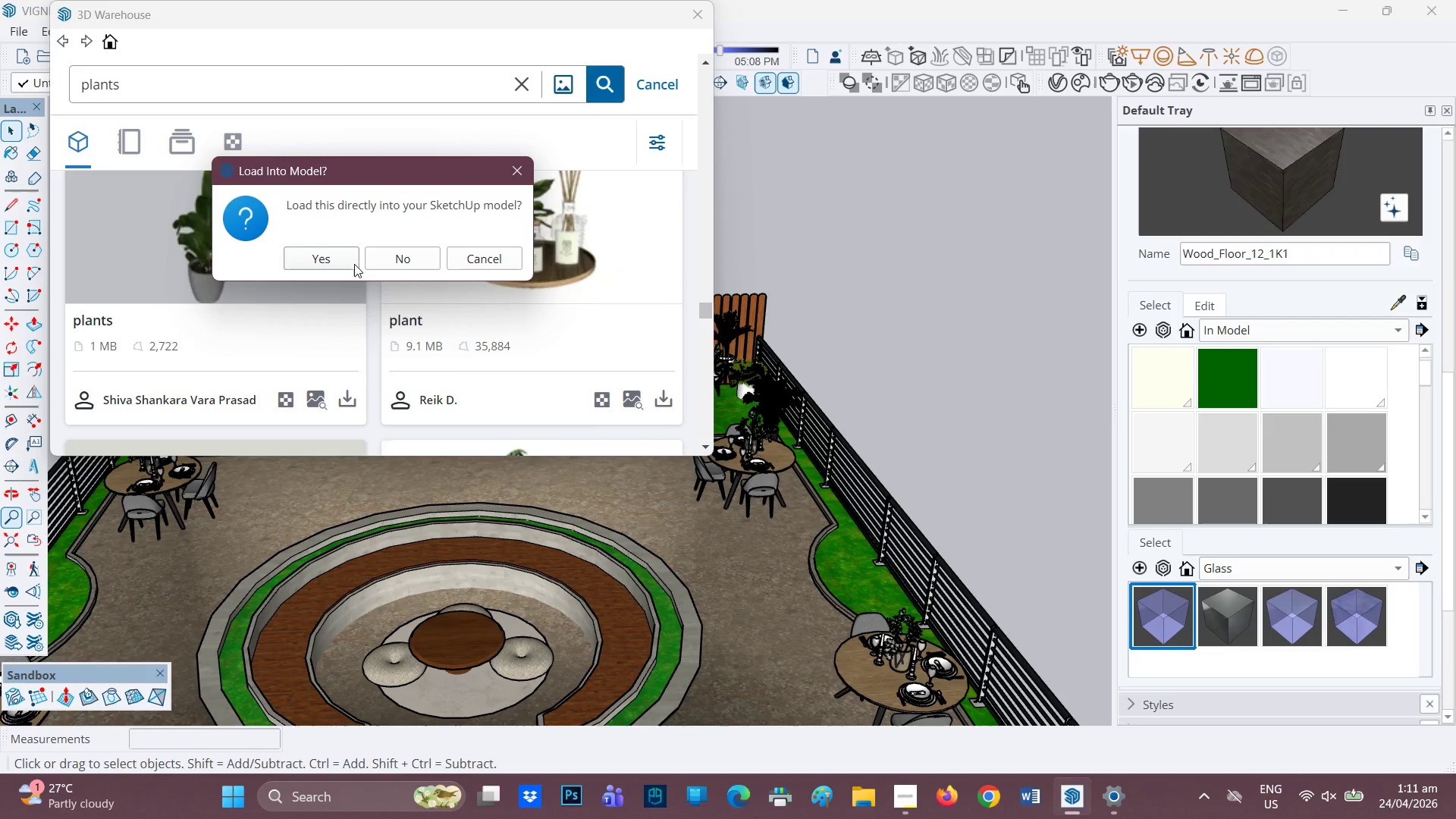 
left_click([328, 257])
 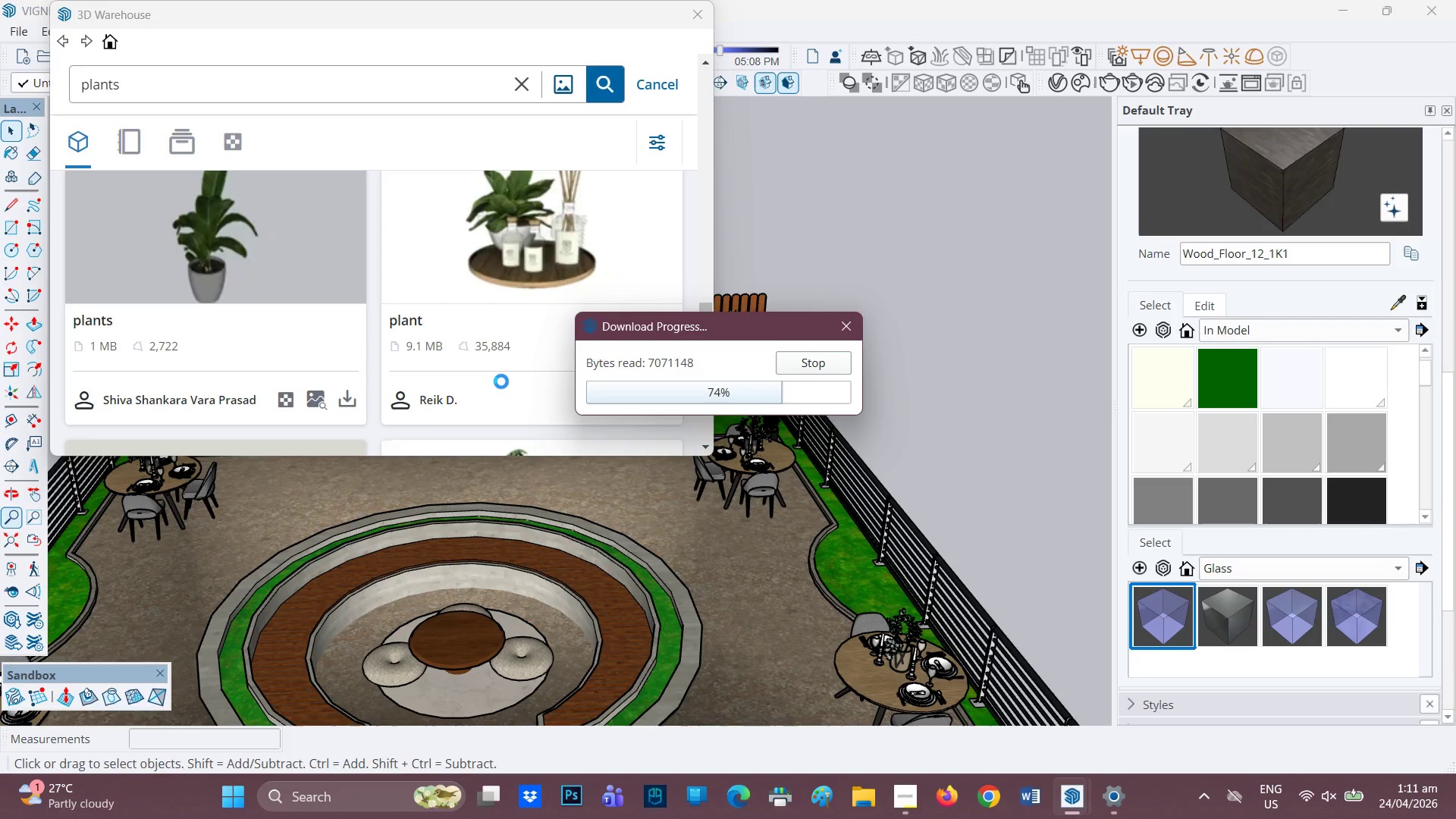 
wait(18.61)
 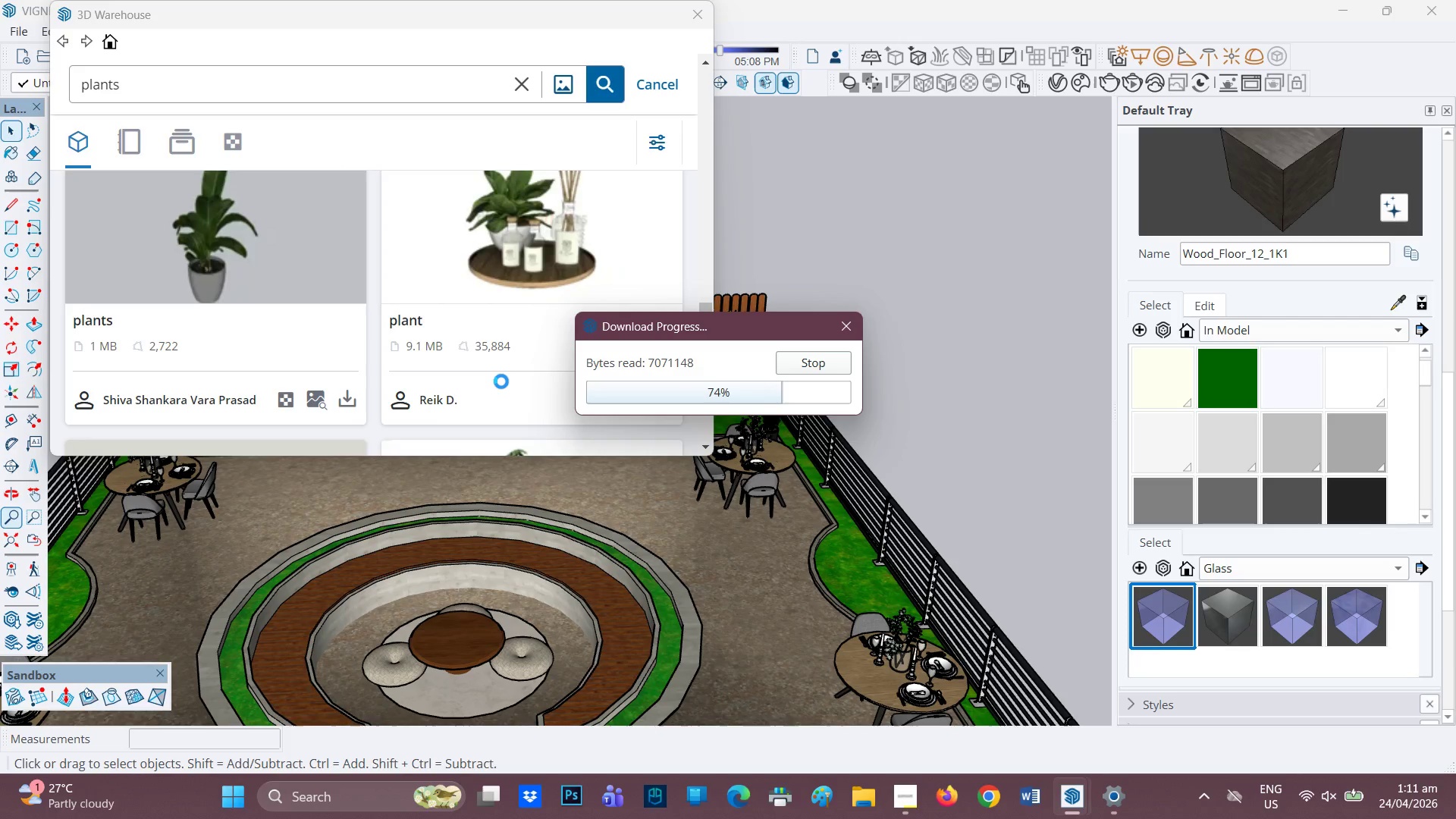 
scroll: coordinate [363, 402], scroll_direction: up, amount: 17.0
 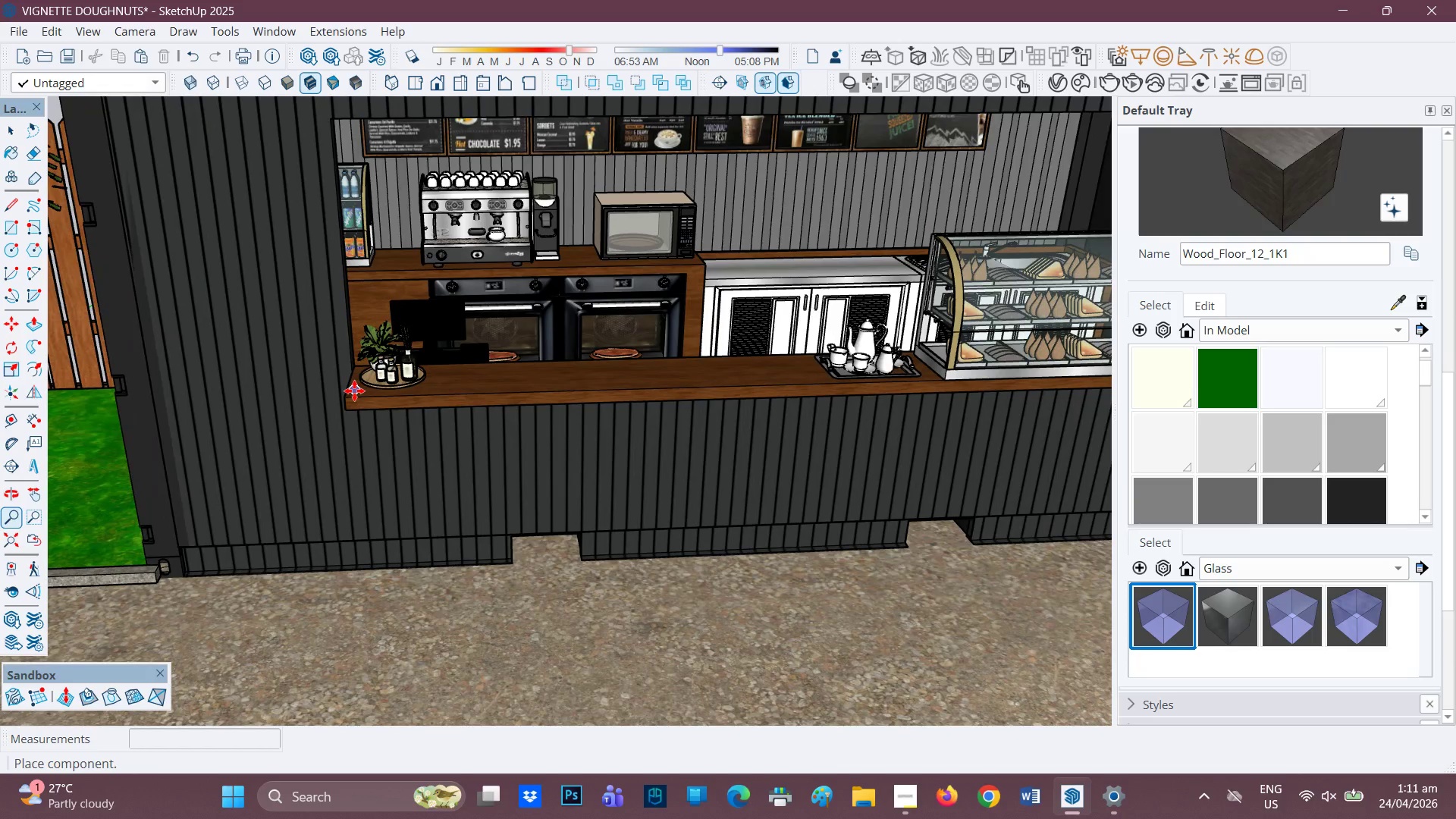 
left_click([354, 391])
 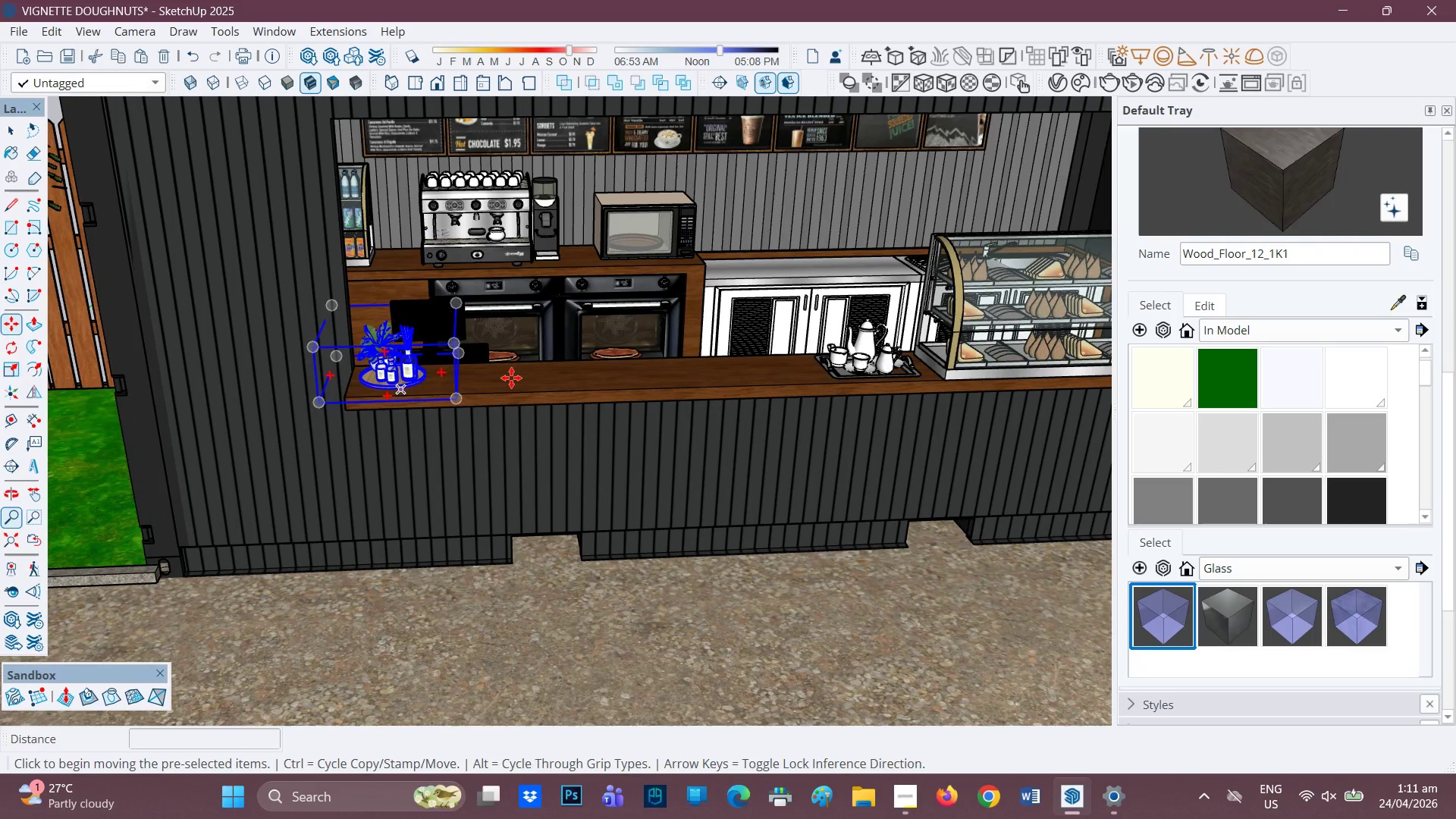 
scroll: coordinate [679, 364], scroll_direction: down, amount: 10.0
 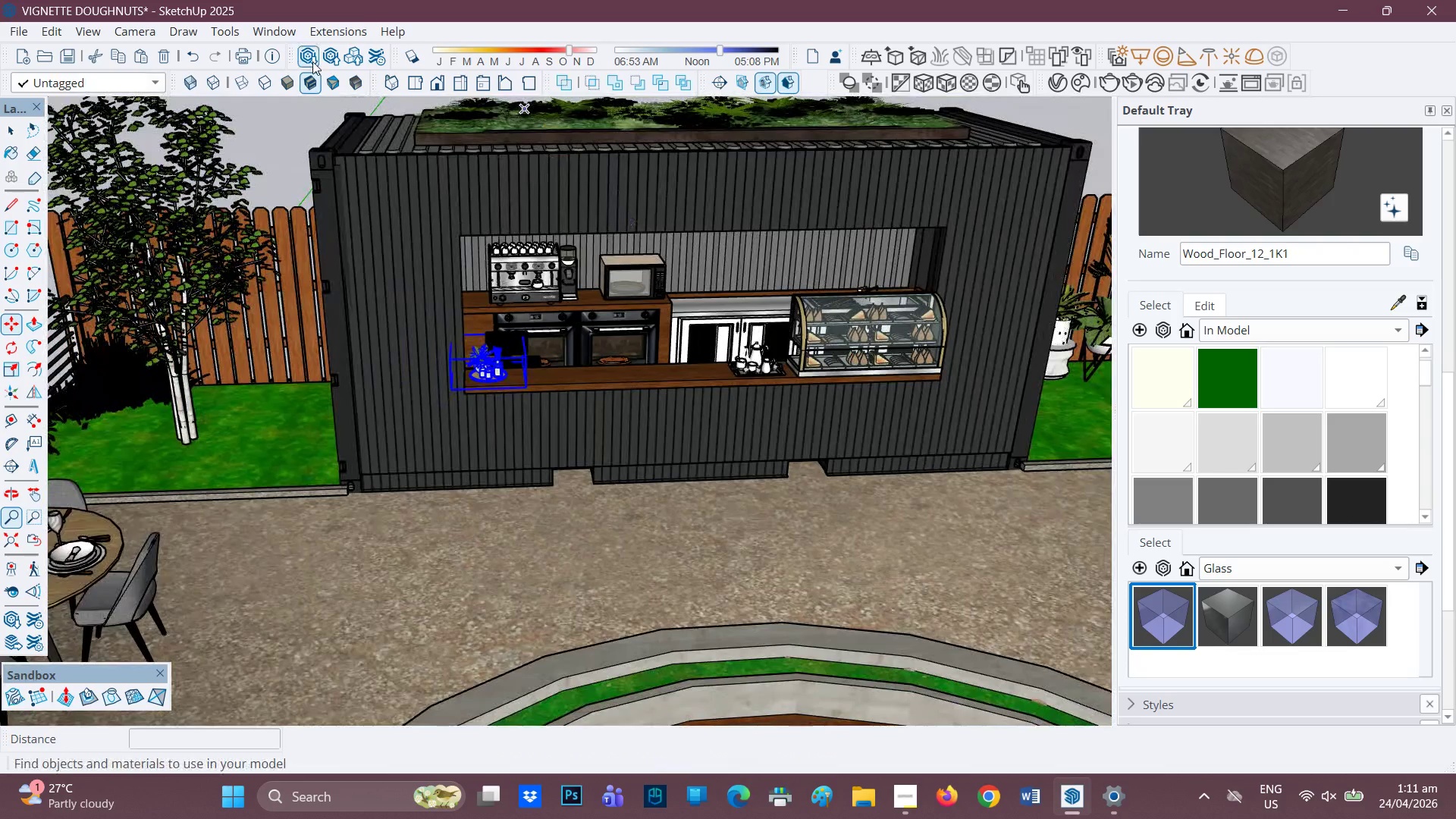 
left_click([308, 58])
 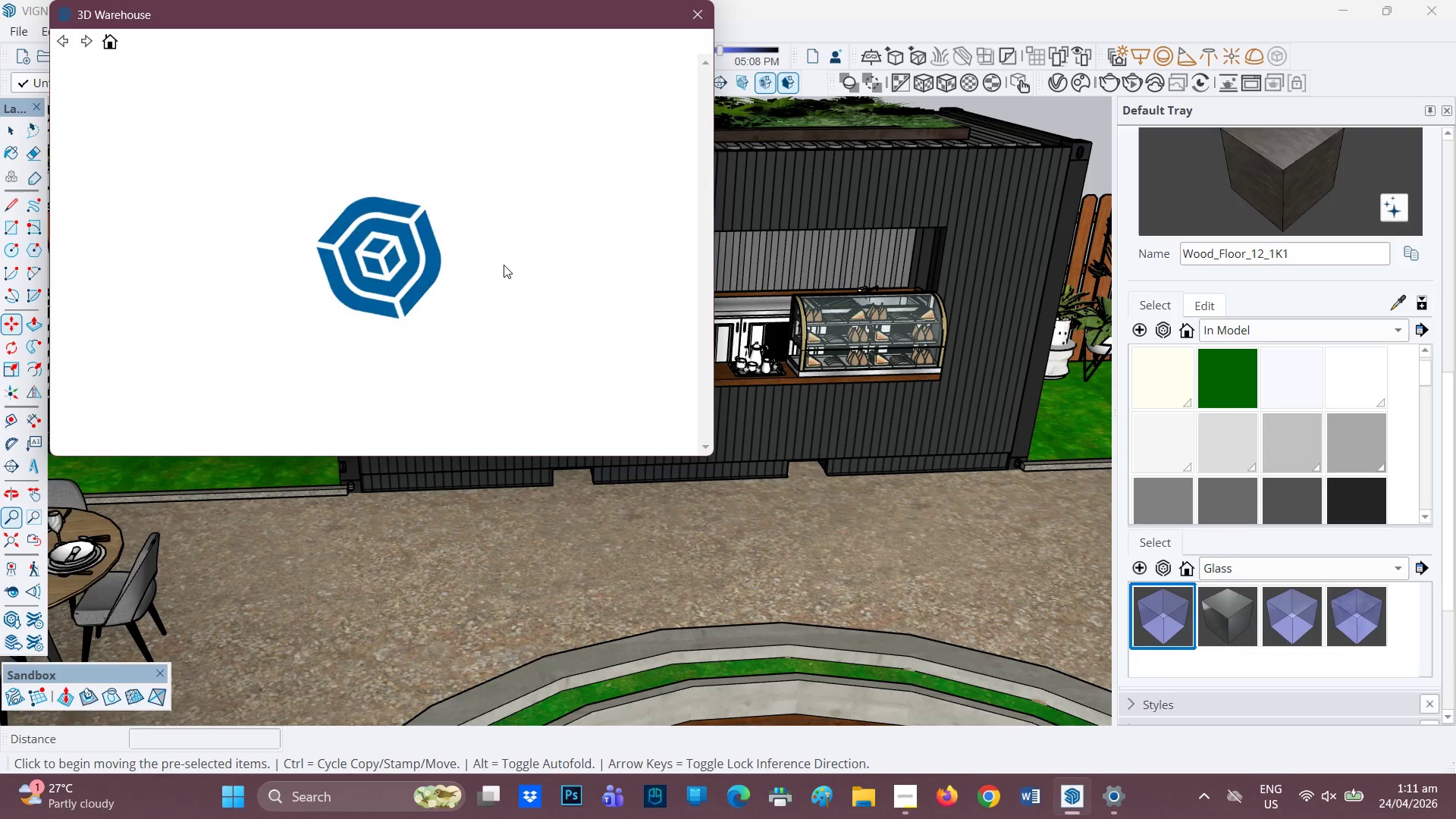 
wait(6.72)
 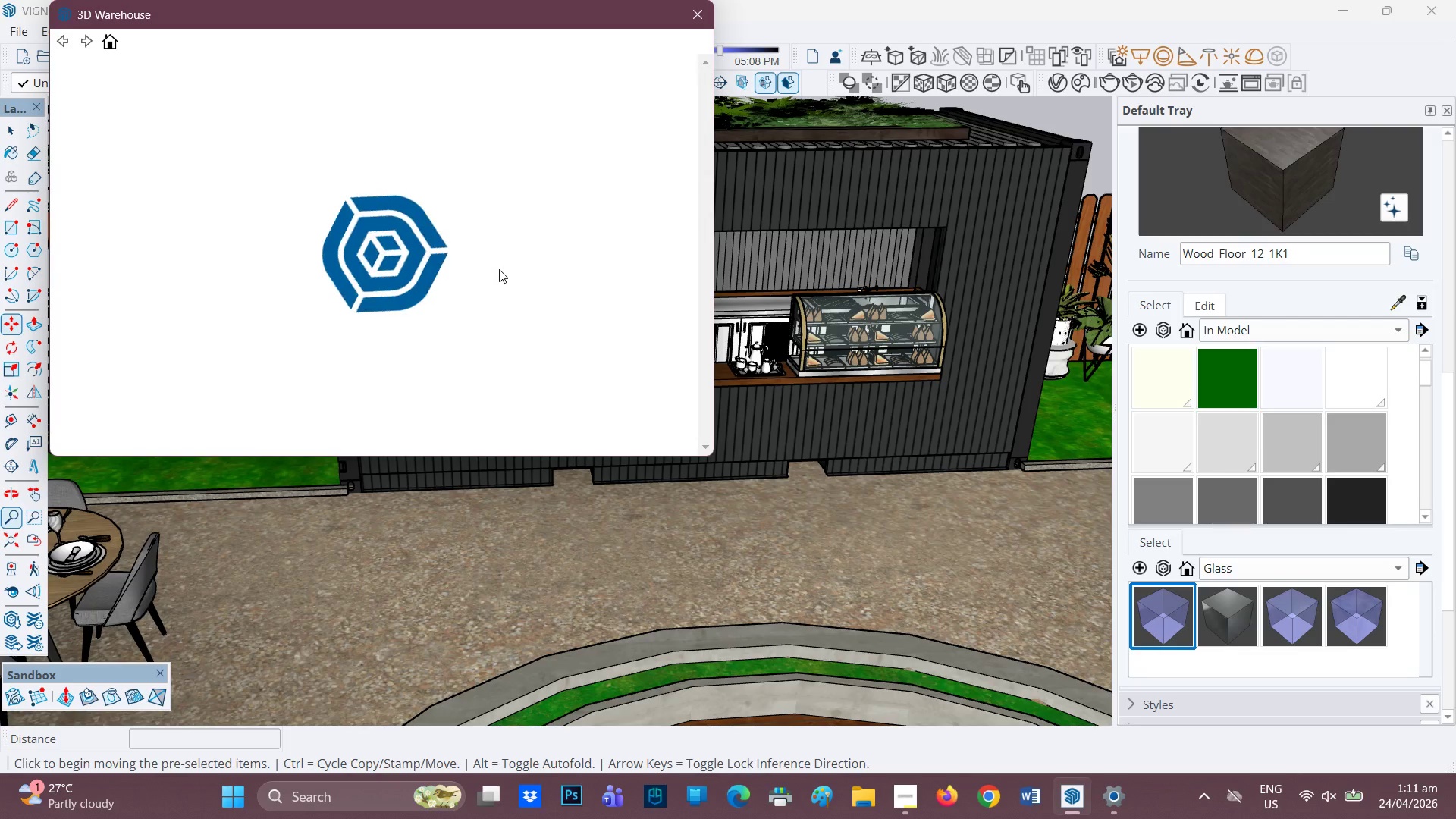 
scroll: coordinate [588, 366], scroll_direction: down, amount: 76.0
 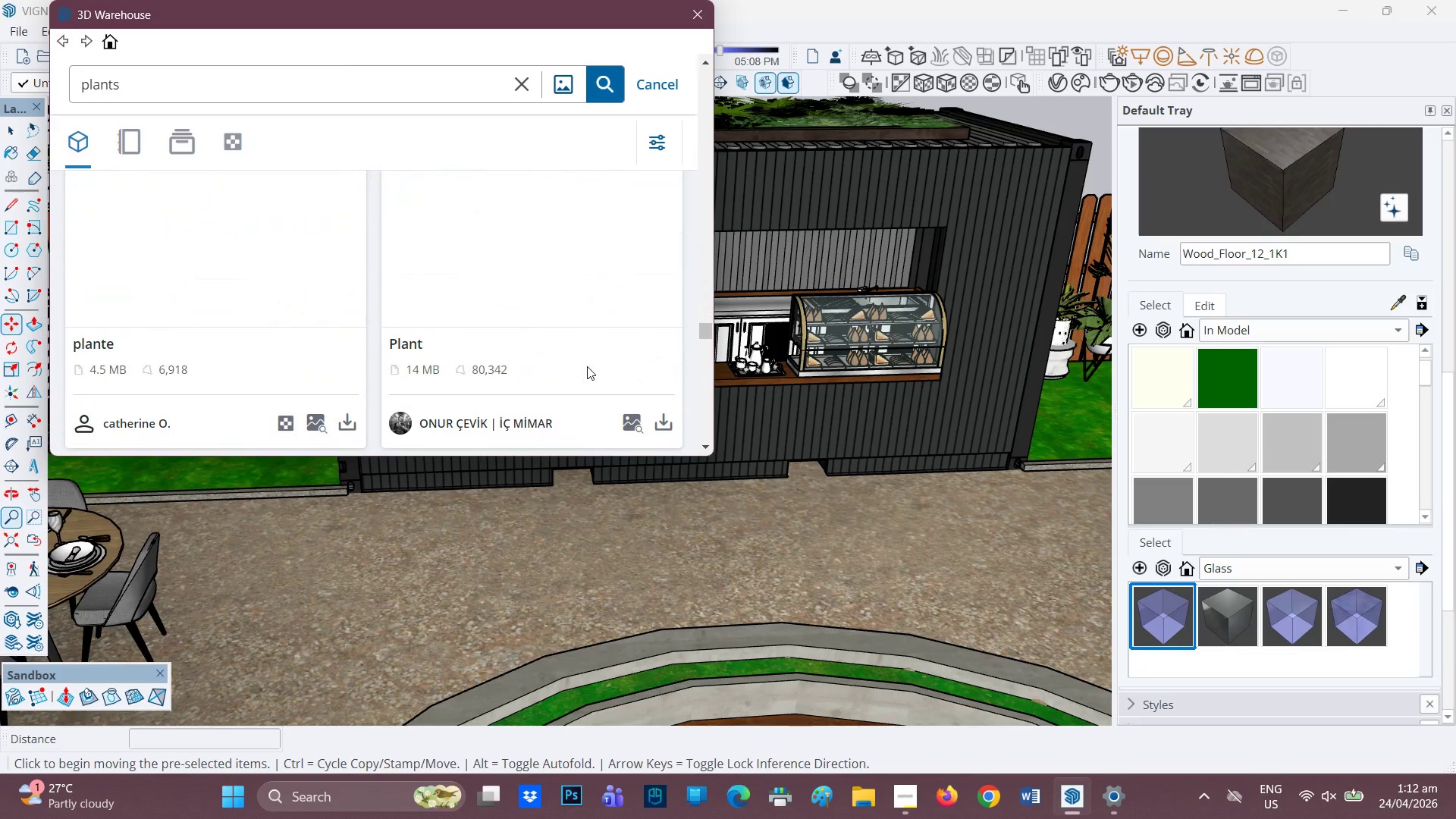 
scroll: coordinate [587, 366], scroll_direction: up, amount: 1.0
 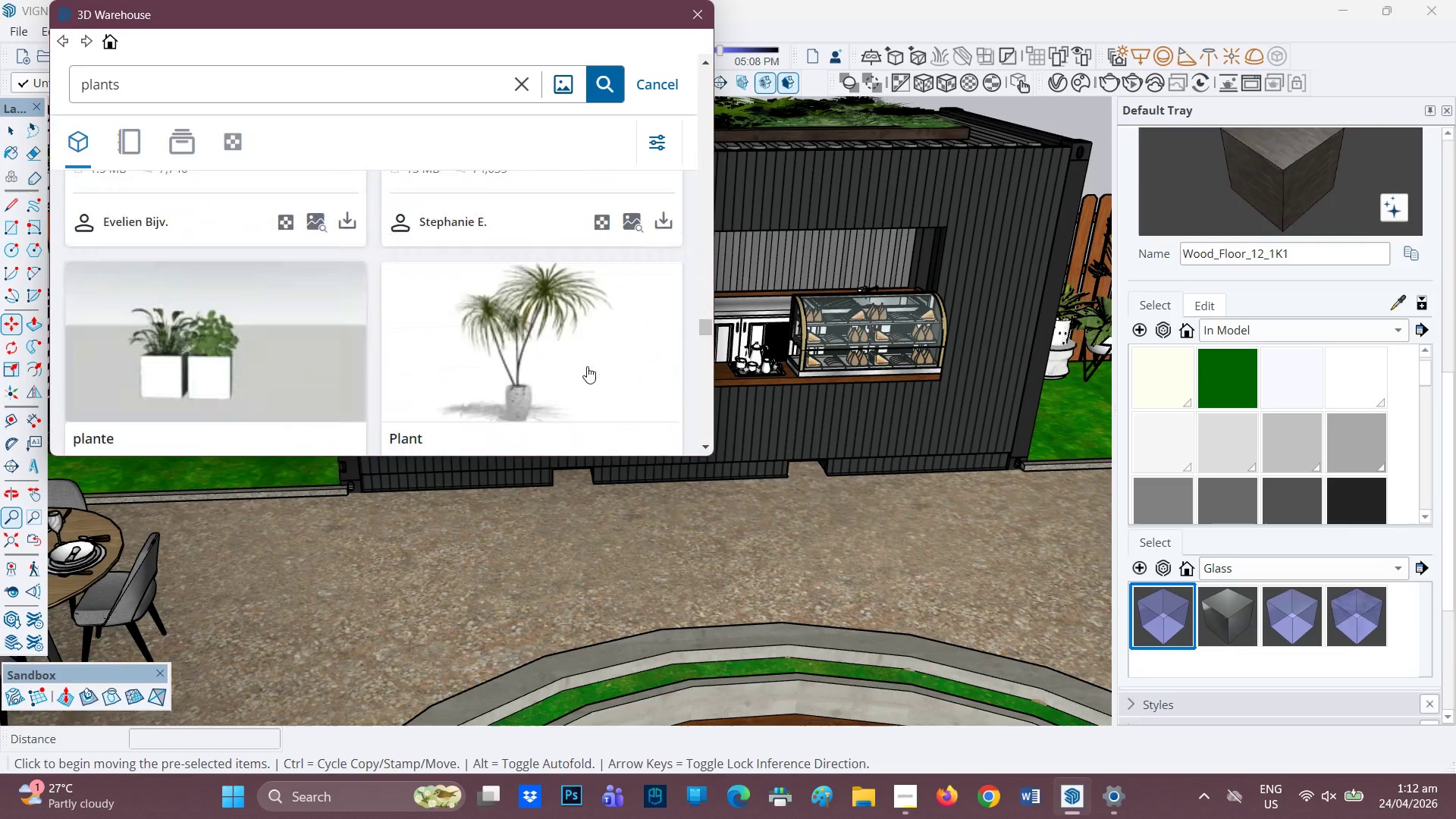 
scroll: coordinate [587, 366], scroll_direction: down, amount: 5.0
 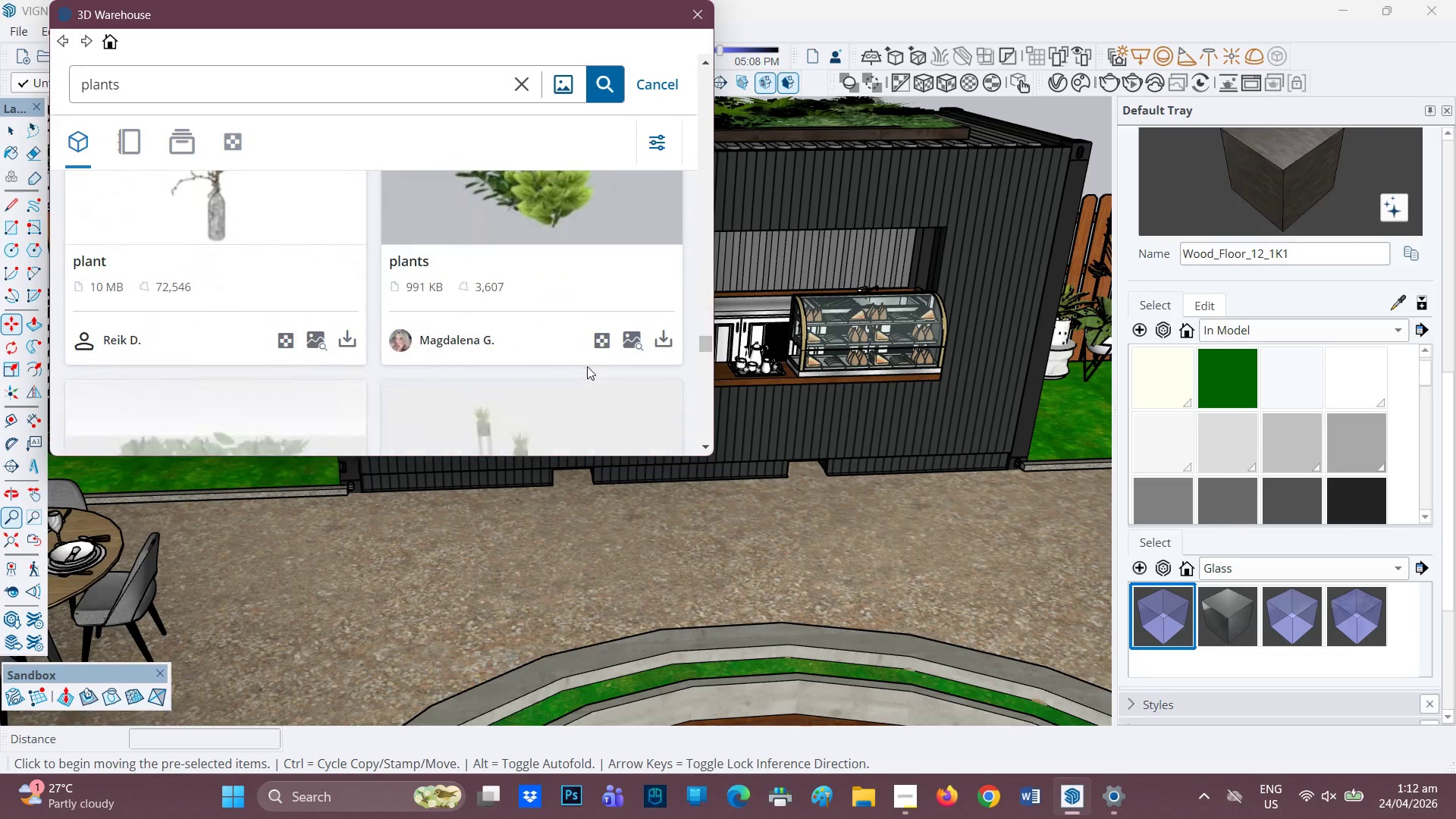 
scroll: coordinate [588, 347], scroll_direction: up, amount: 1.0
 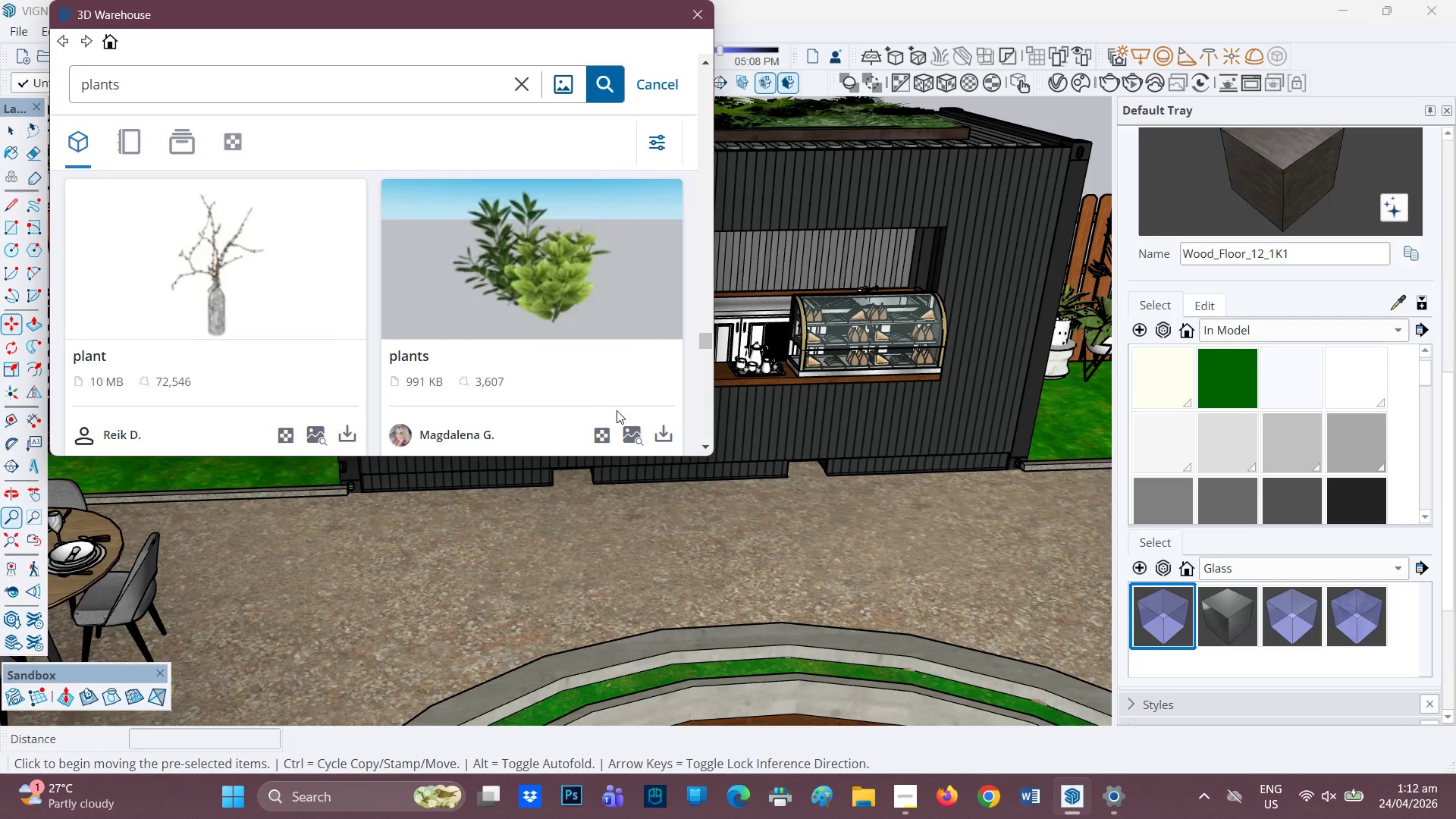 
left_click([662, 429])
 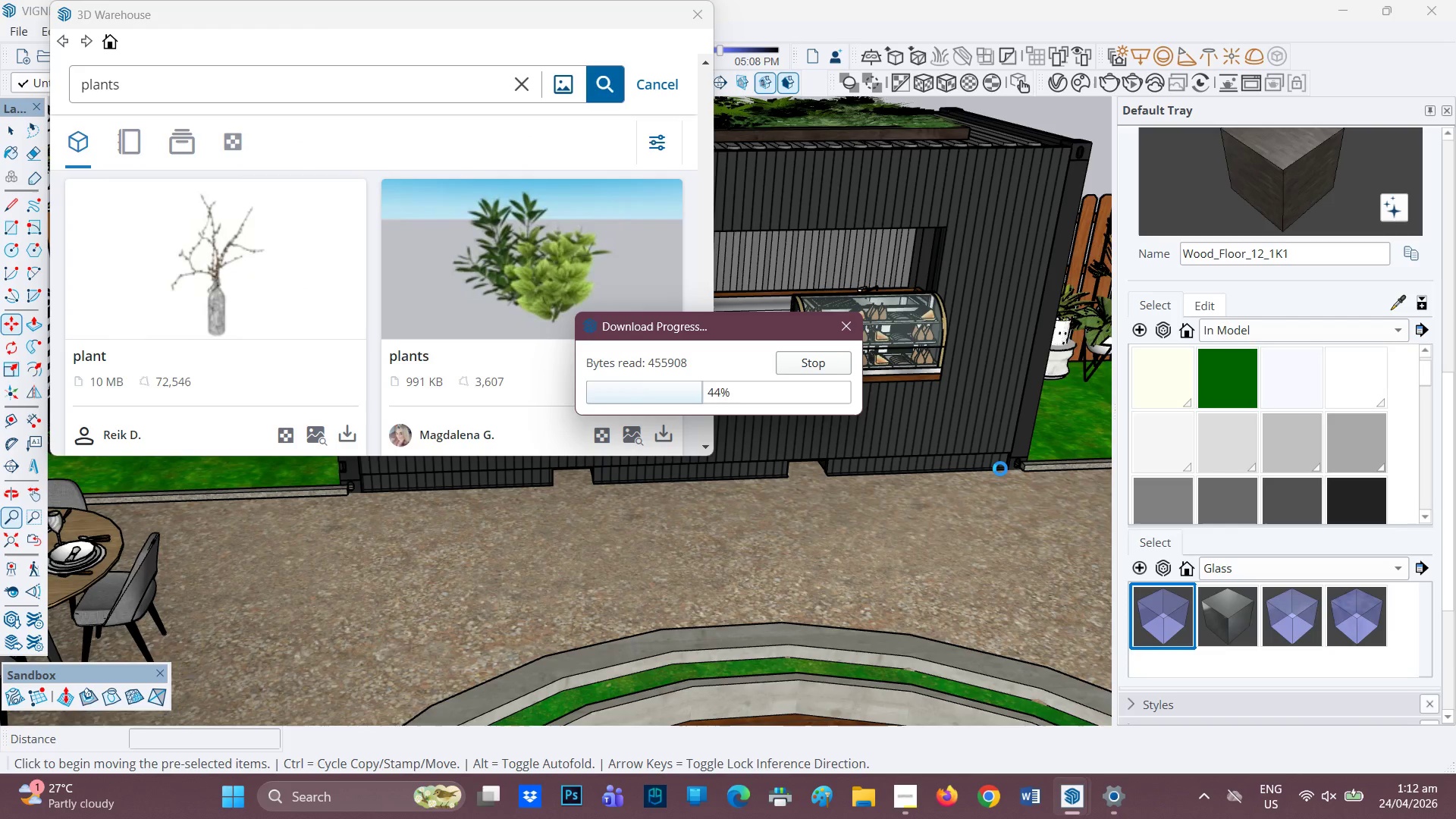 
wait(10.52)
 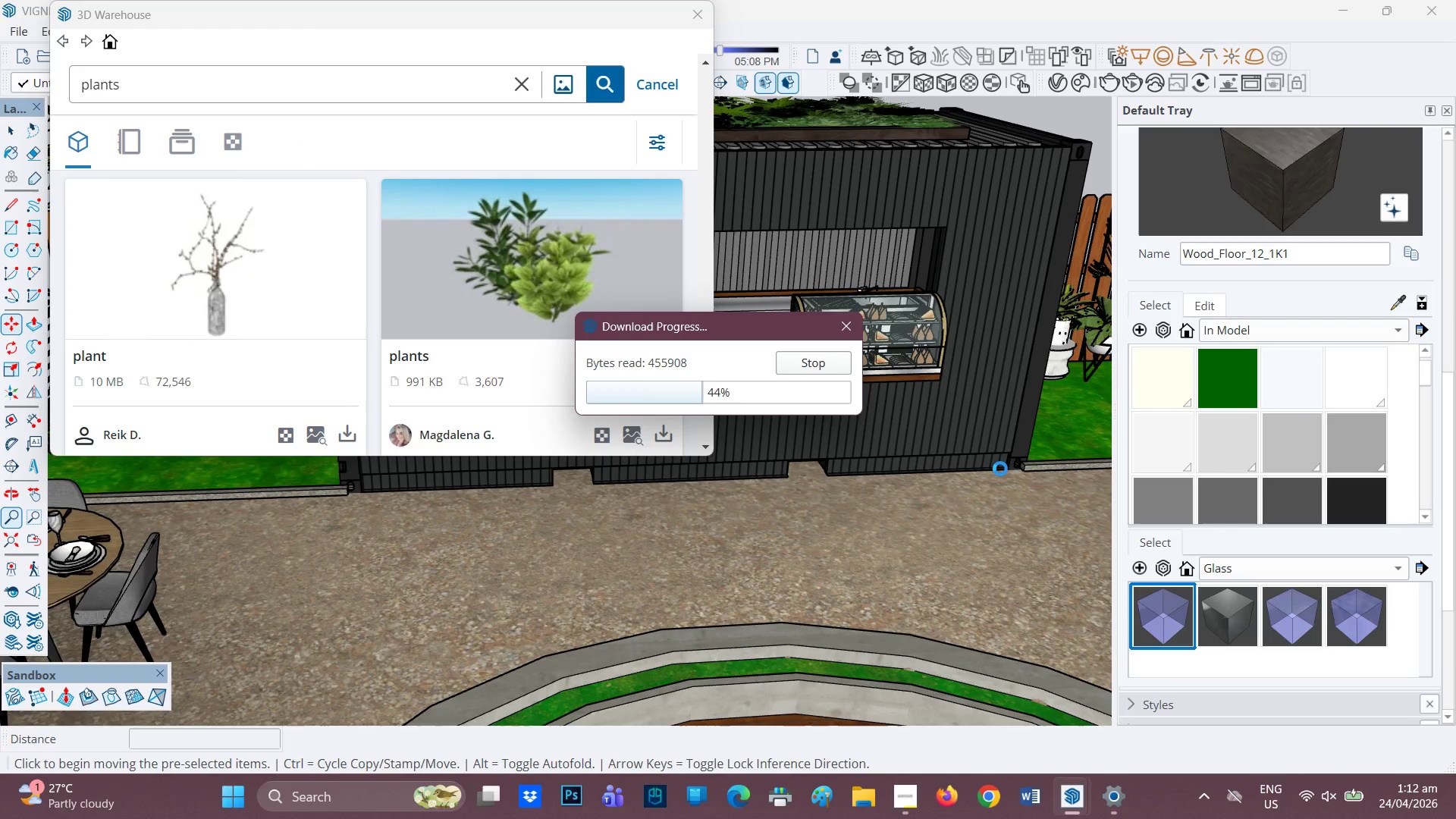 
mouse_move([671, 694])
 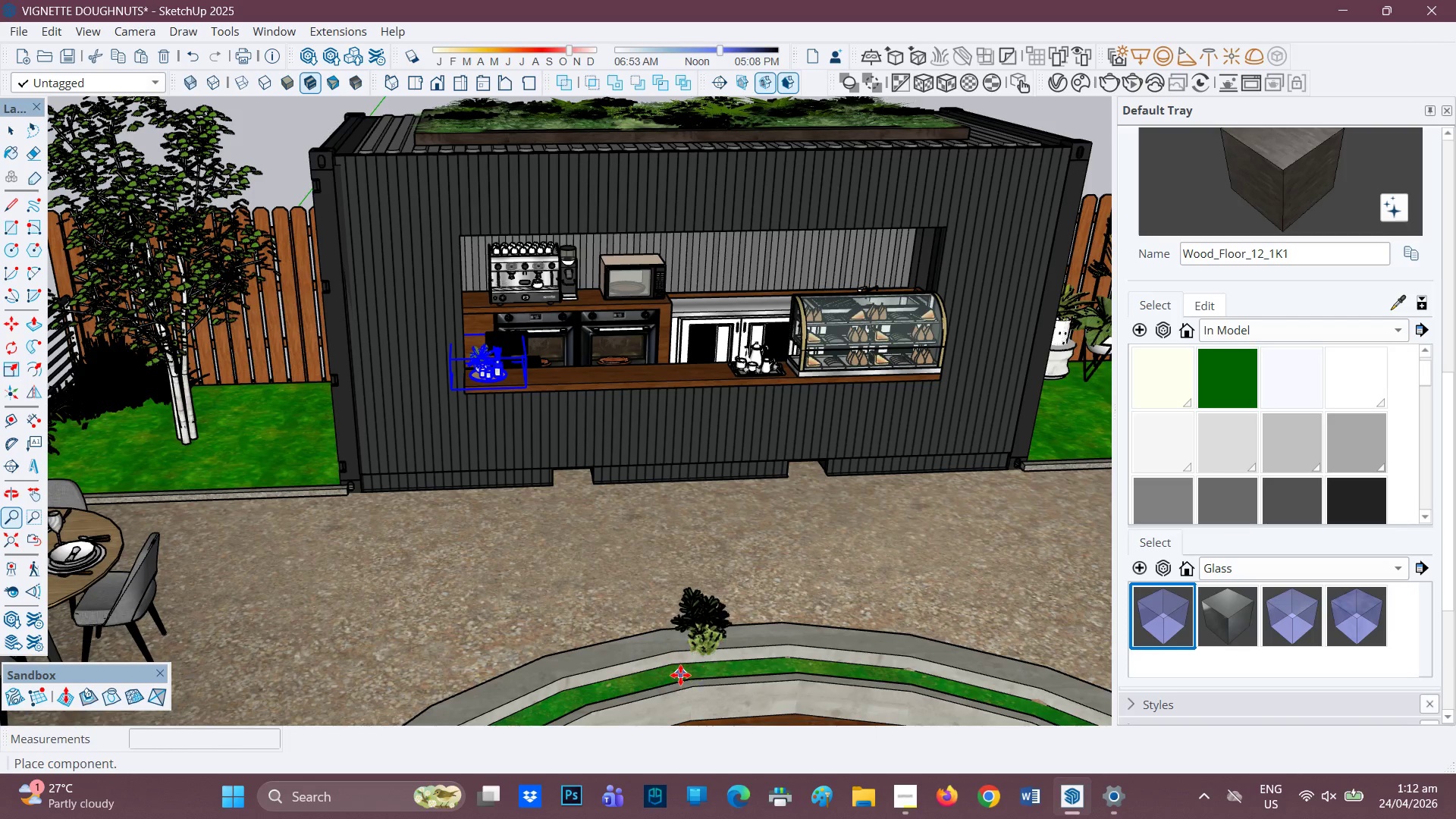 
scroll: coordinate [680, 675], scroll_direction: up, amount: 1.0
 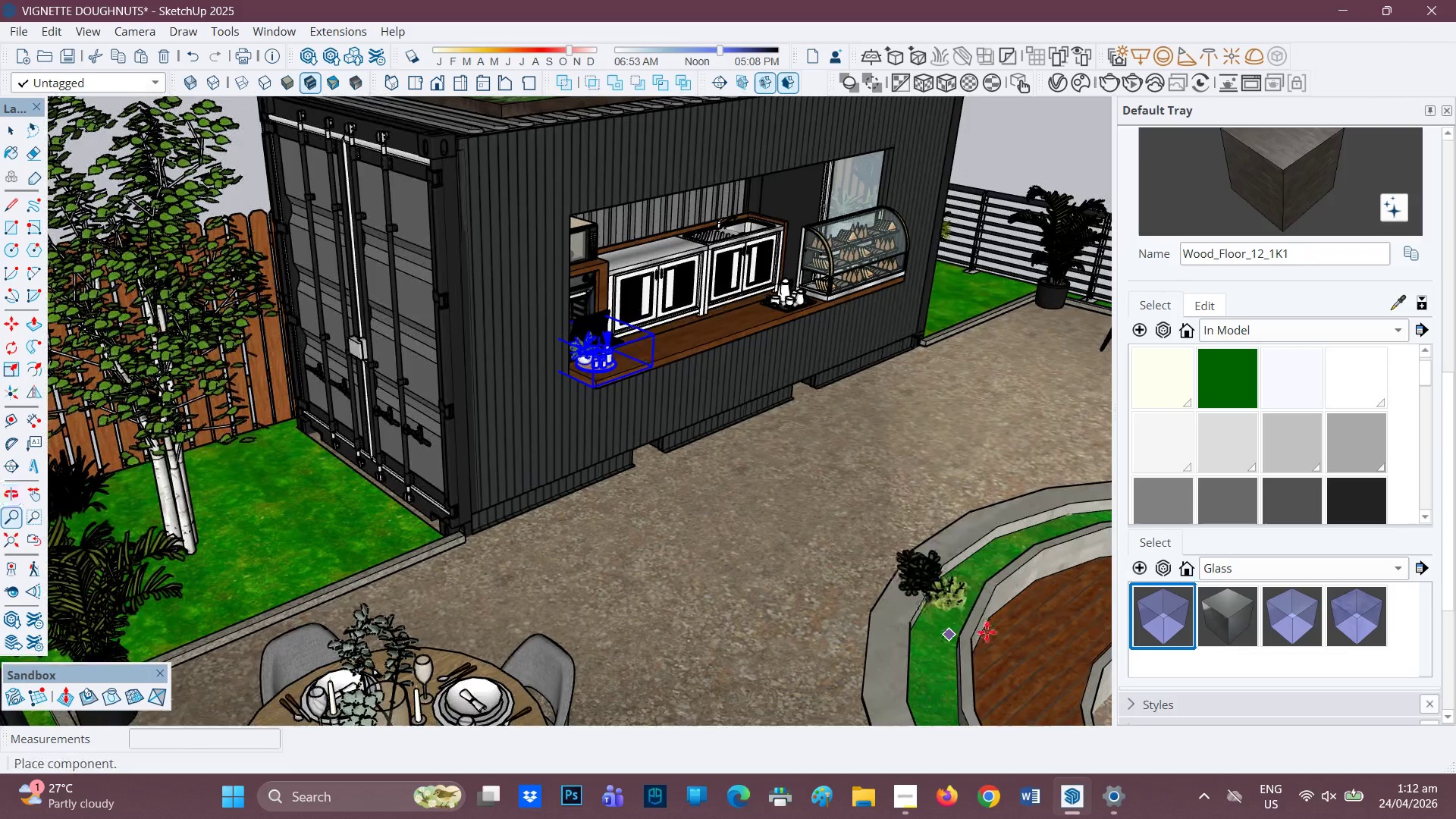 
mouse_move([942, 665])
 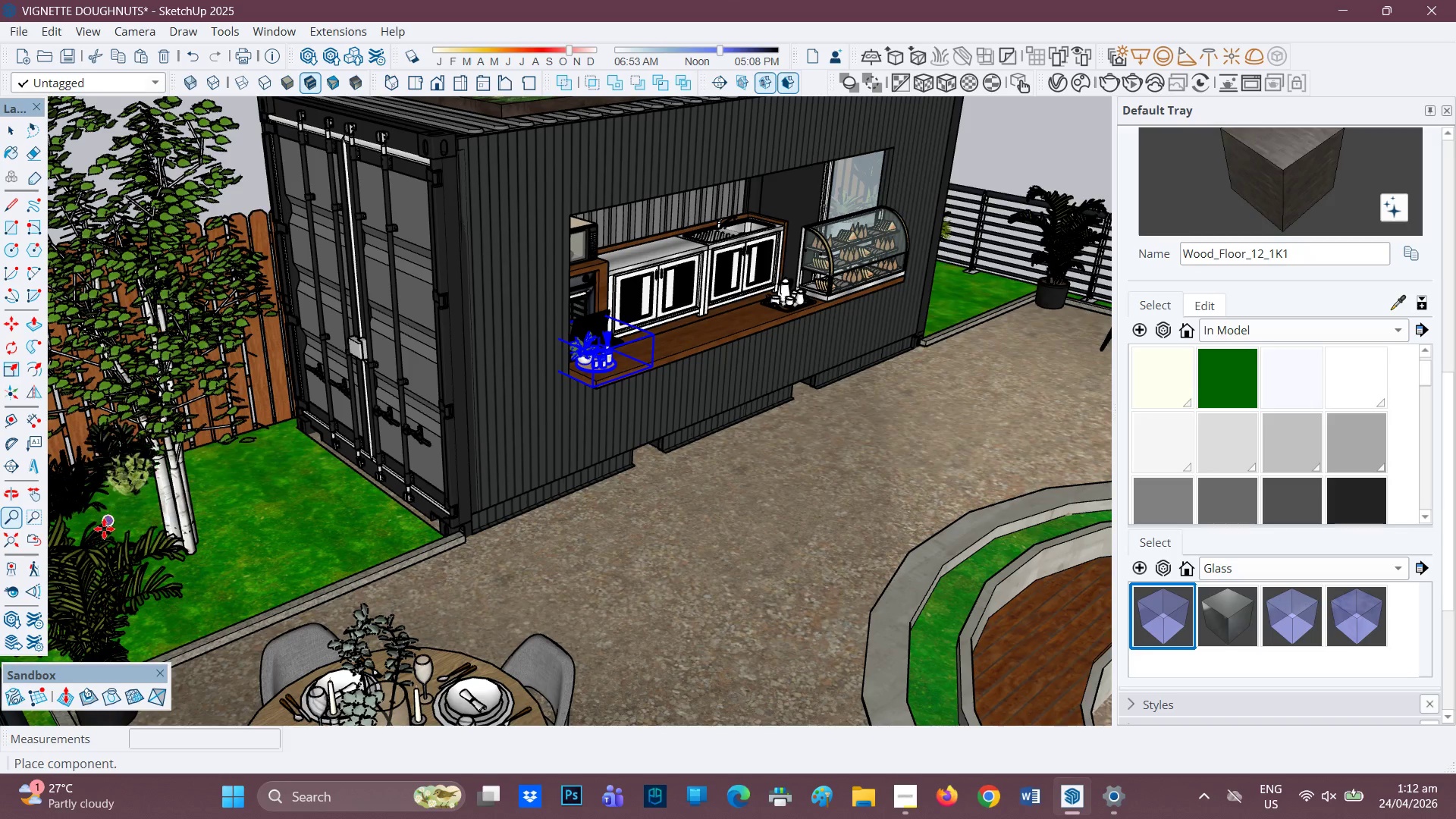 
wait(8.36)
 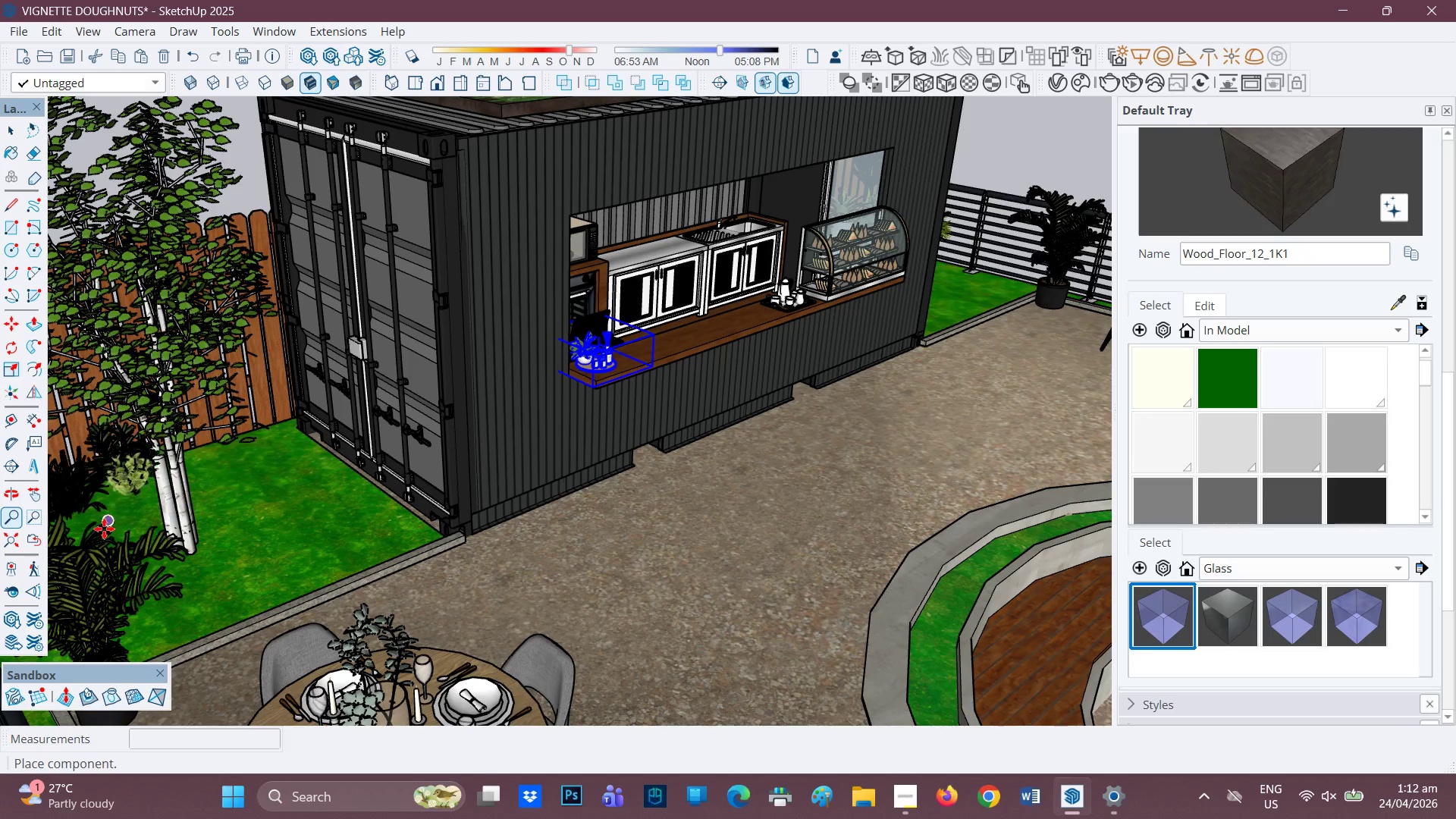 
key(Space)
 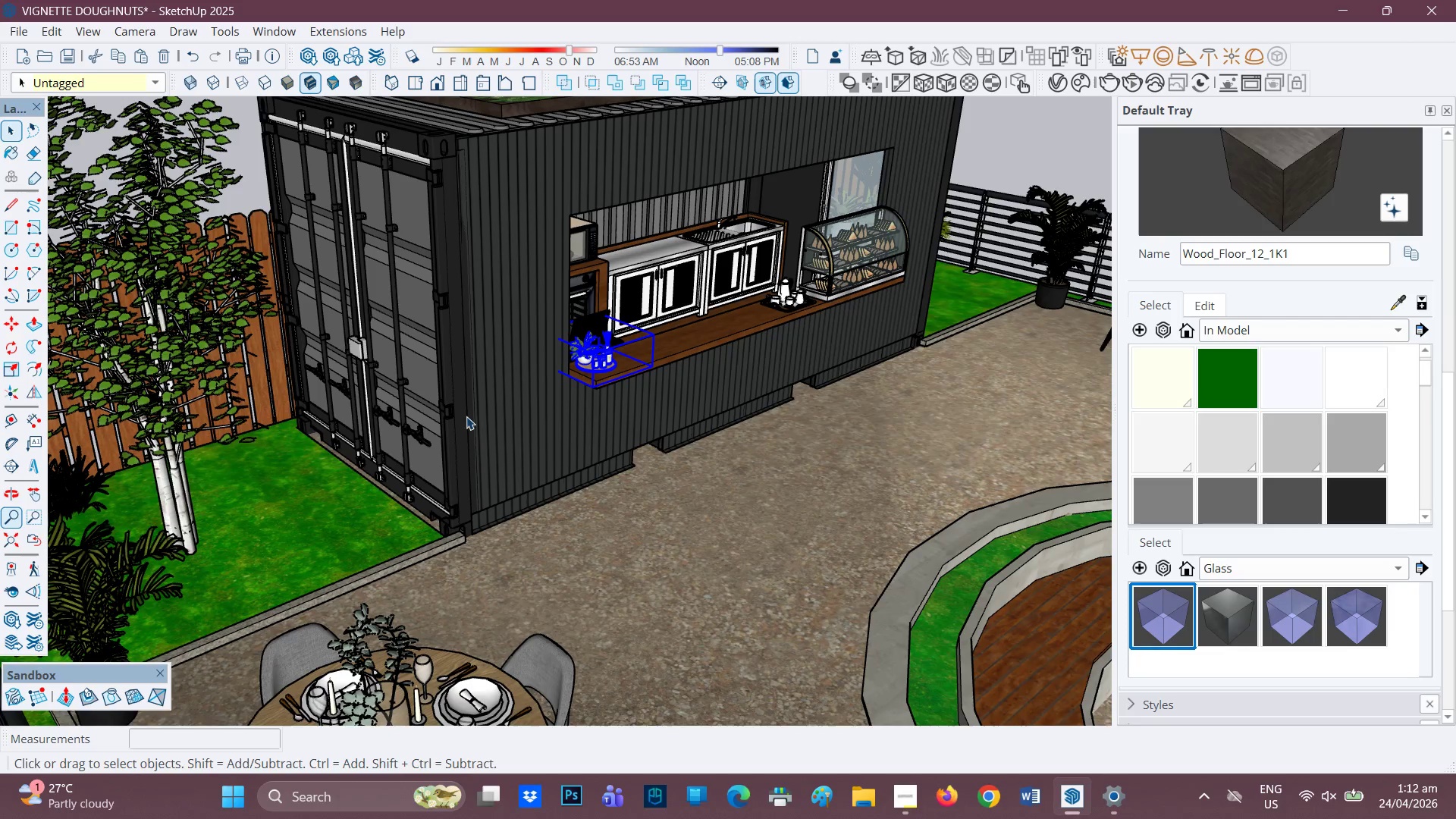 
key(H)
 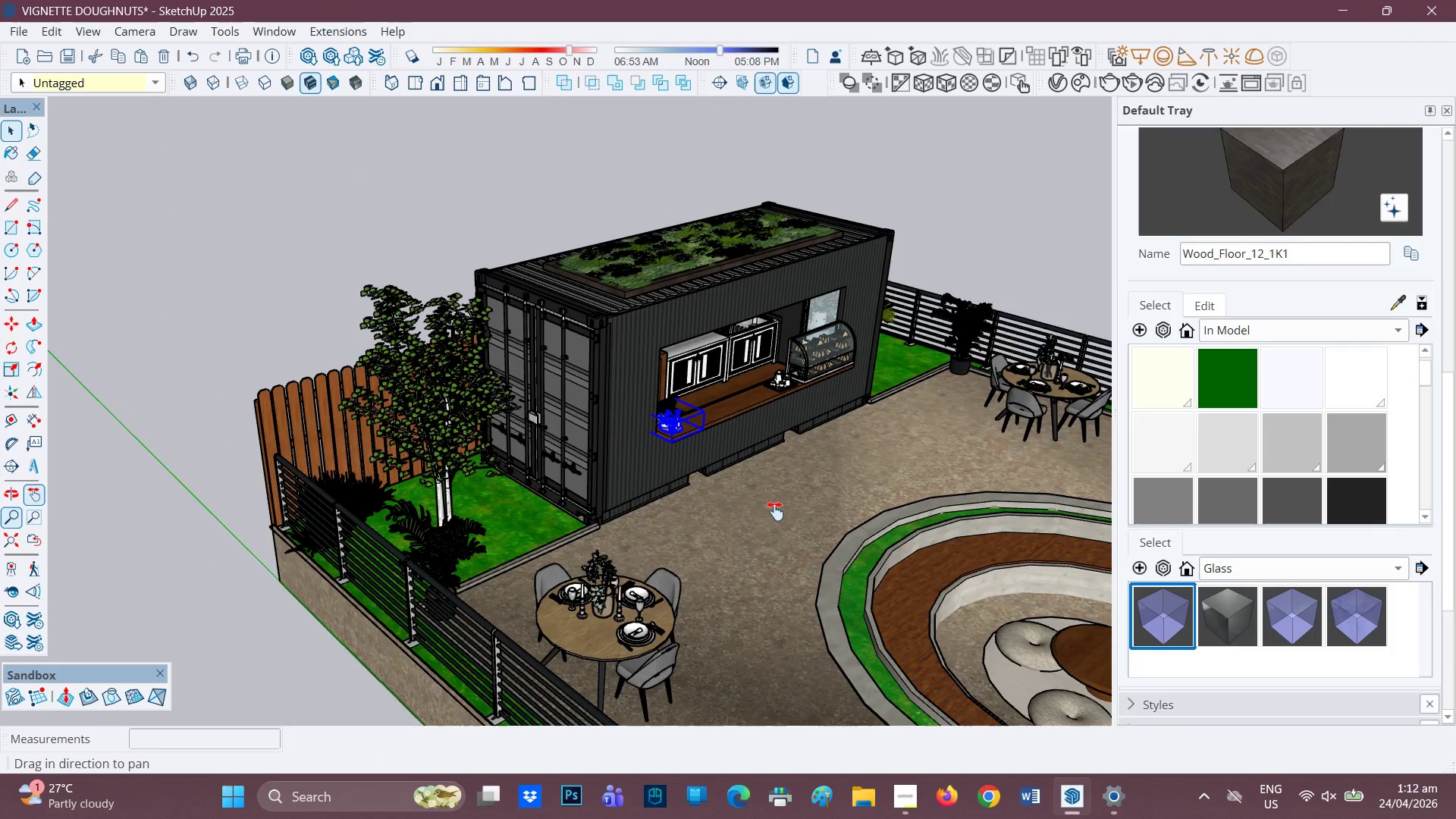 
left_click_drag(start_coordinate=[772, 509], to_coordinate=[412, 398])
 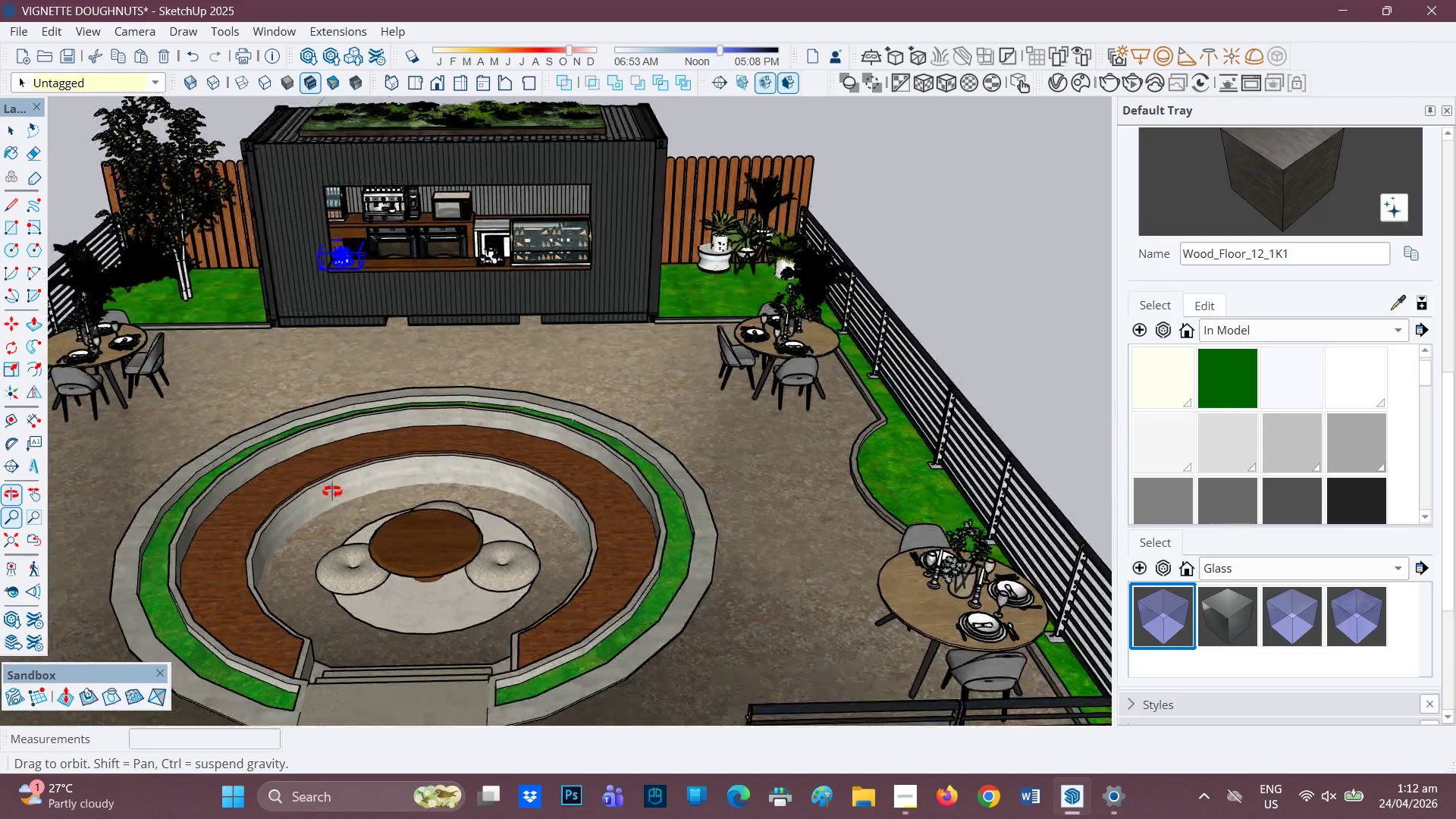 
scroll: coordinate [598, 428], scroll_direction: down, amount: 12.0
 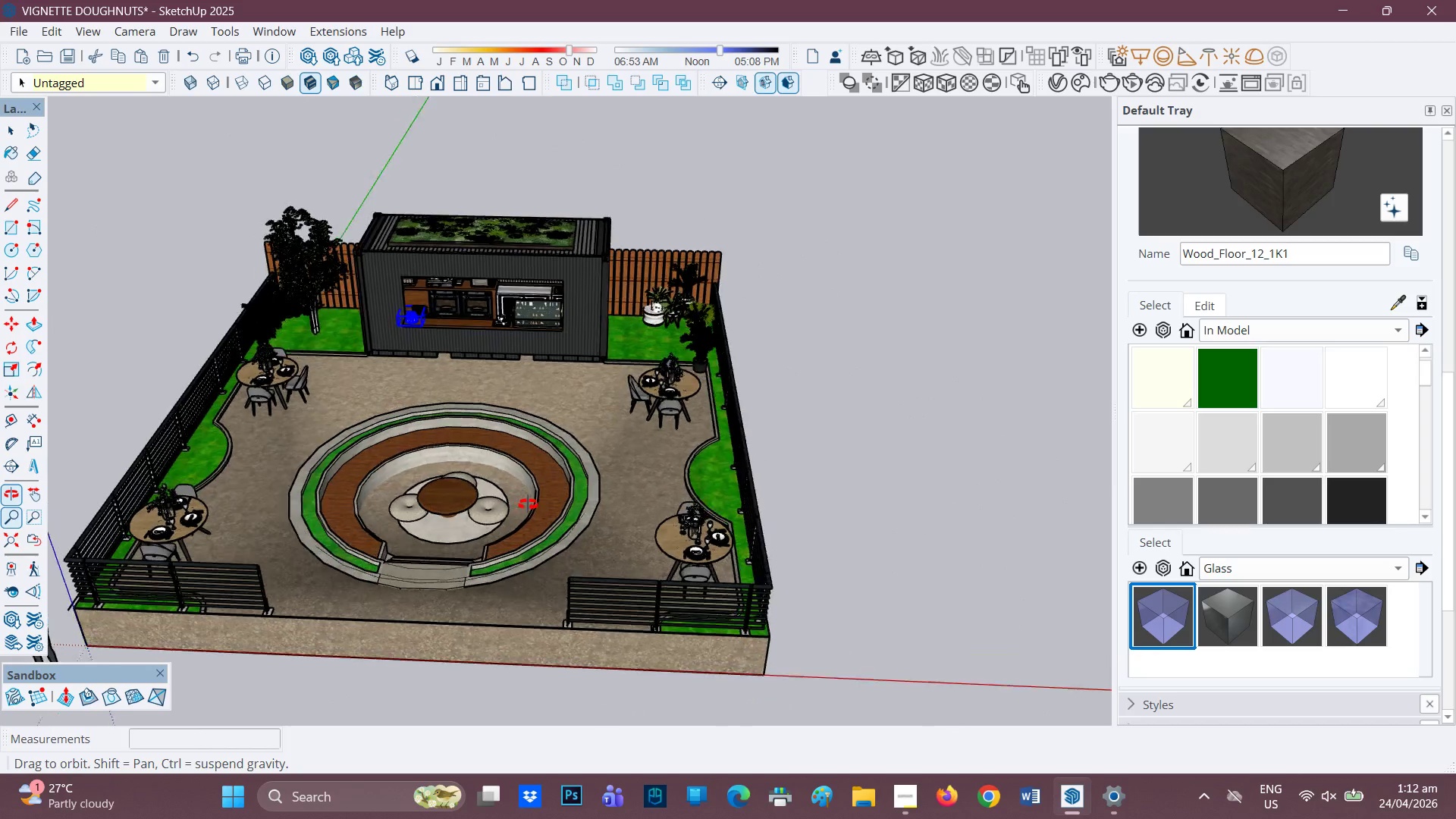 
key(H)
 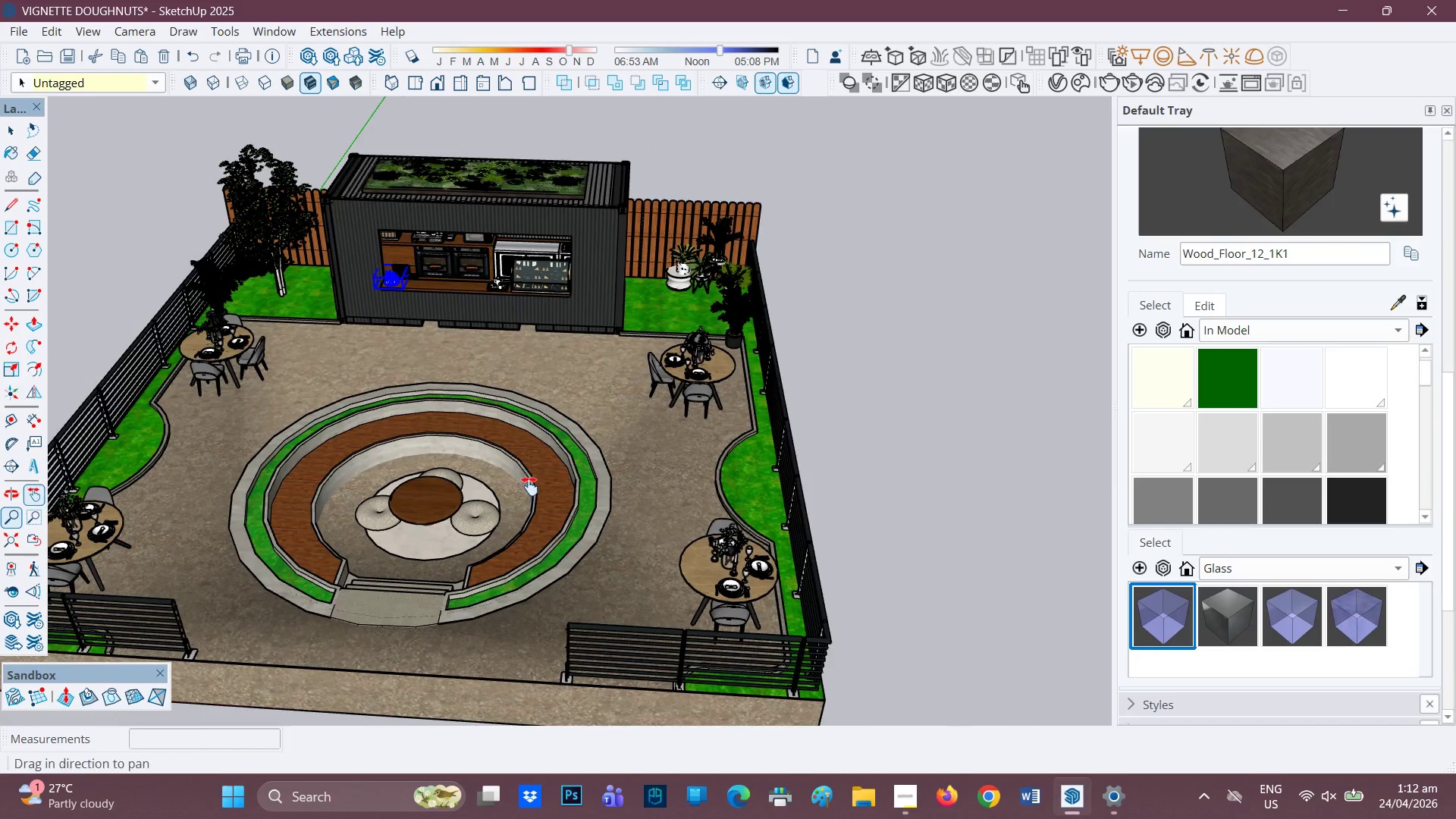 
scroll: coordinate [530, 503], scroll_direction: up, amount: 2.0
 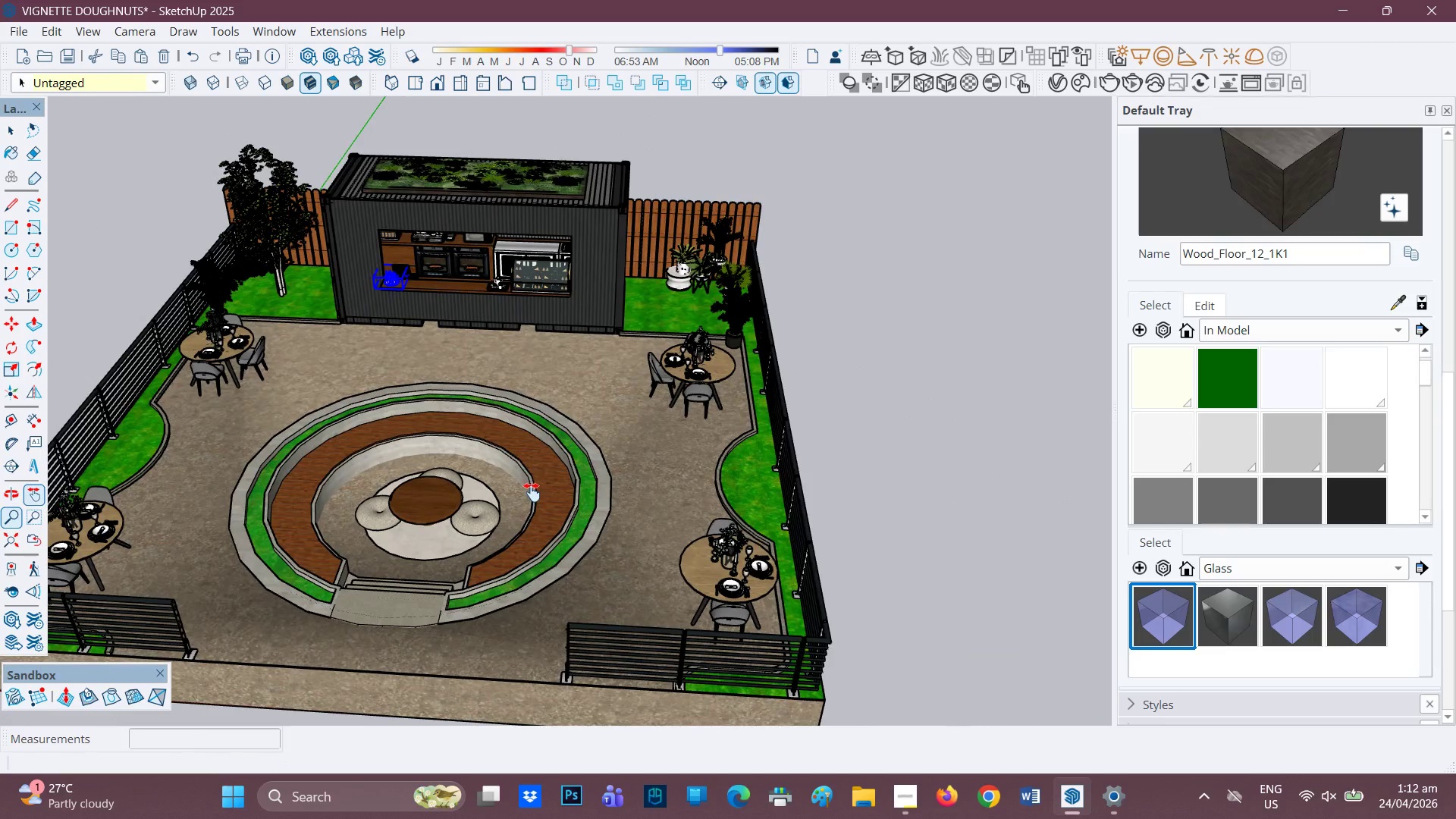 
left_click_drag(start_coordinate=[562, 469], to_coordinate=[752, 417])
 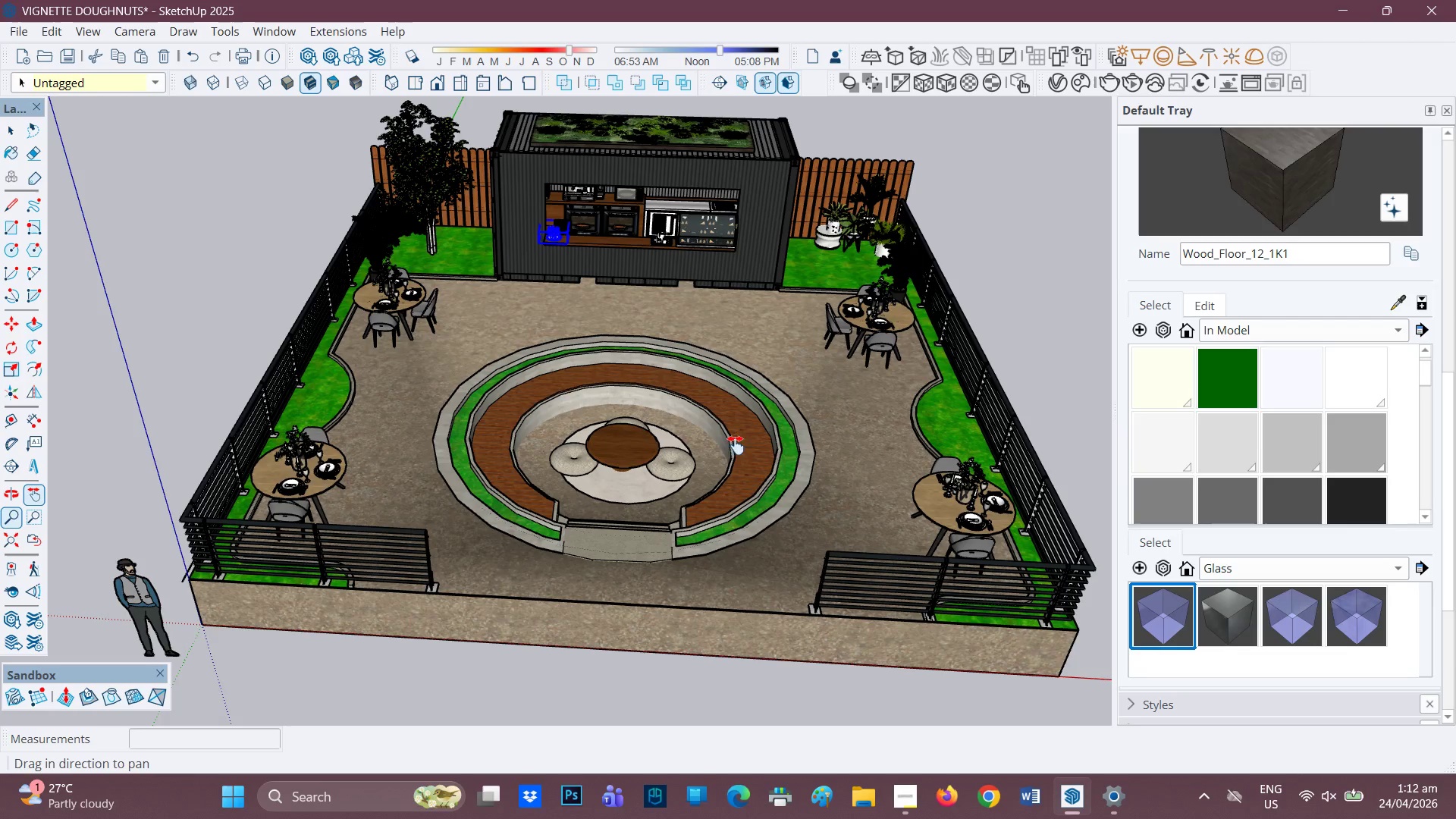 
scroll: coordinate [758, 520], scroll_direction: up, amount: 5.0
 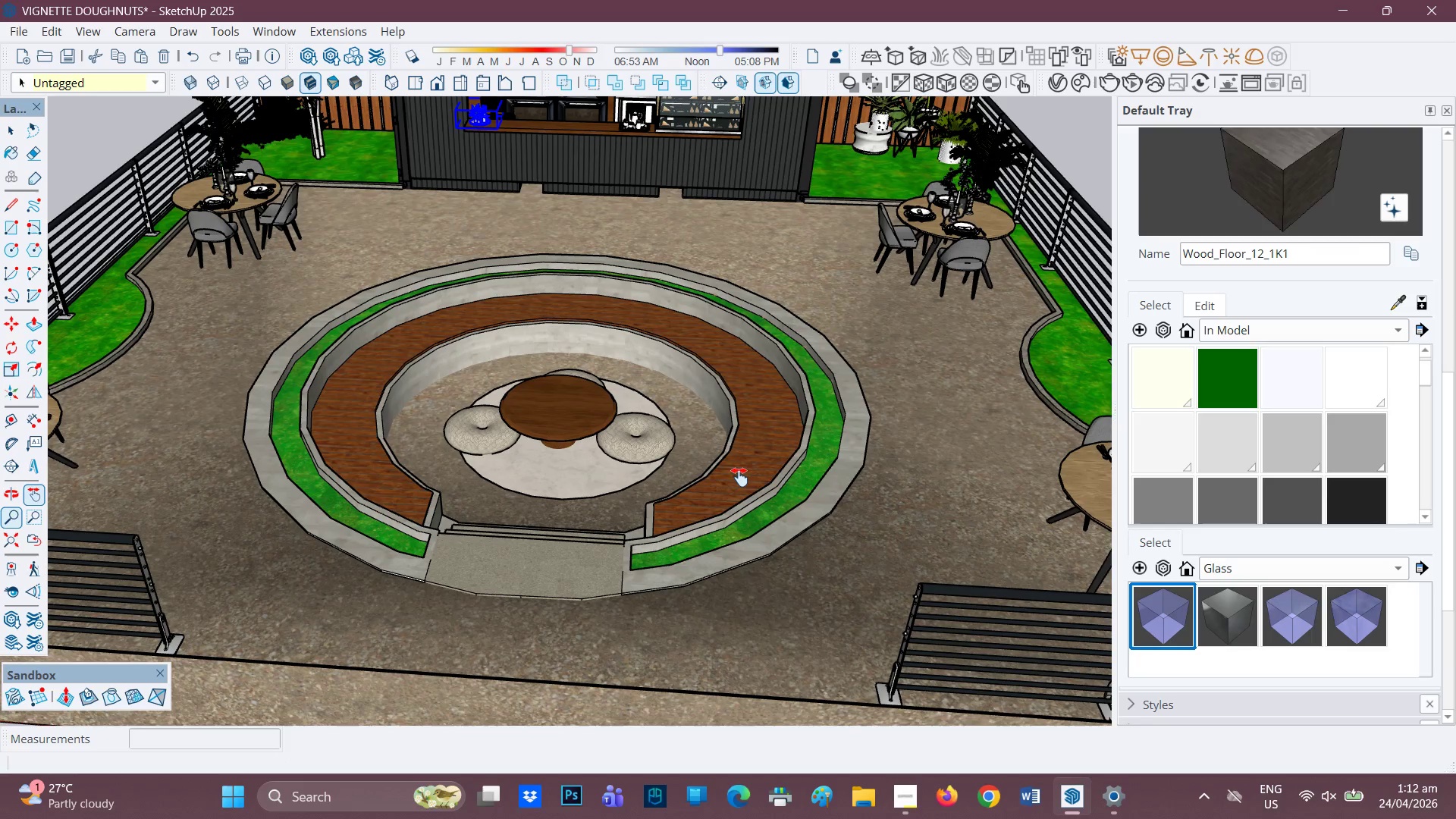 
scroll: coordinate [757, 444], scroll_direction: down, amount: 6.0
 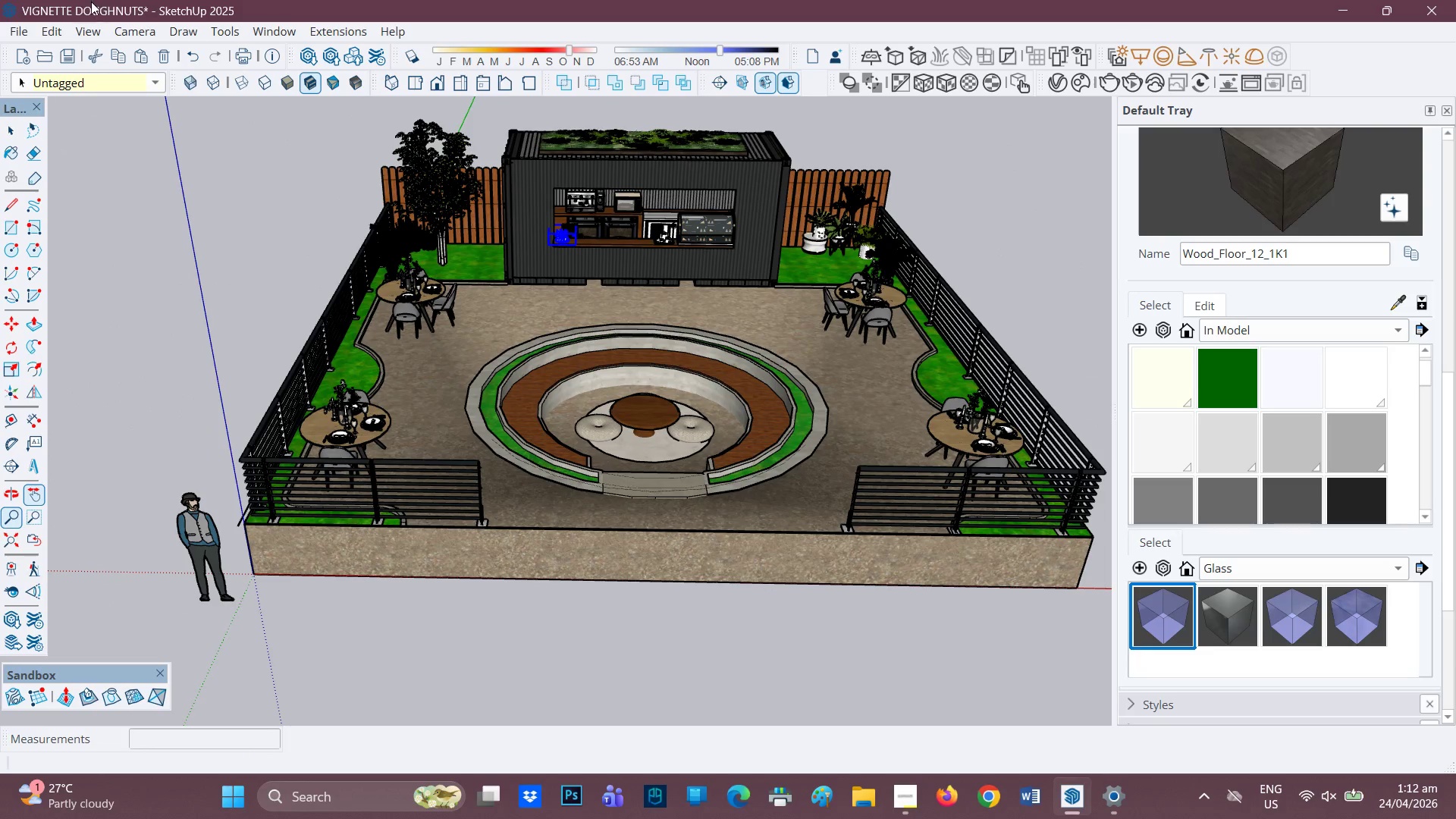 
left_click([20, 31])
 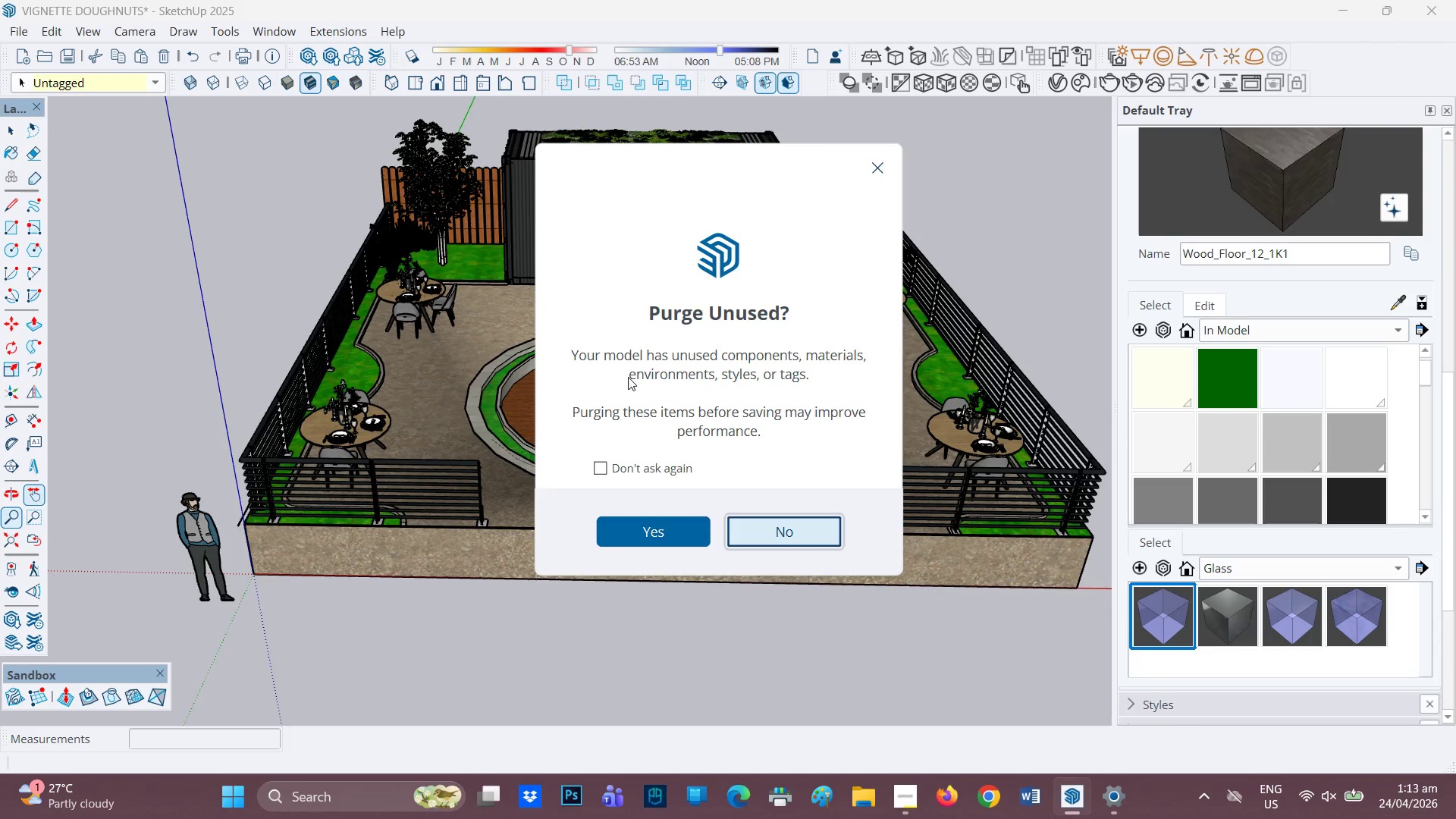 
left_click([644, 542])
 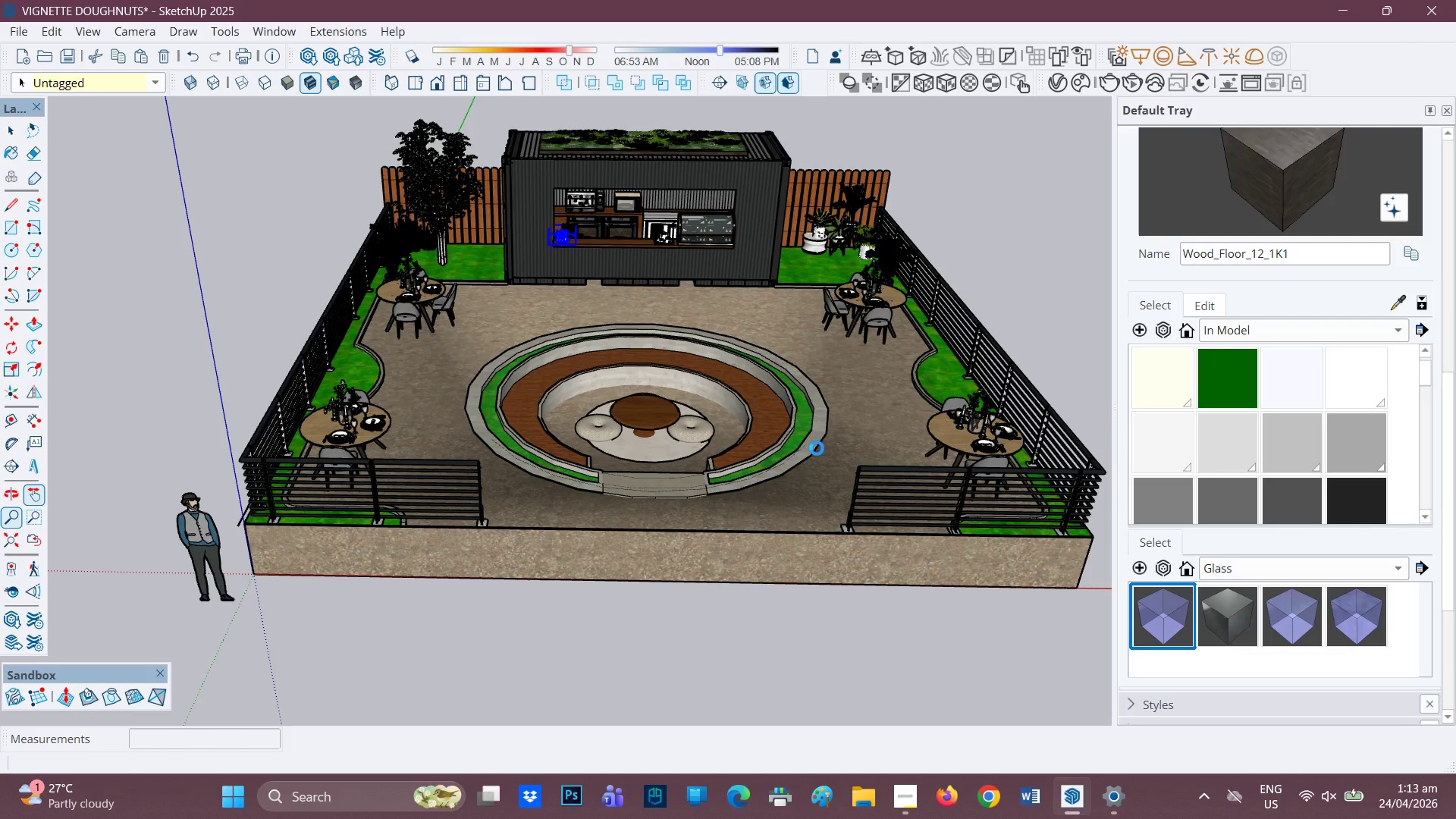 
wait(14.78)
 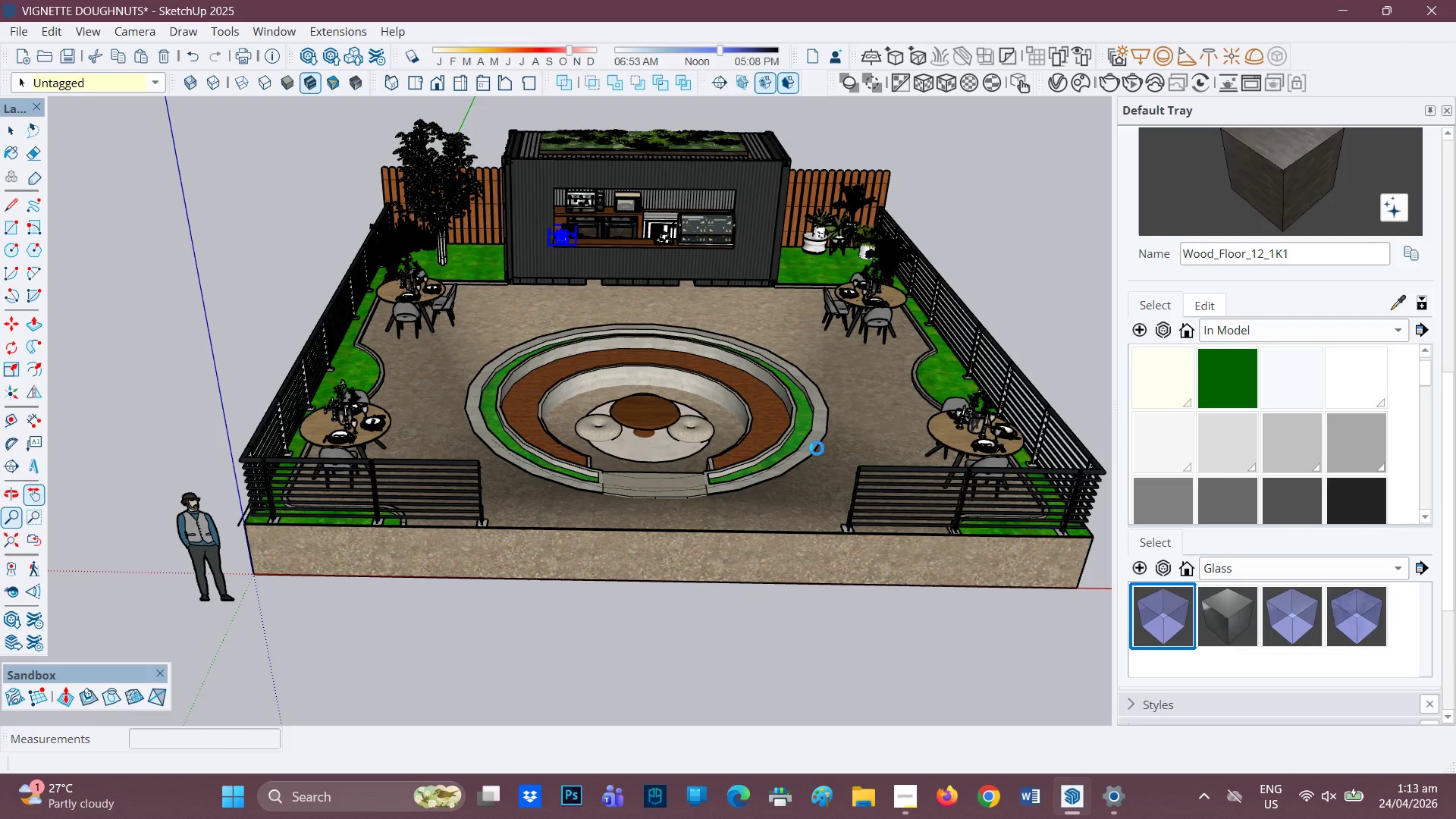 
scroll: coordinate [817, 448], scroll_direction: up, amount: 1.0
 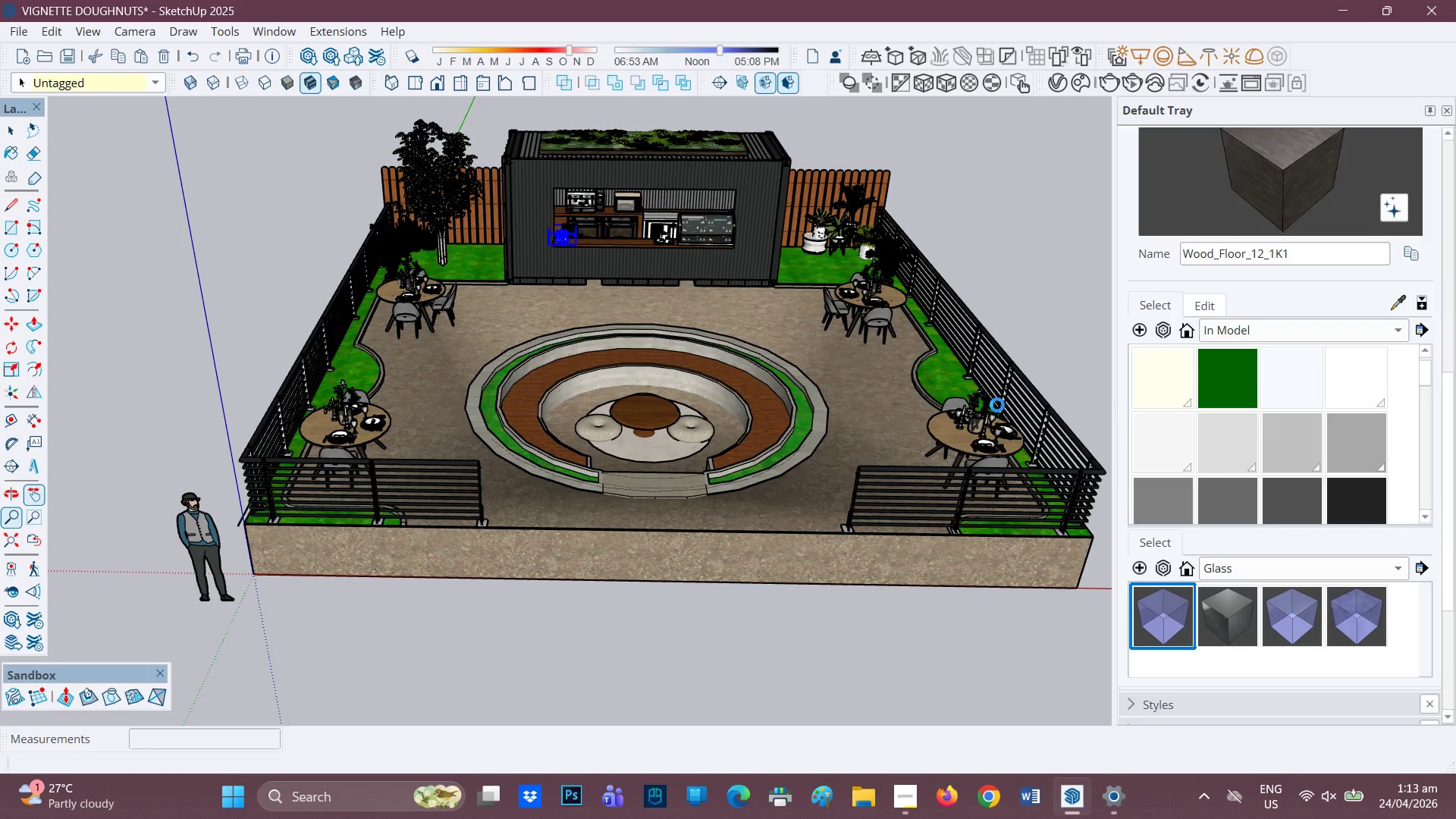 
wait(19.13)
 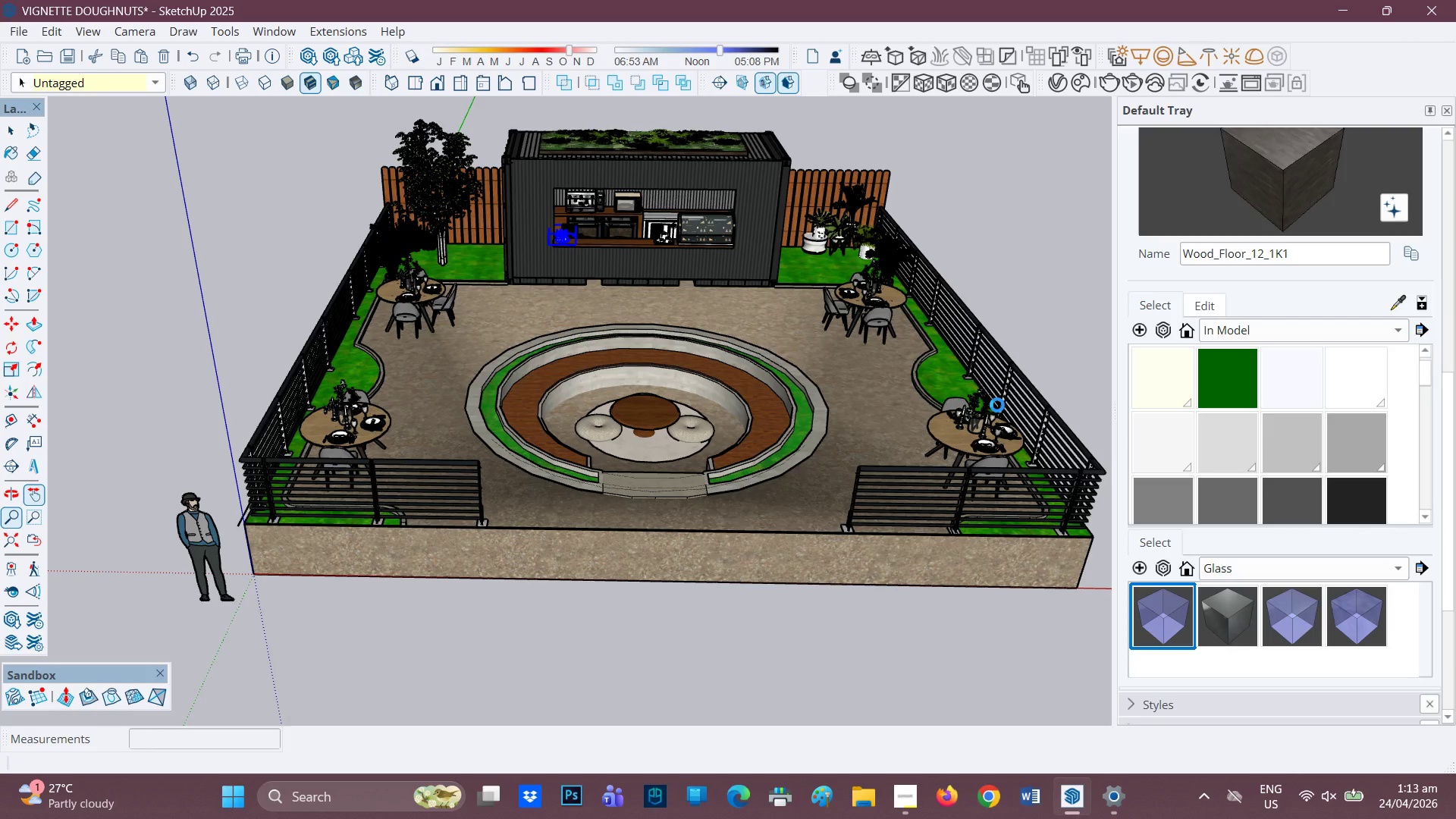 
scroll: coordinate [1313, 293], scroll_direction: up, amount: 6.0
 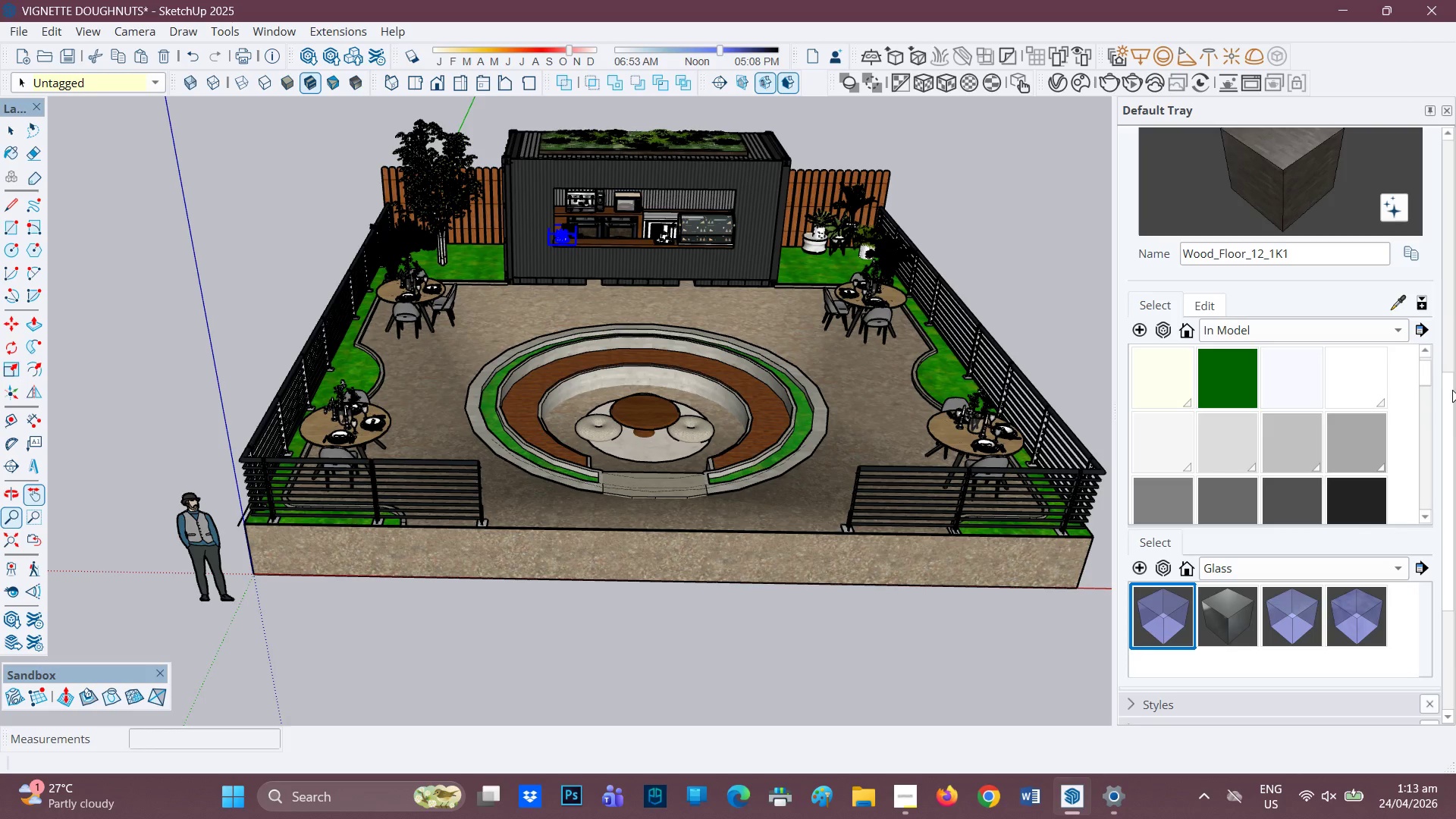 
left_click_drag(start_coordinate=[1451, 412], to_coordinate=[976, 428])
 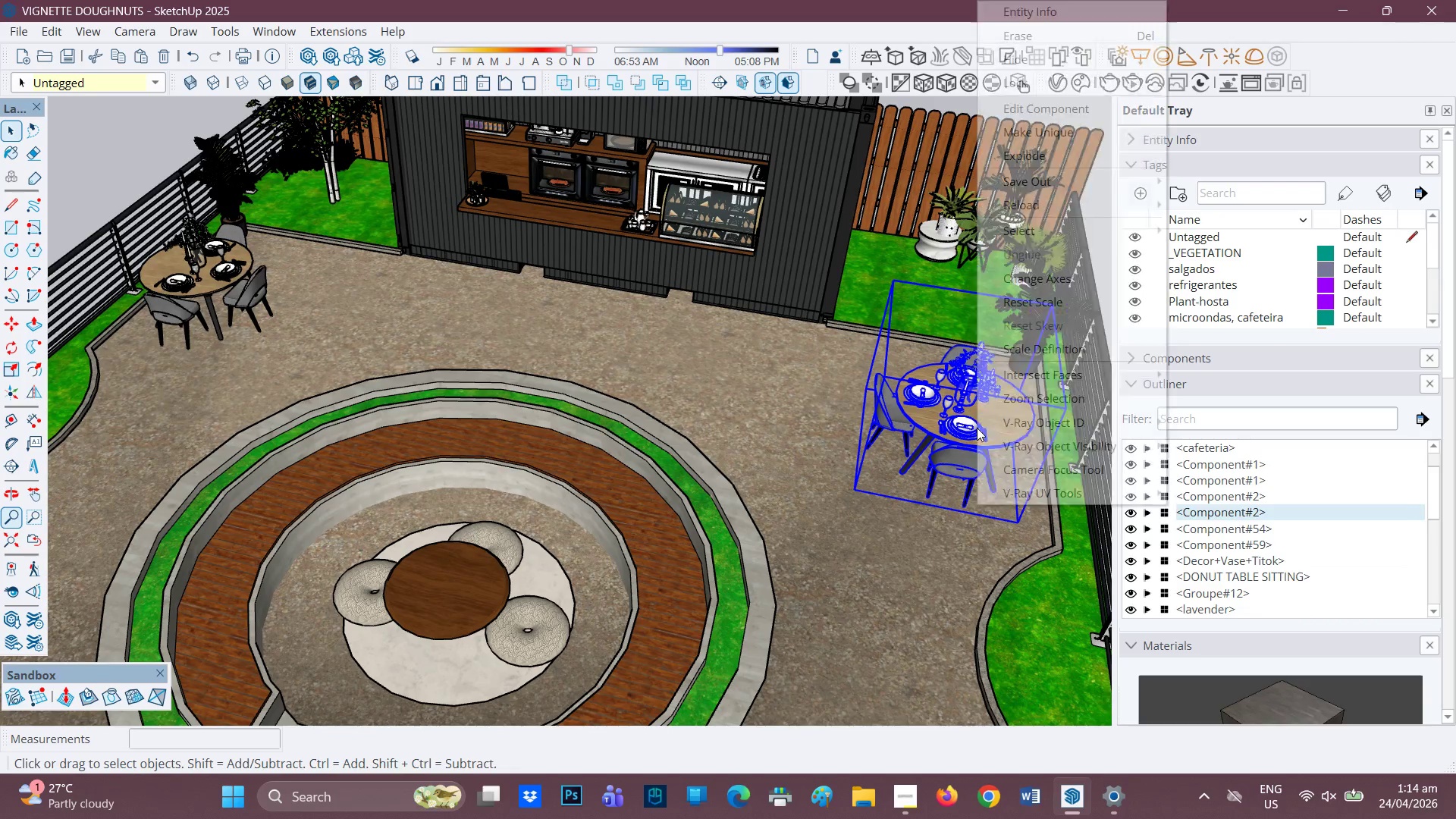 
scroll: coordinate [1214, 255], scroll_direction: up, amount: 10.0
 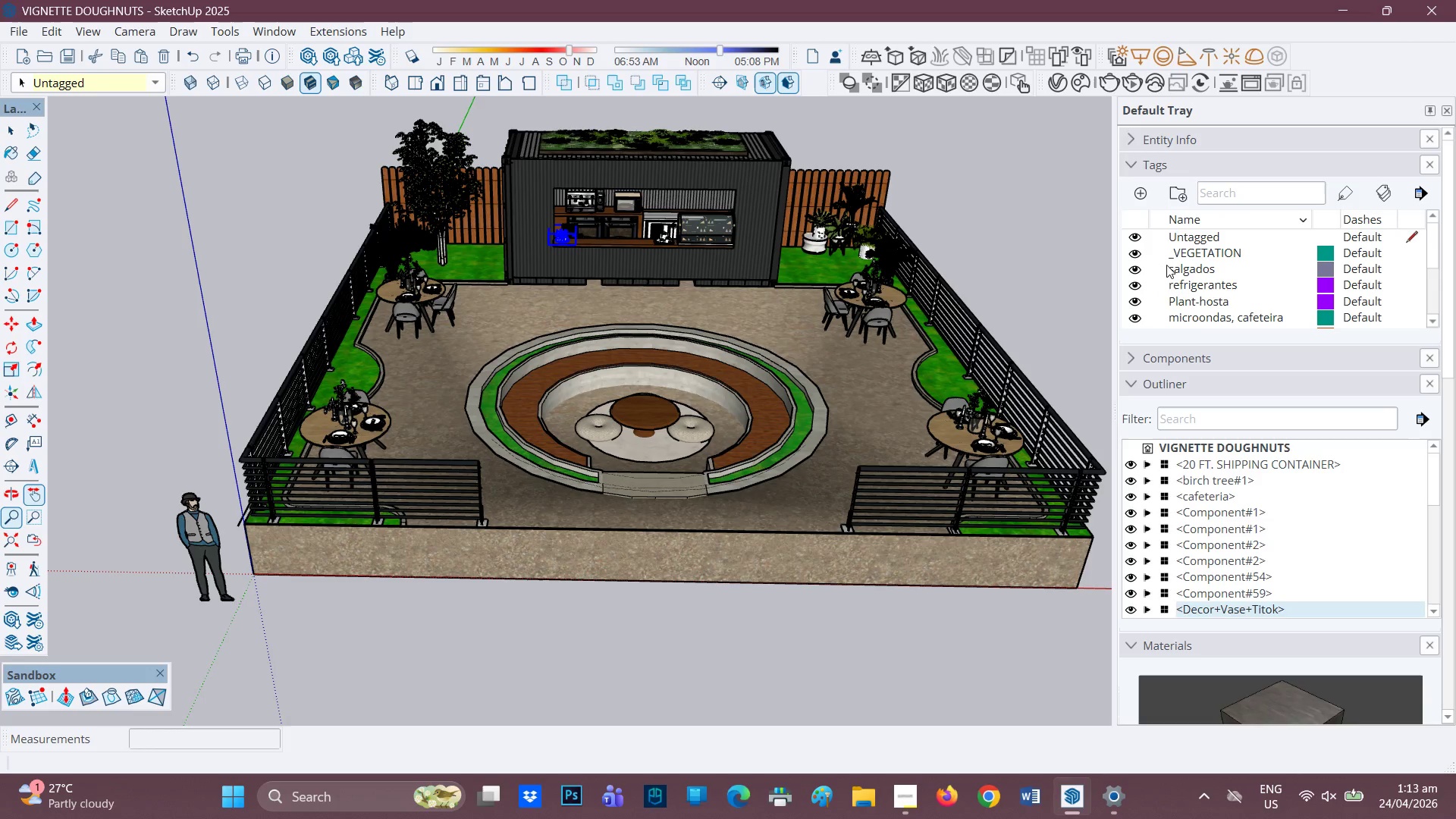 
scroll: coordinate [1194, 567], scroll_direction: down, amount: 1.0
 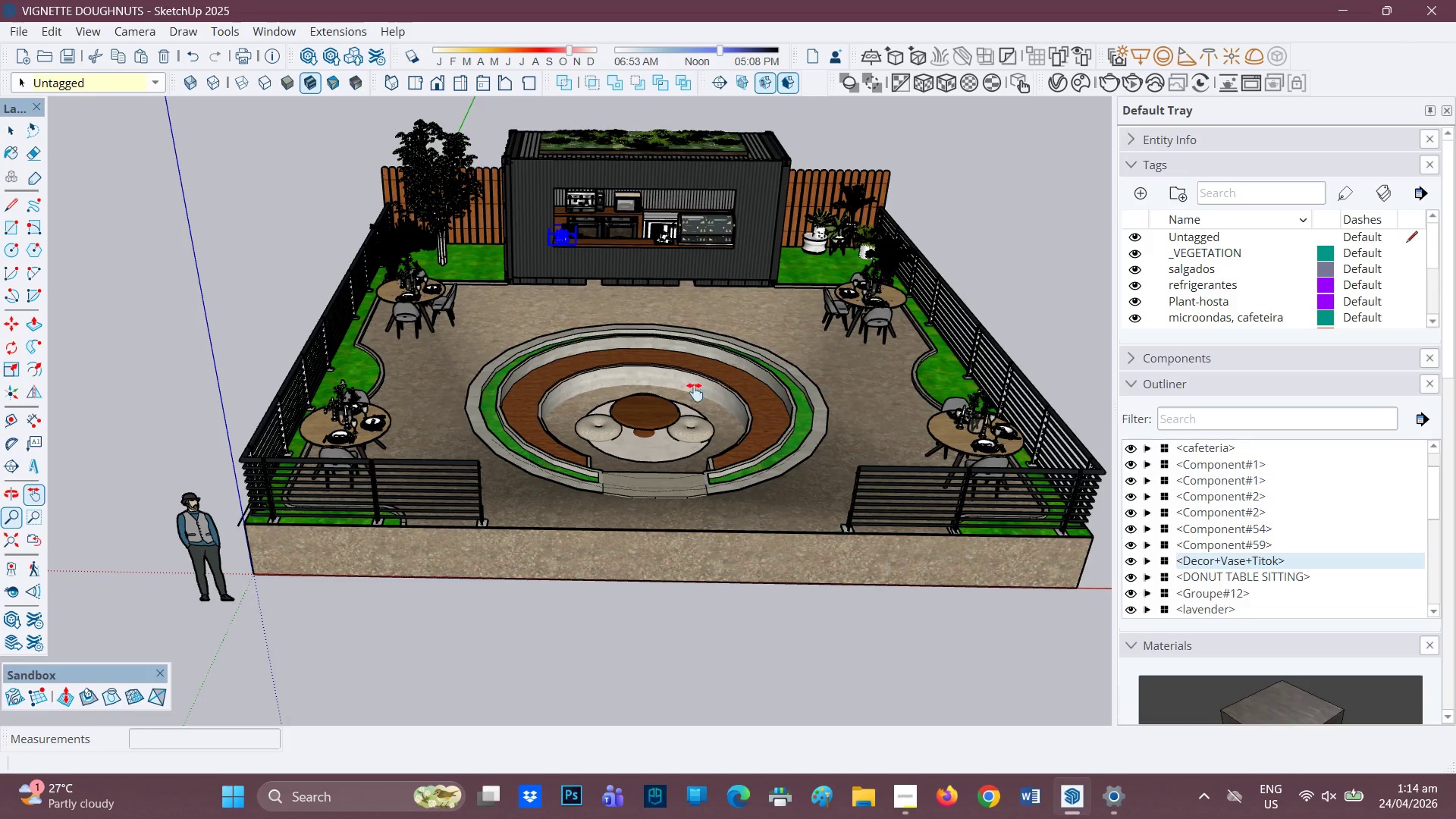 
scroll: coordinate [689, 285], scroll_direction: up, amount: 3.0
 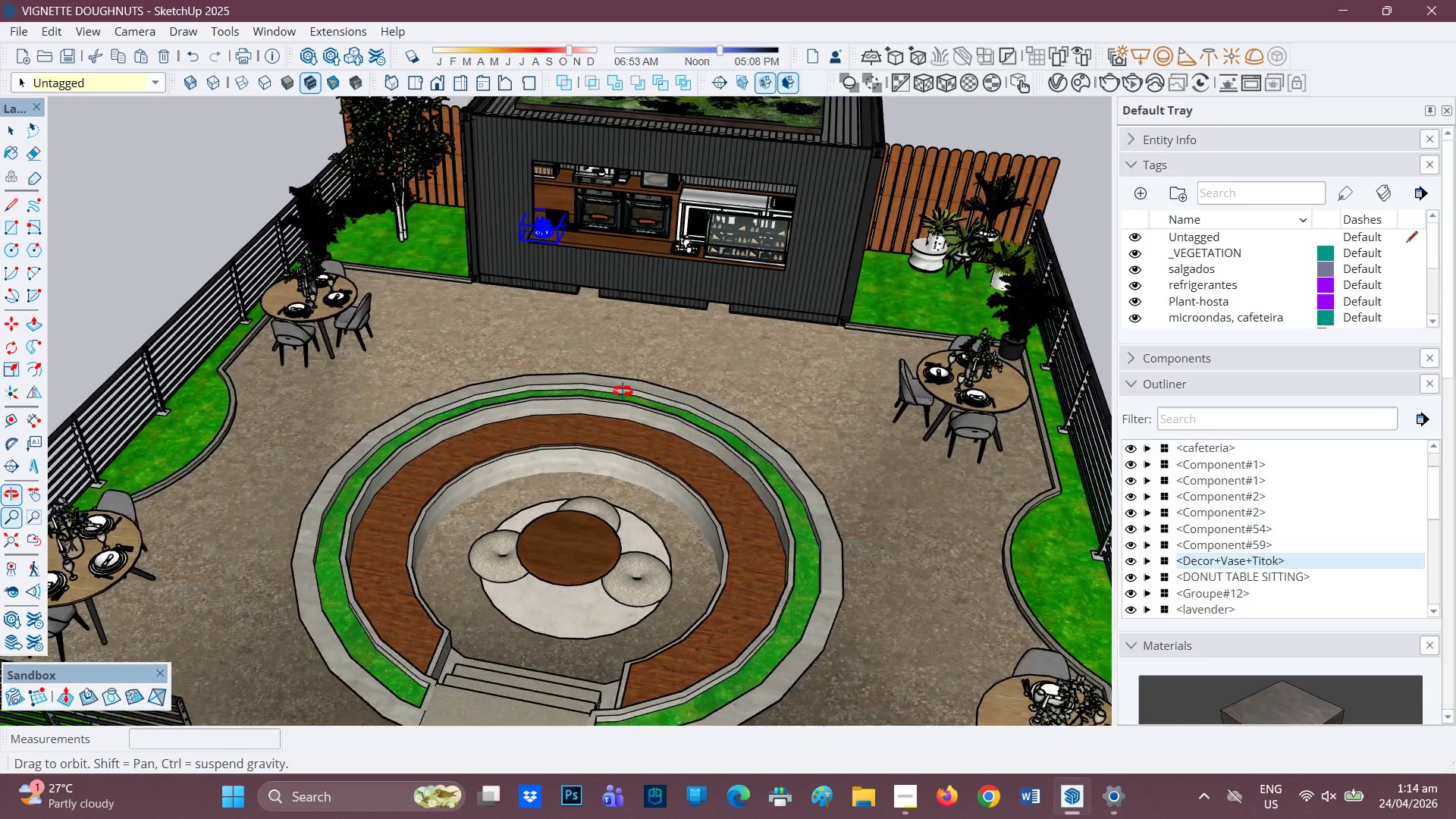 
key(Space)
 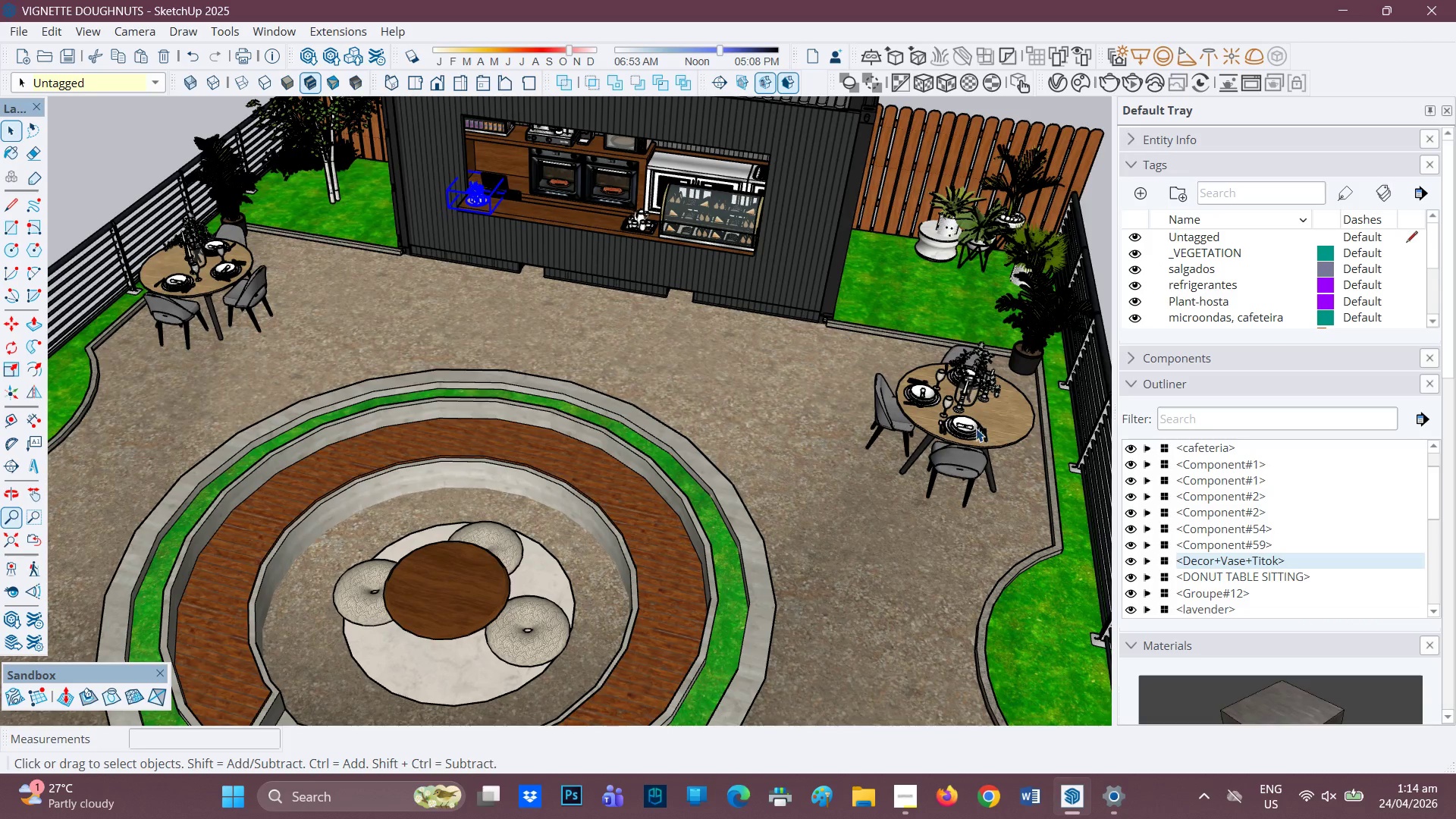 
left_click([976, 428])
 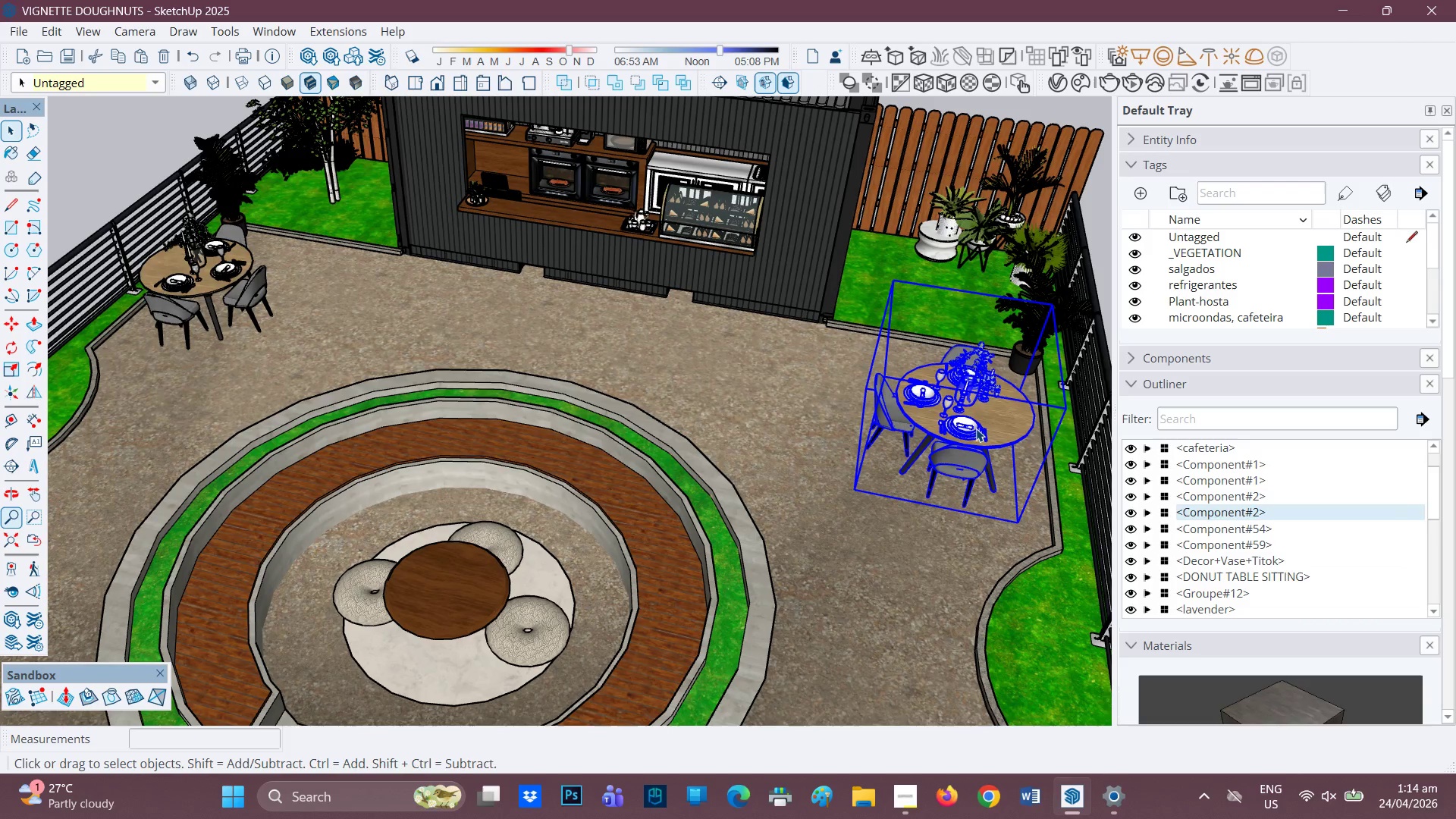 
scroll: coordinate [988, 440], scroll_direction: up, amount: 2.0
 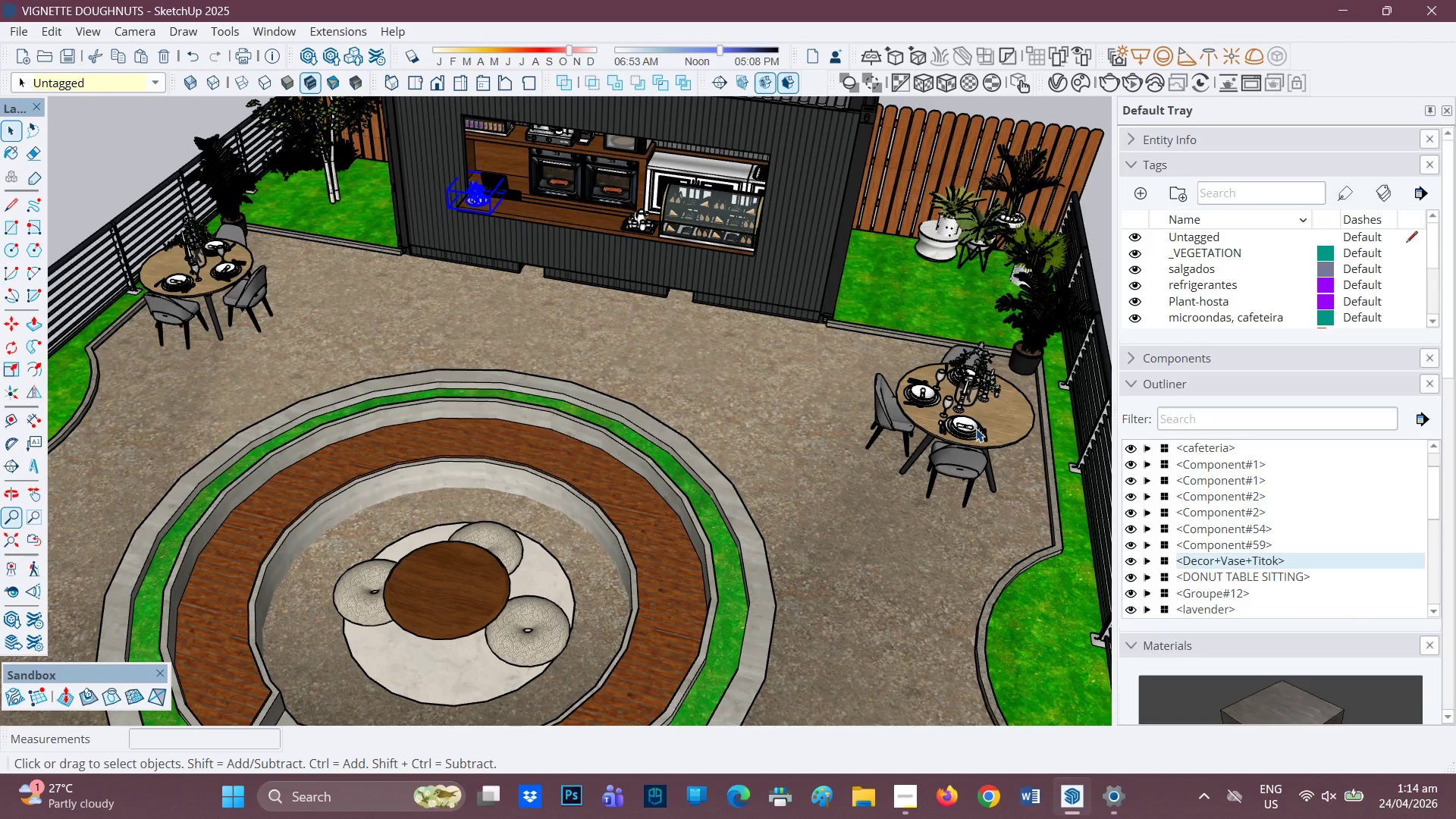 
right_click([977, 428])
 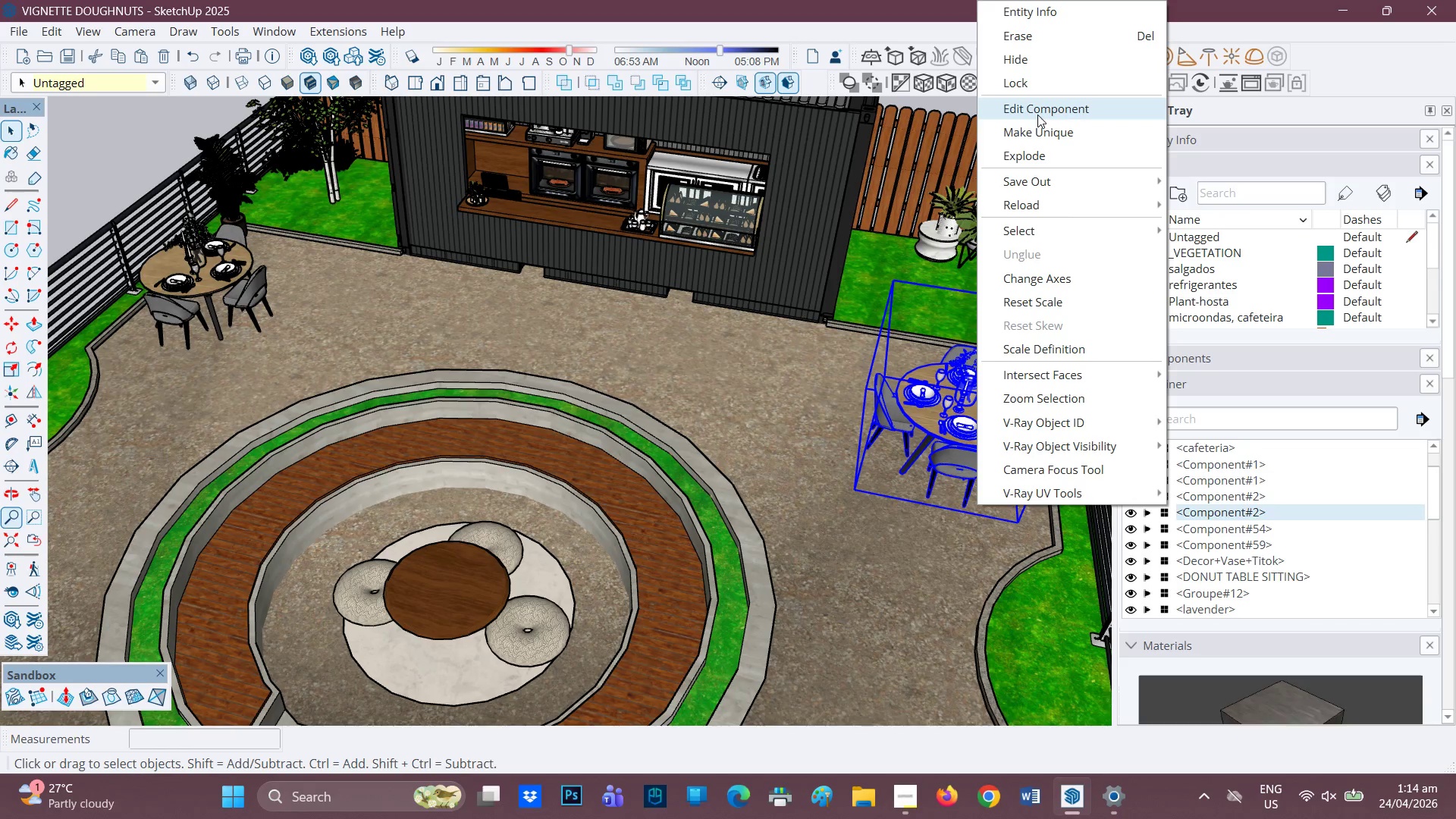 
left_click([1037, 115])
 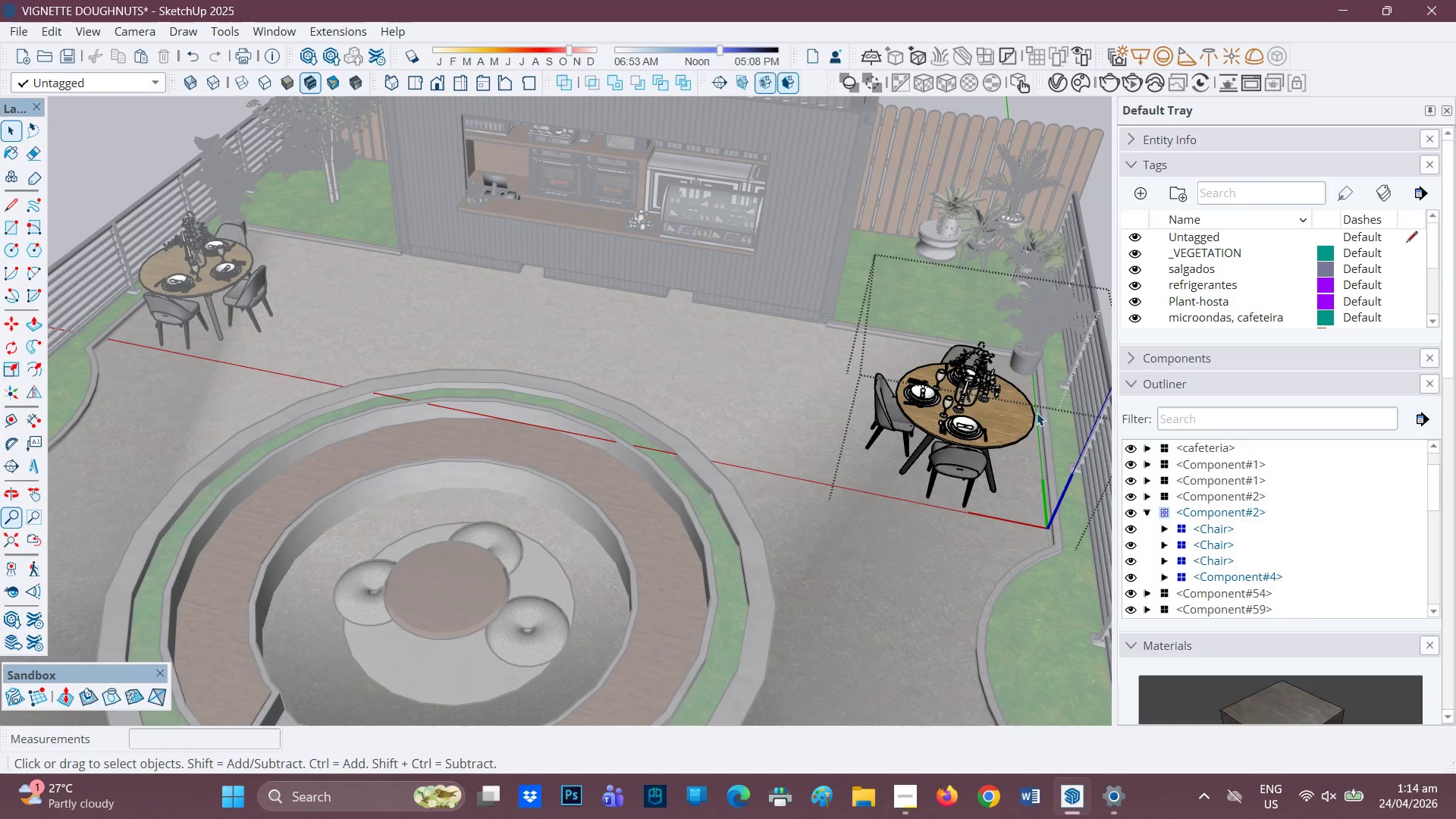 
left_click([1050, 362])
 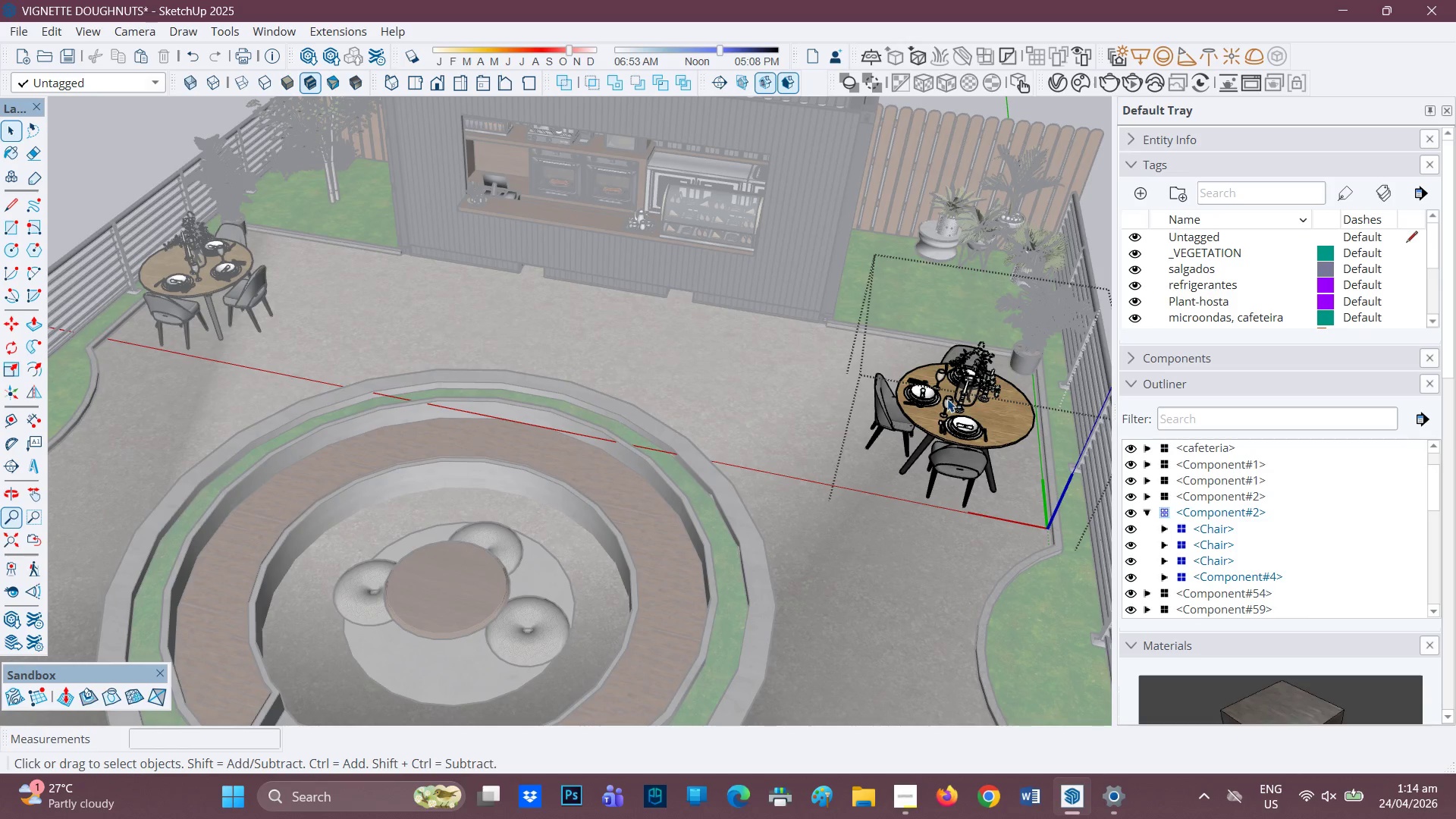 
left_click([914, 400])
 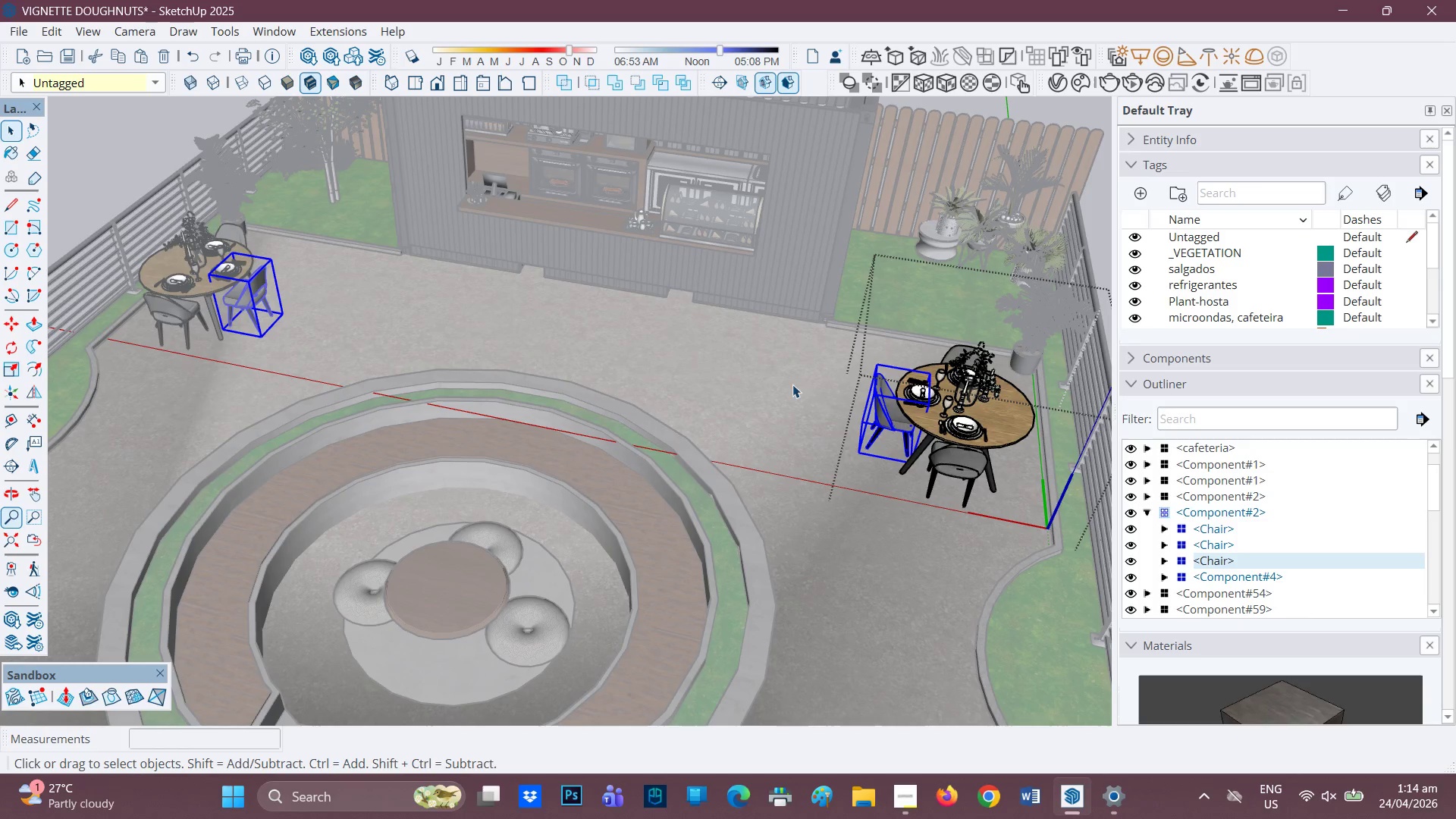 
left_click([683, 305])
 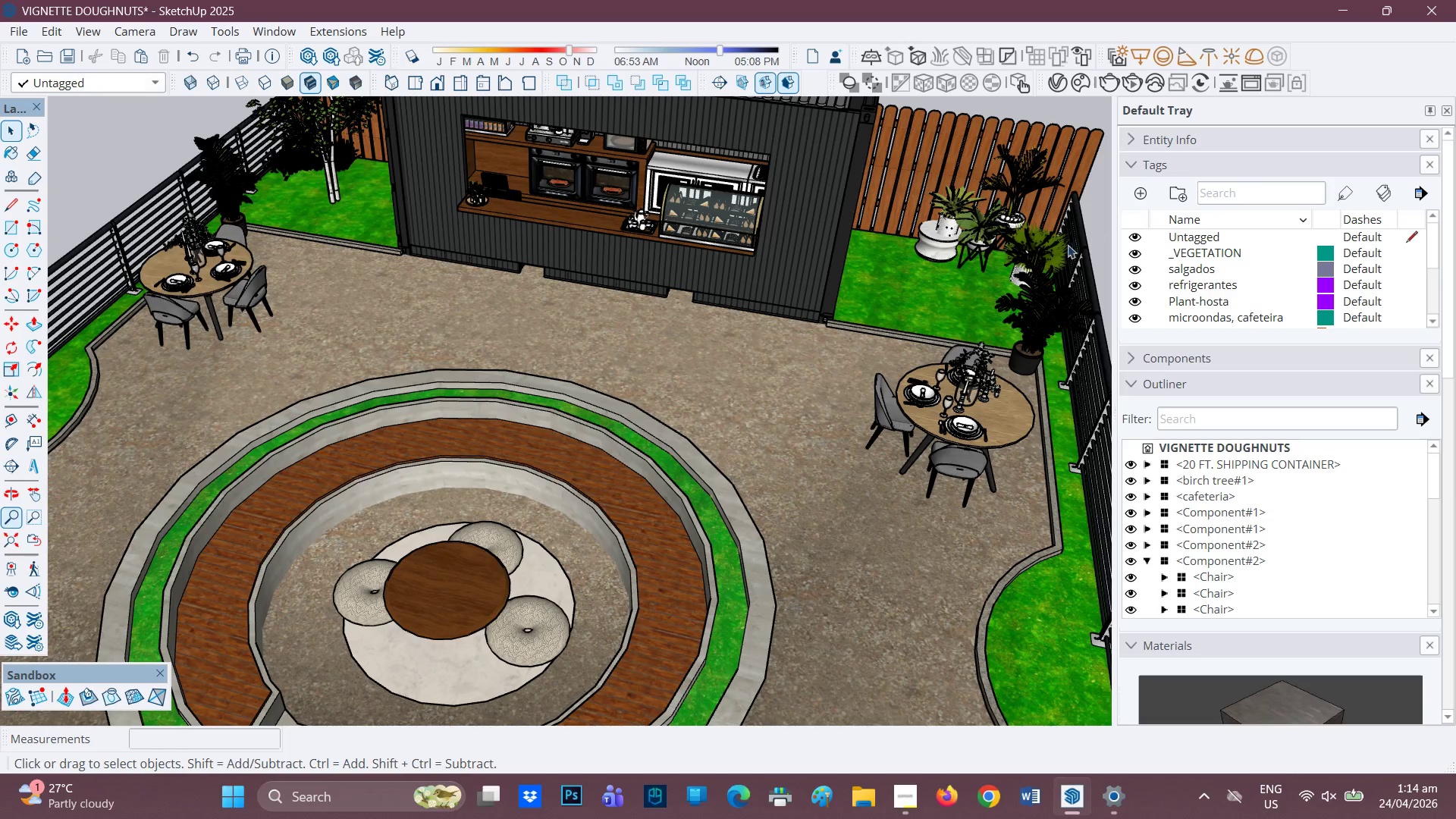 
left_click([966, 408])
 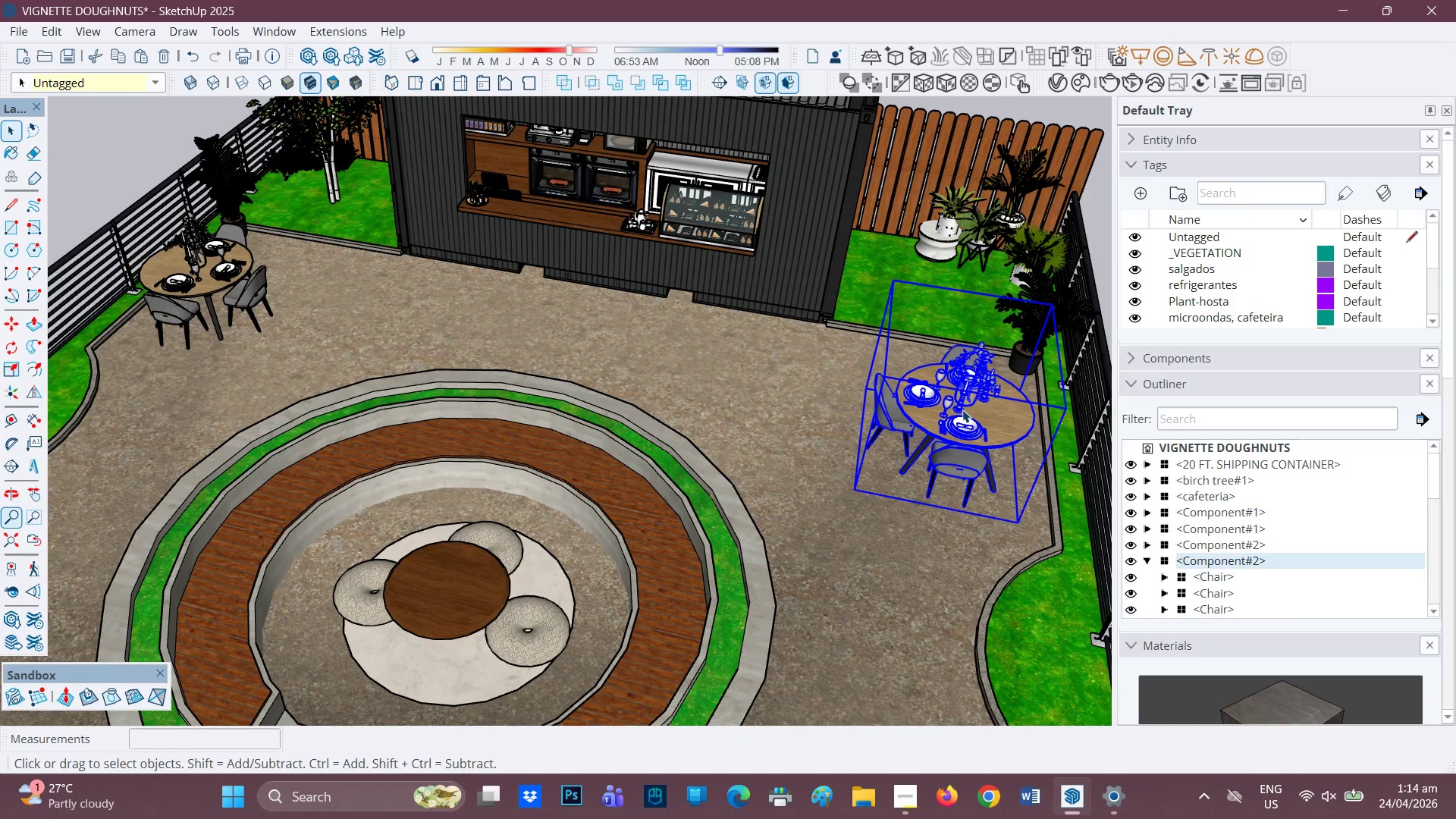 
right_click([962, 410])
 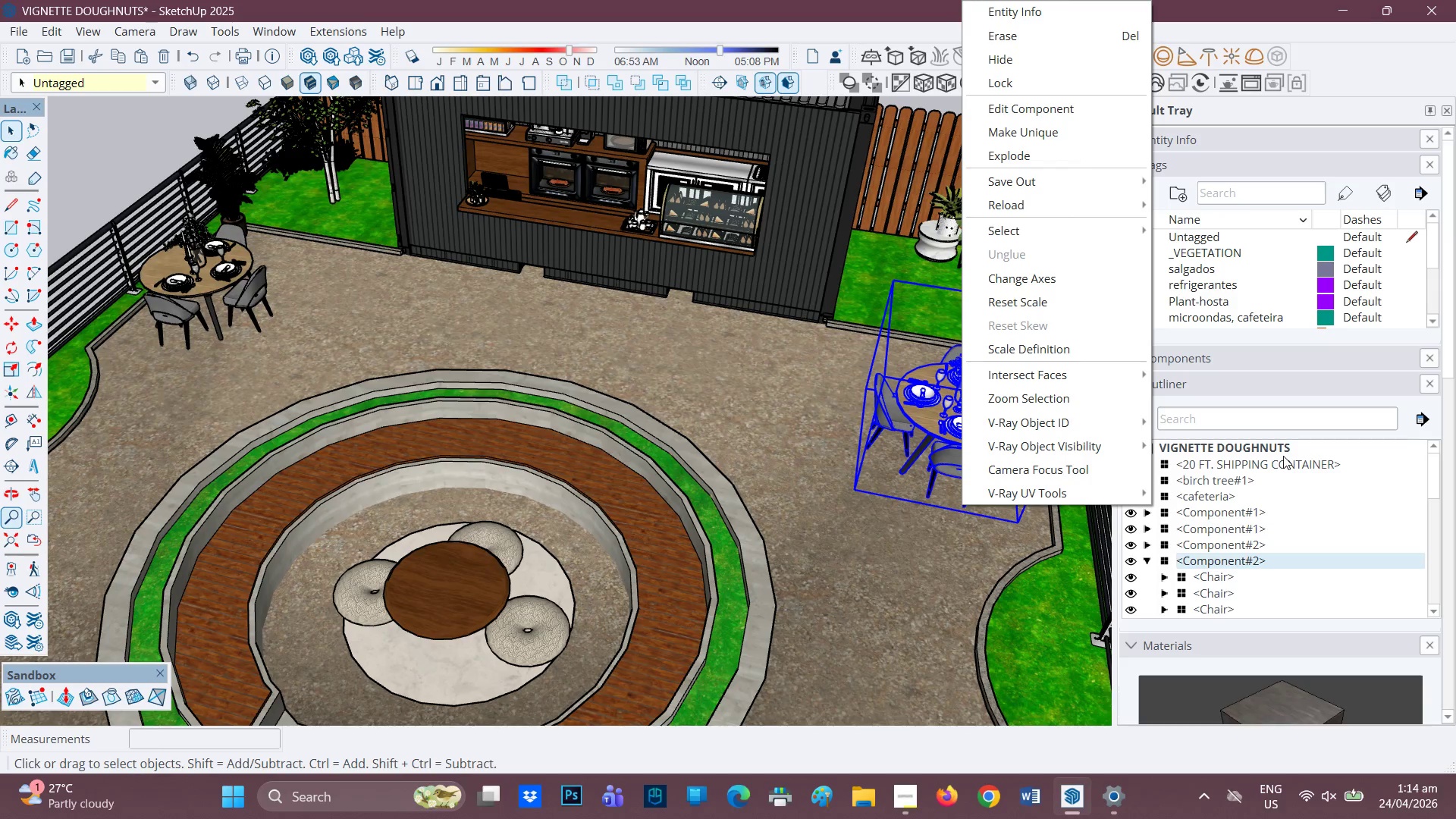 
left_click([1279, 565])
 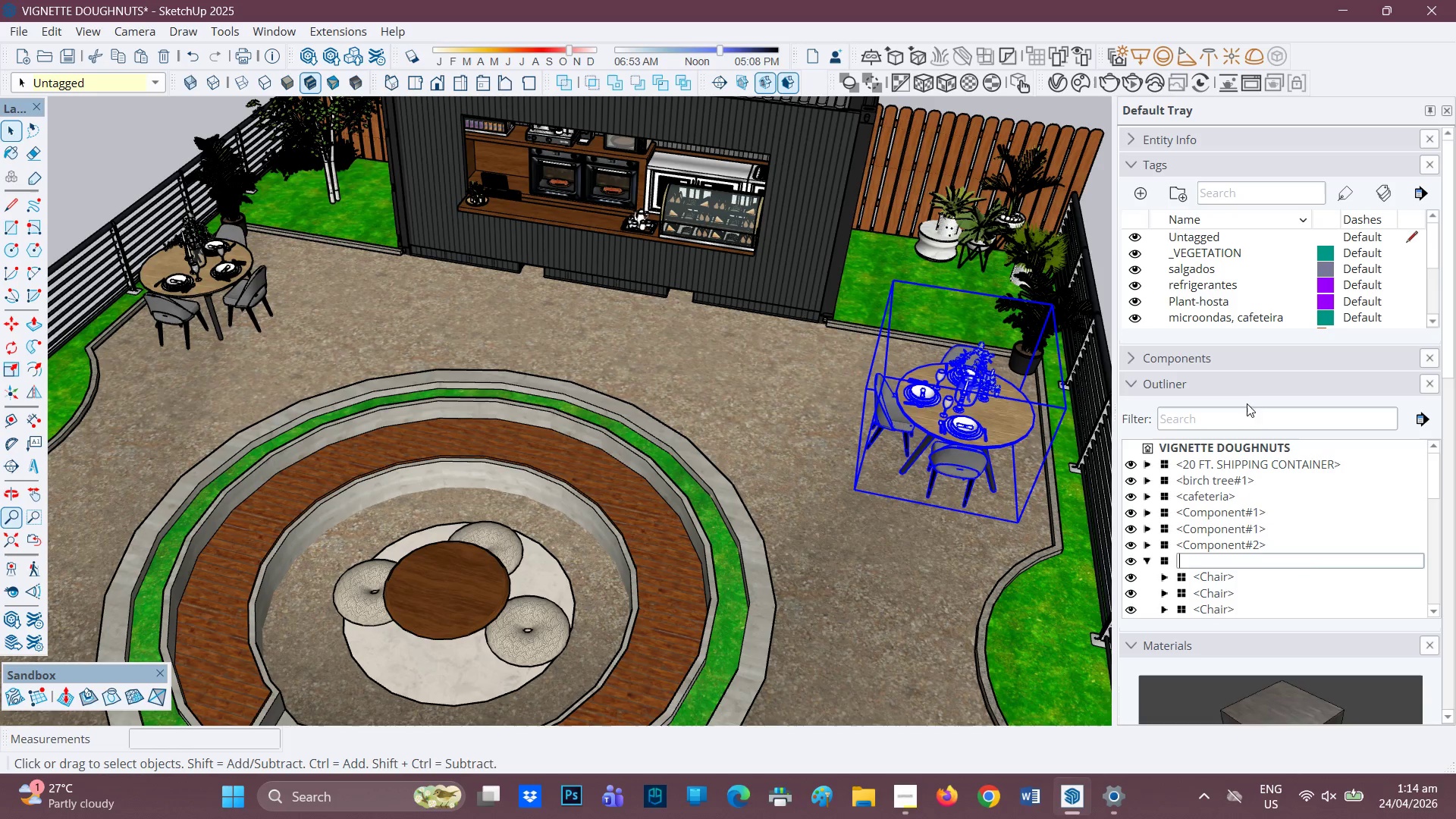 
left_click([1217, 347])
 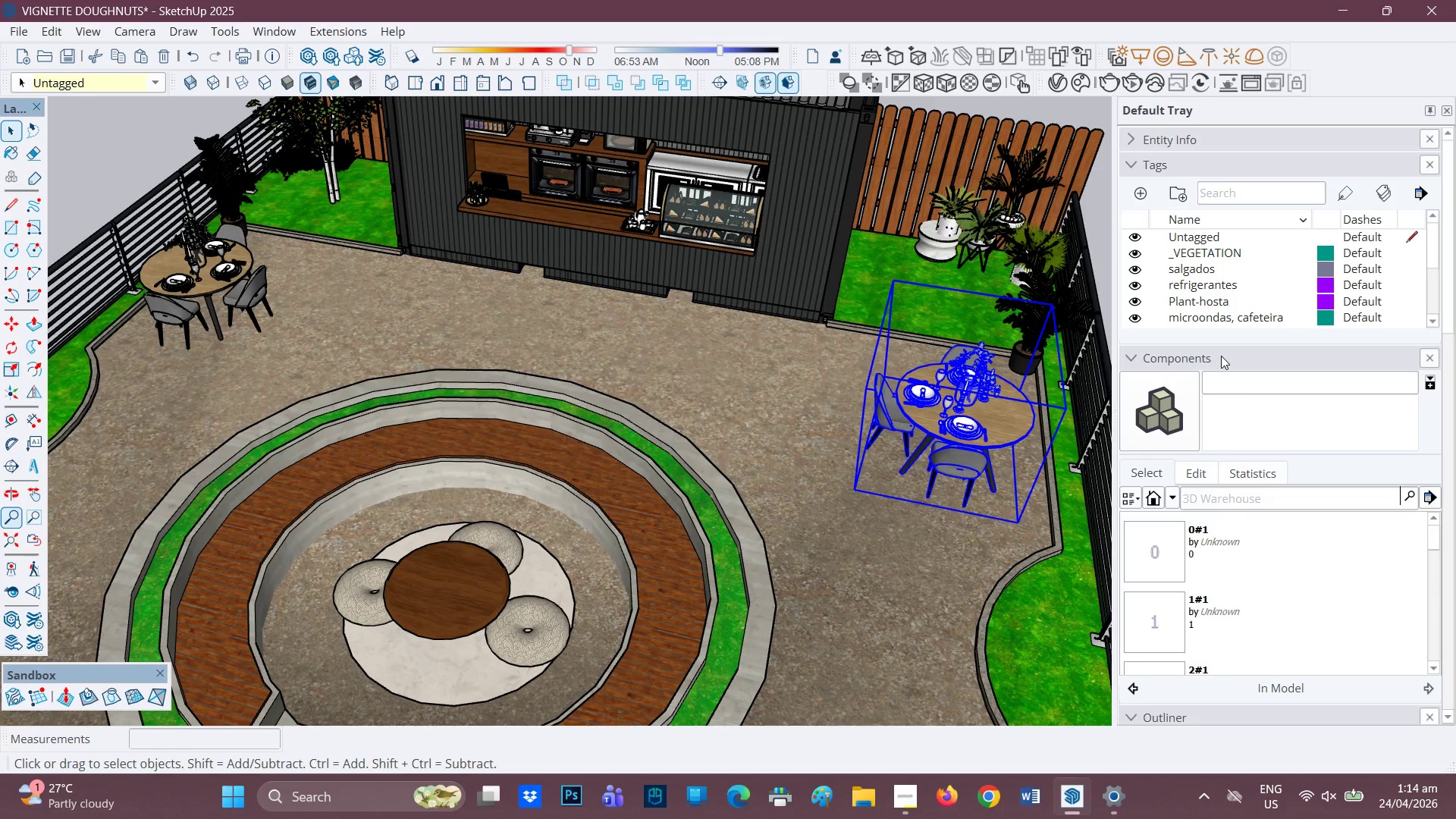 
scroll: coordinate [1244, 645], scroll_direction: down, amount: 45.0
 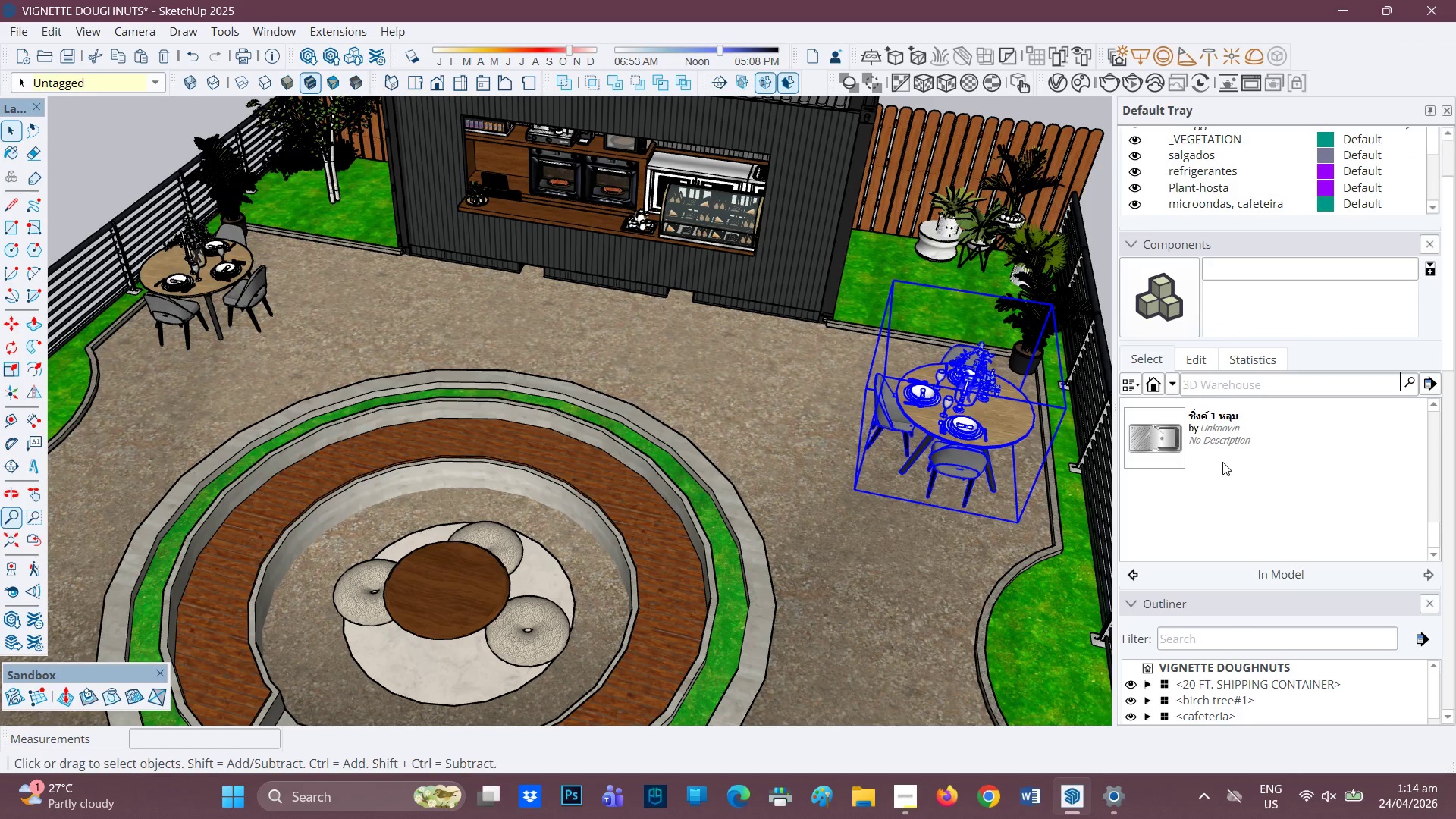 
scroll: coordinate [990, 403], scroll_direction: up, amount: 12.0
 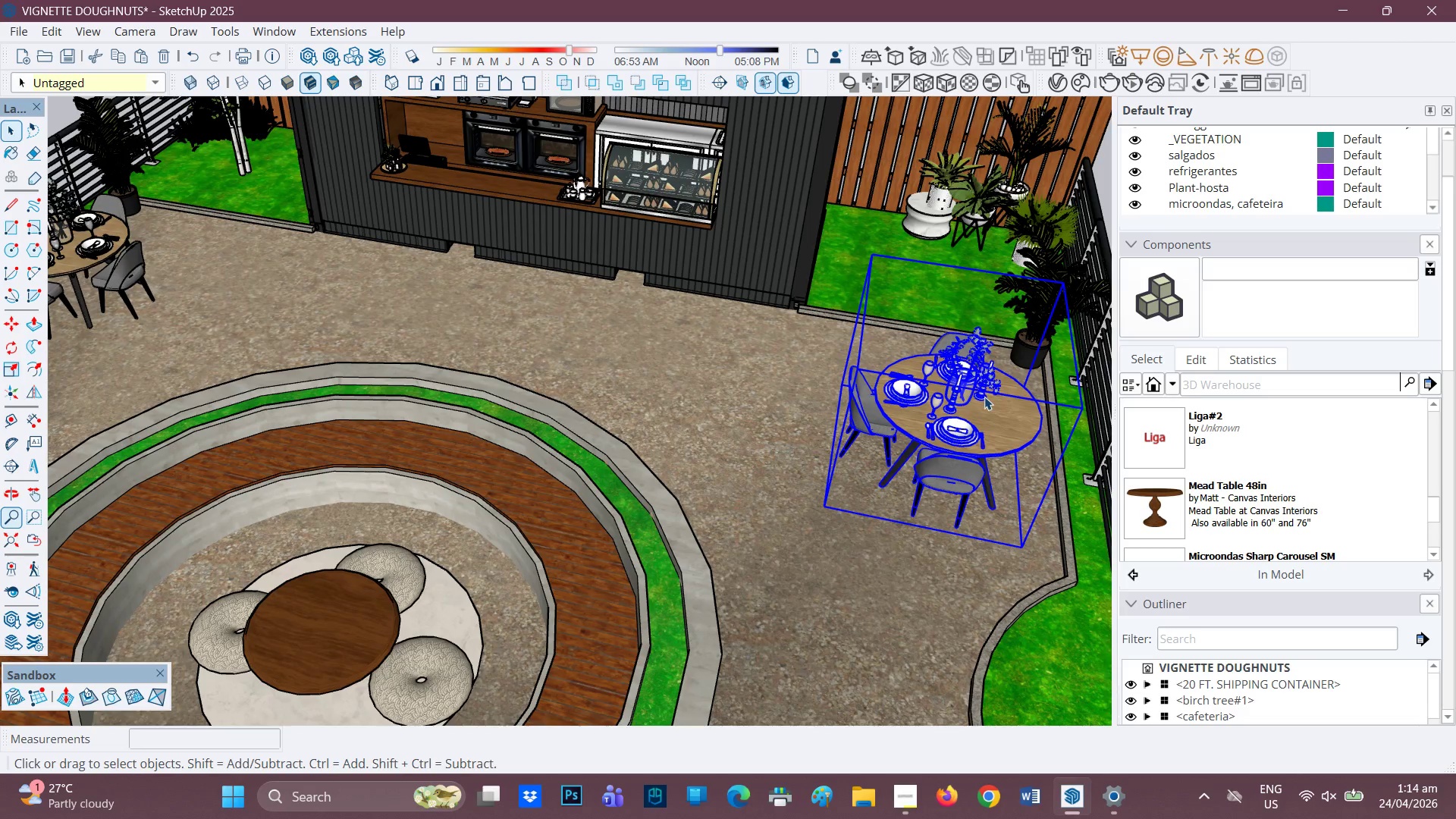 
scroll: coordinate [983, 395], scroll_direction: down, amount: 3.0
 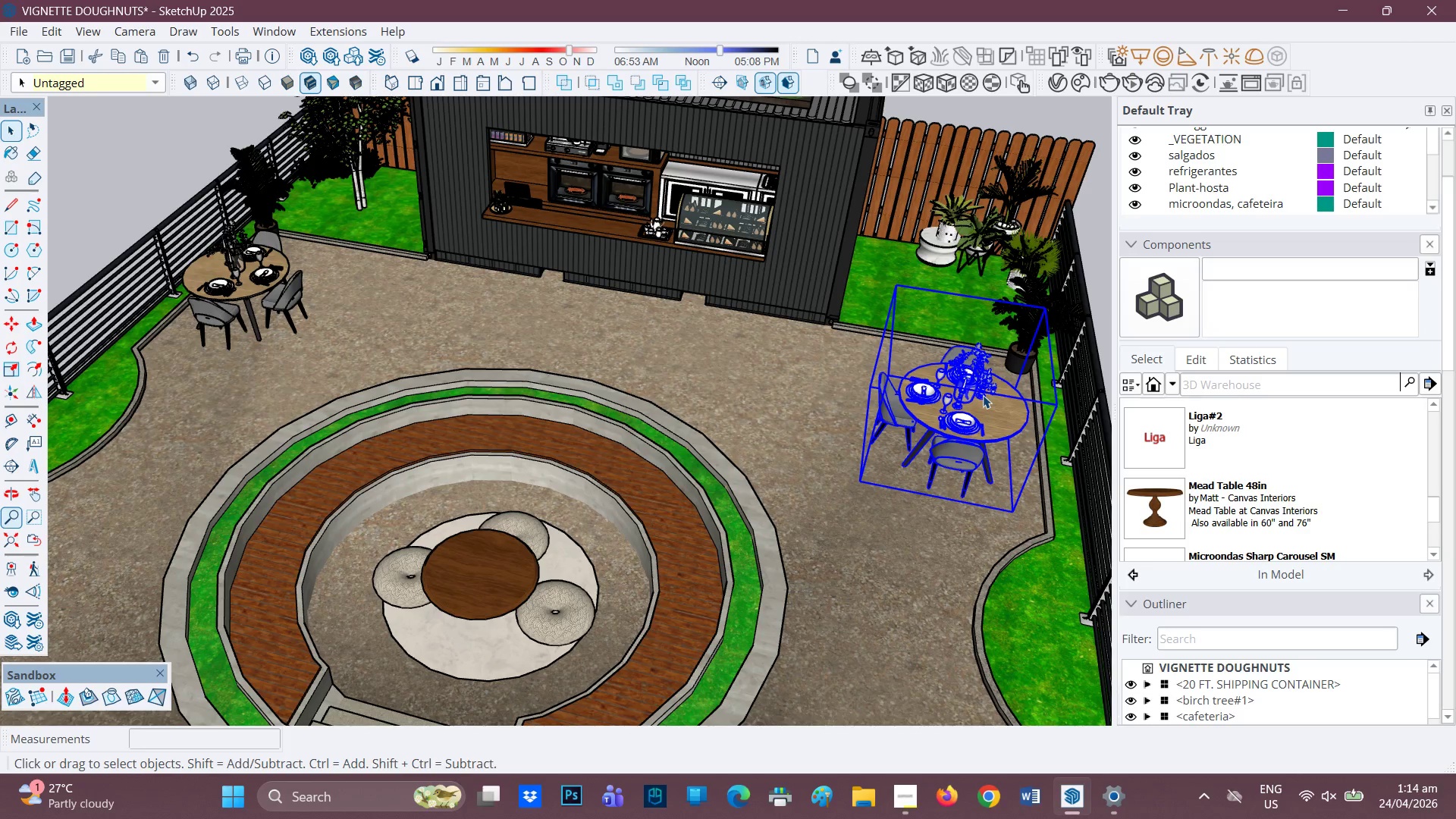 
wait(16.38)
 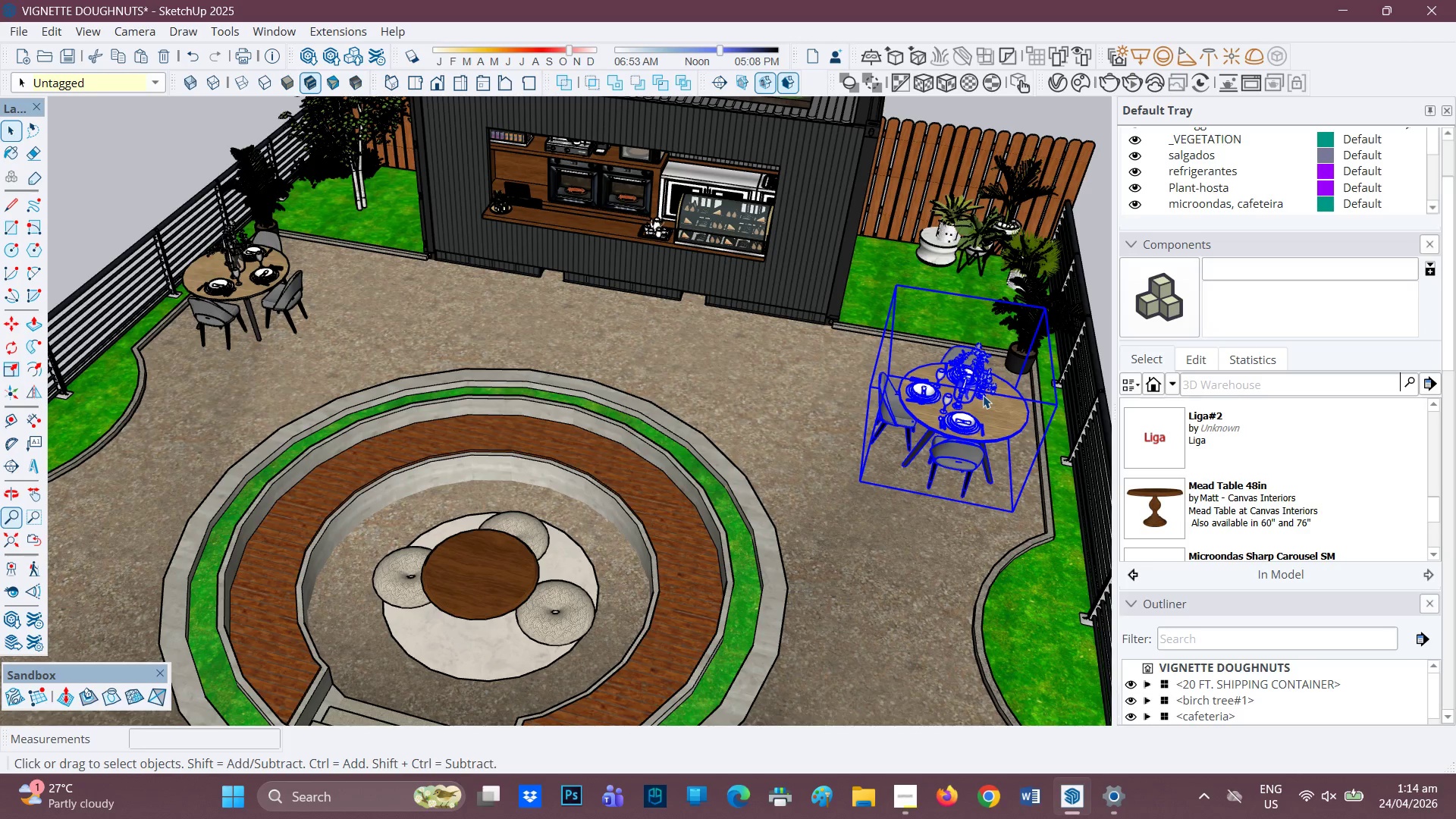 
right_click([968, 402])
 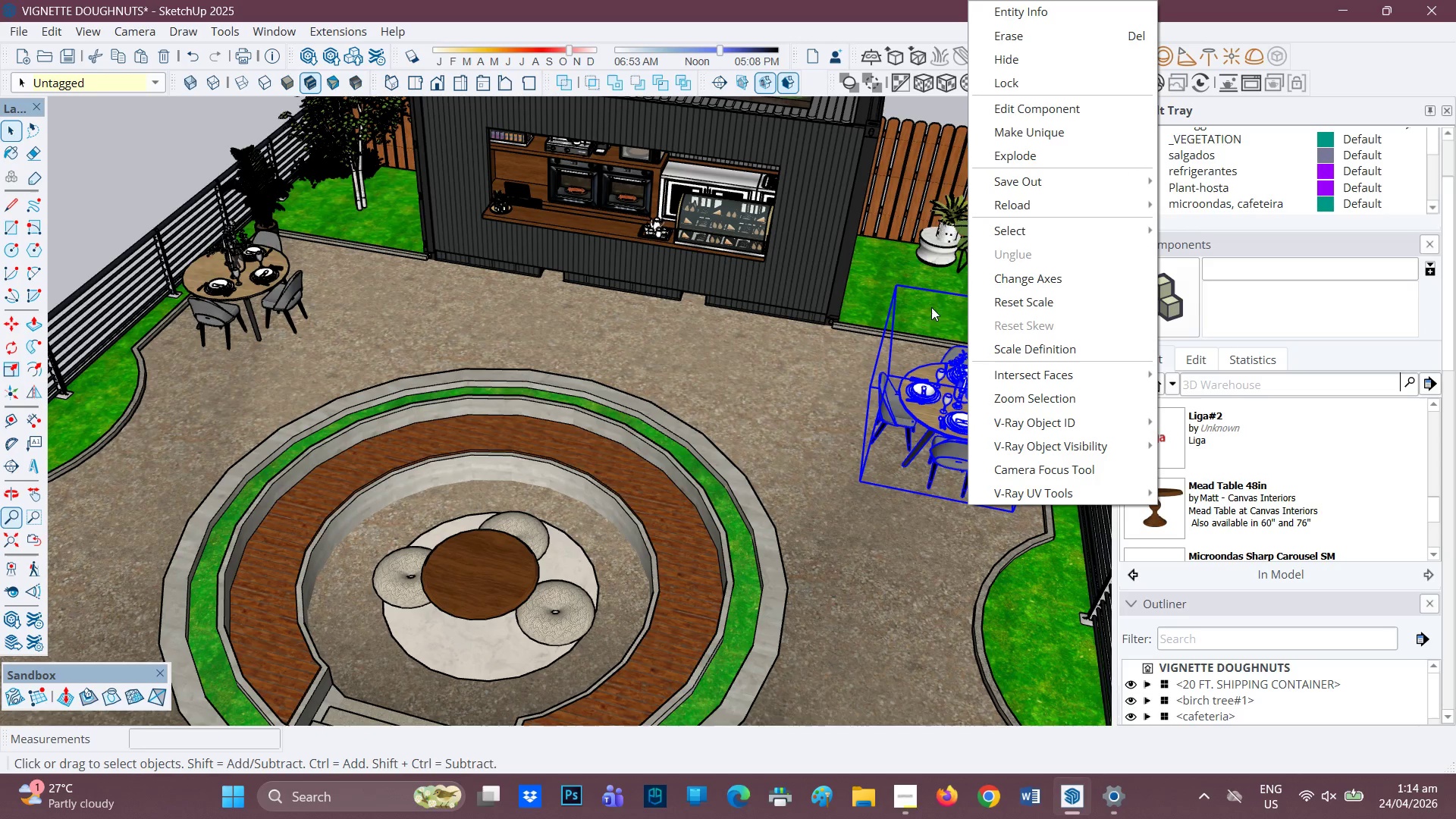 
left_click([896, 386])
 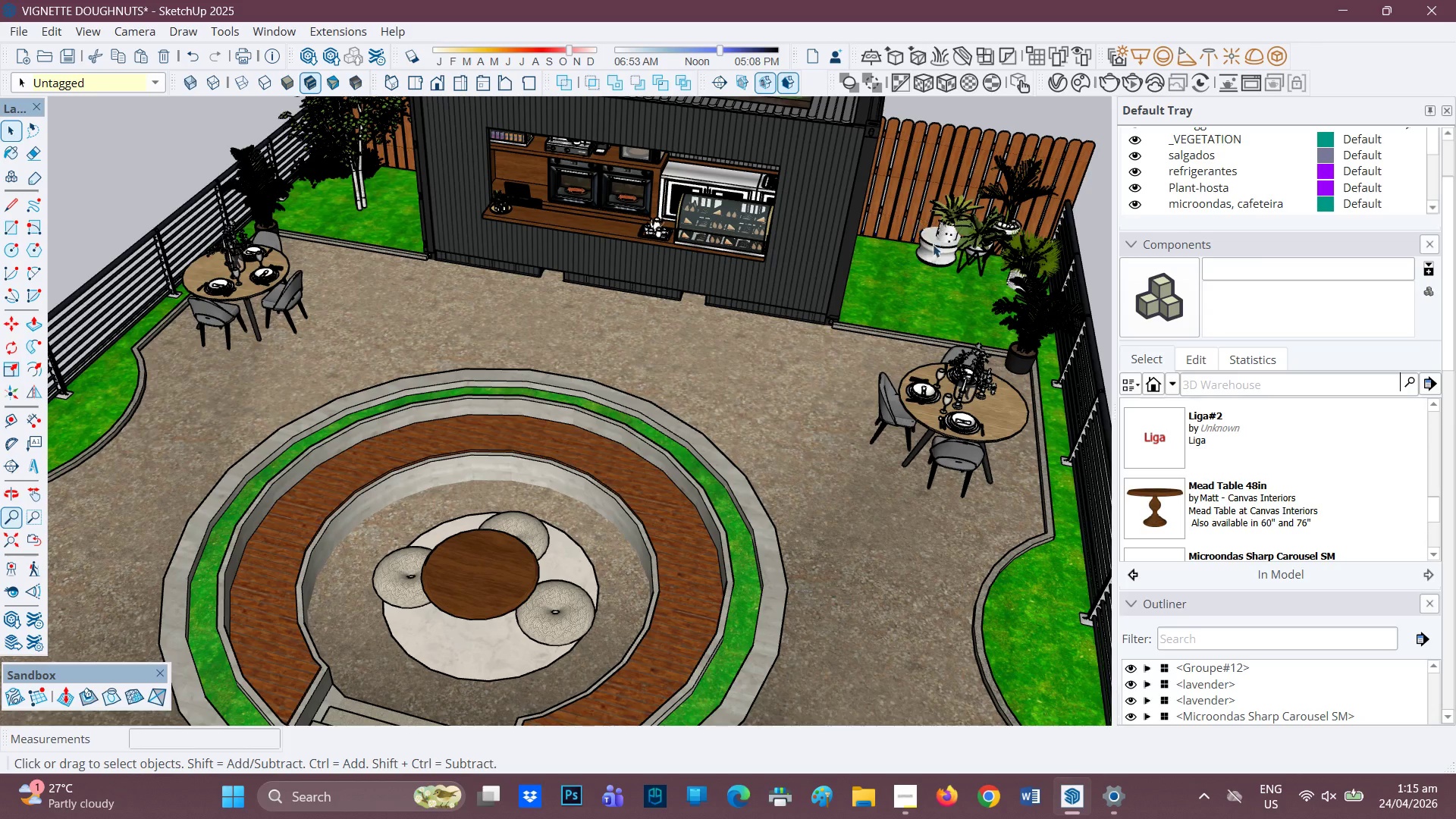 
left_click([946, 246])
 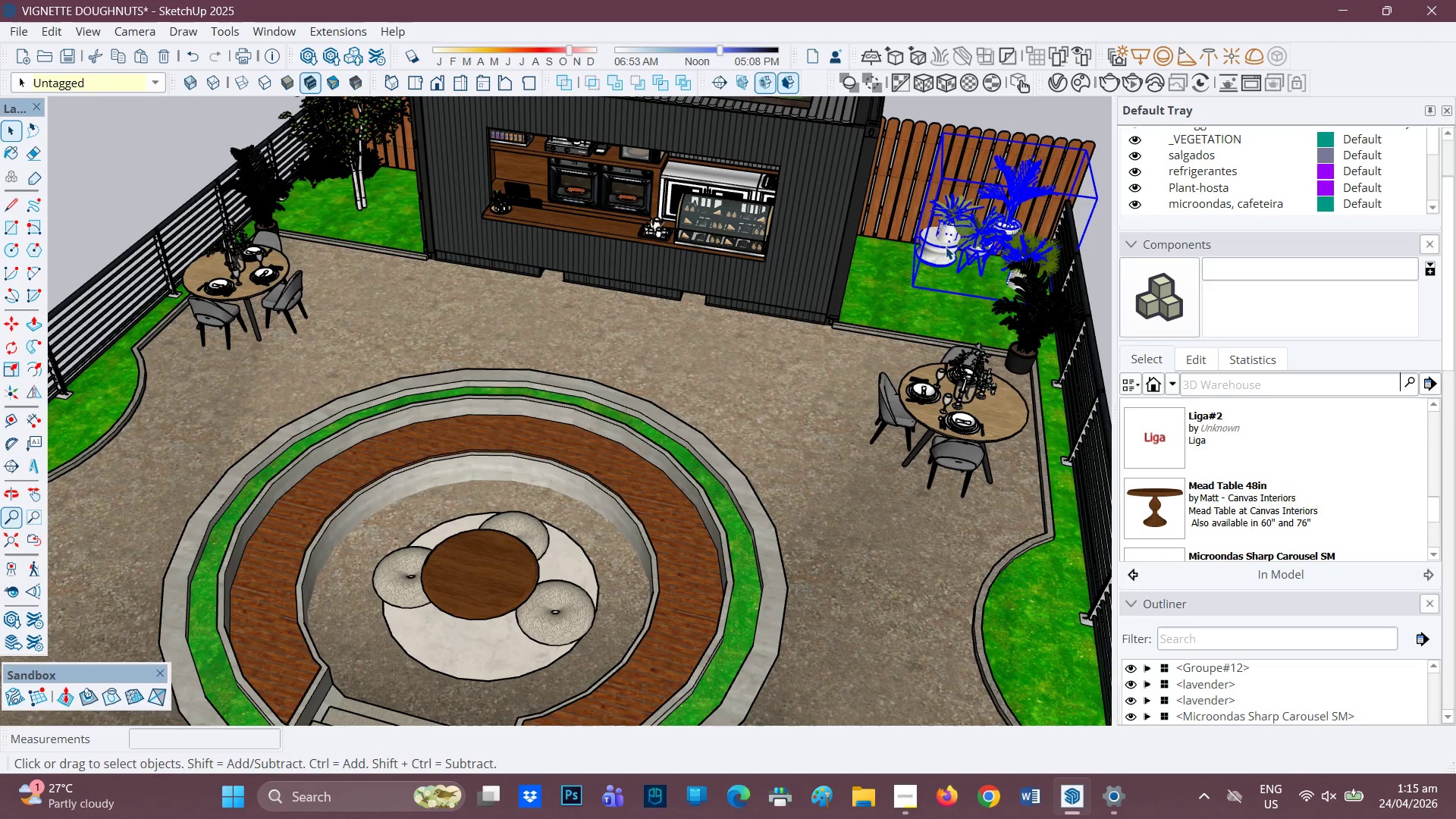 
right_click([946, 246])
 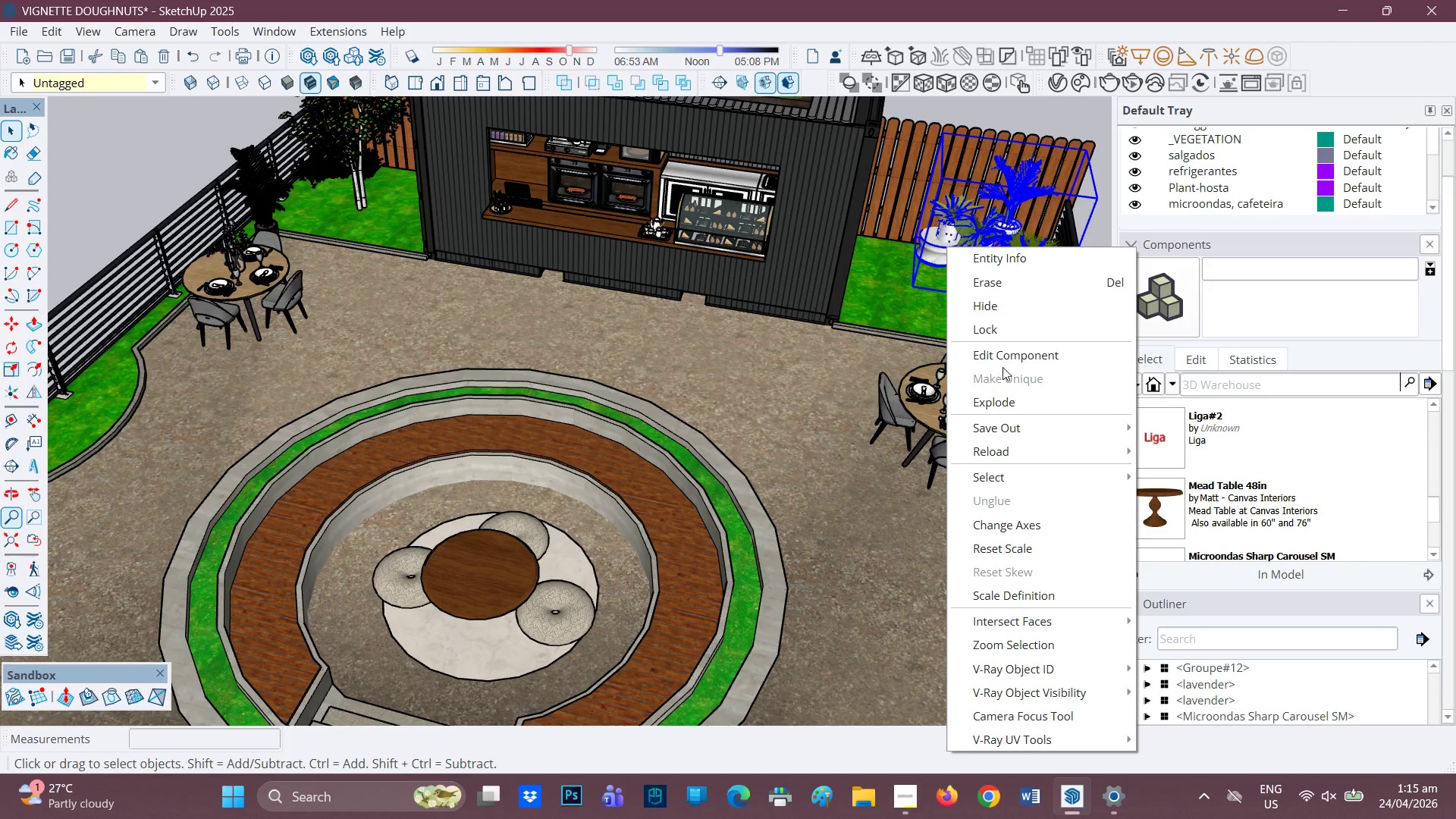 
left_click([777, 237])
 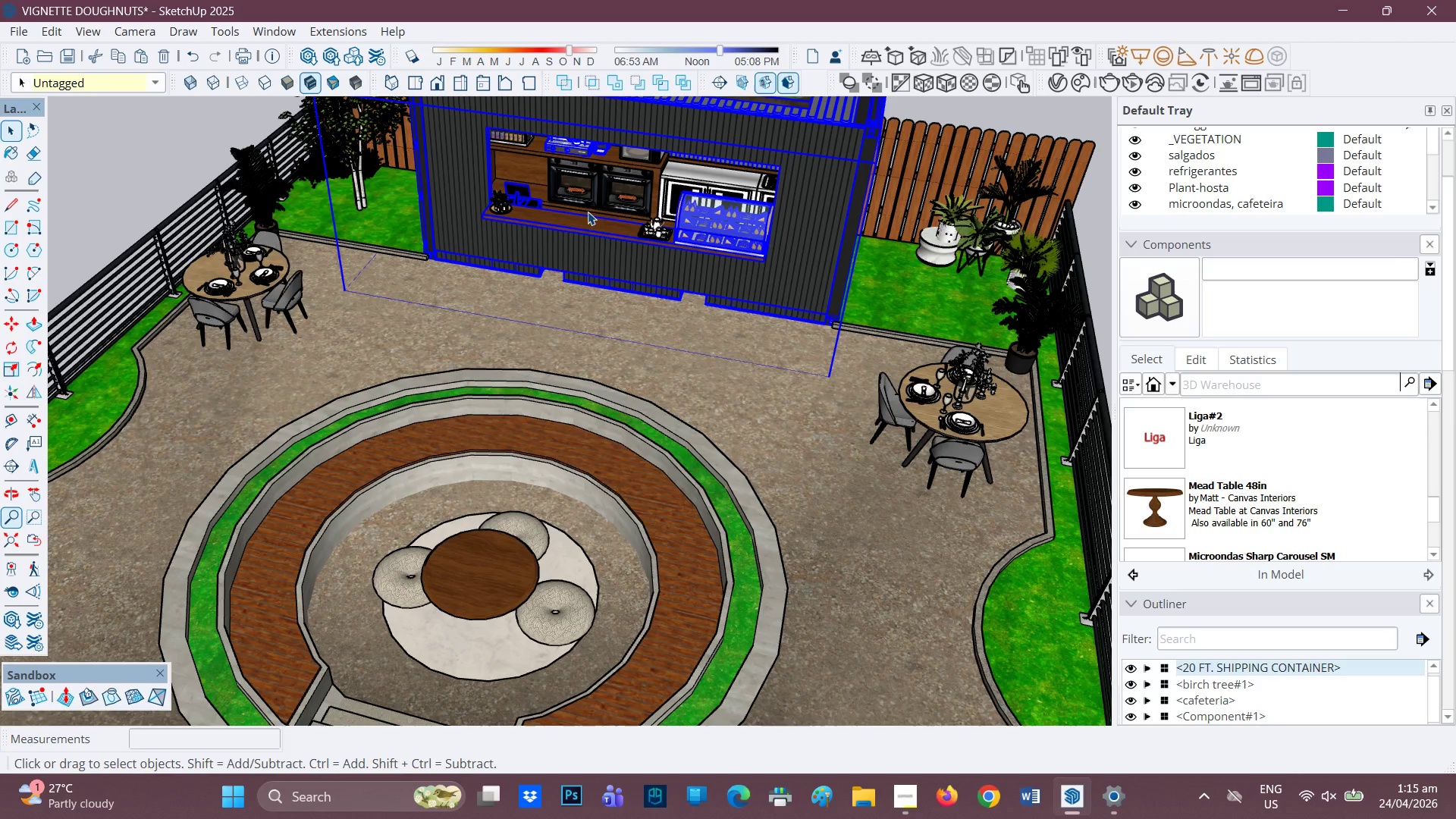 
scroll: coordinate [489, 294], scroll_direction: down, amount: 2.0
 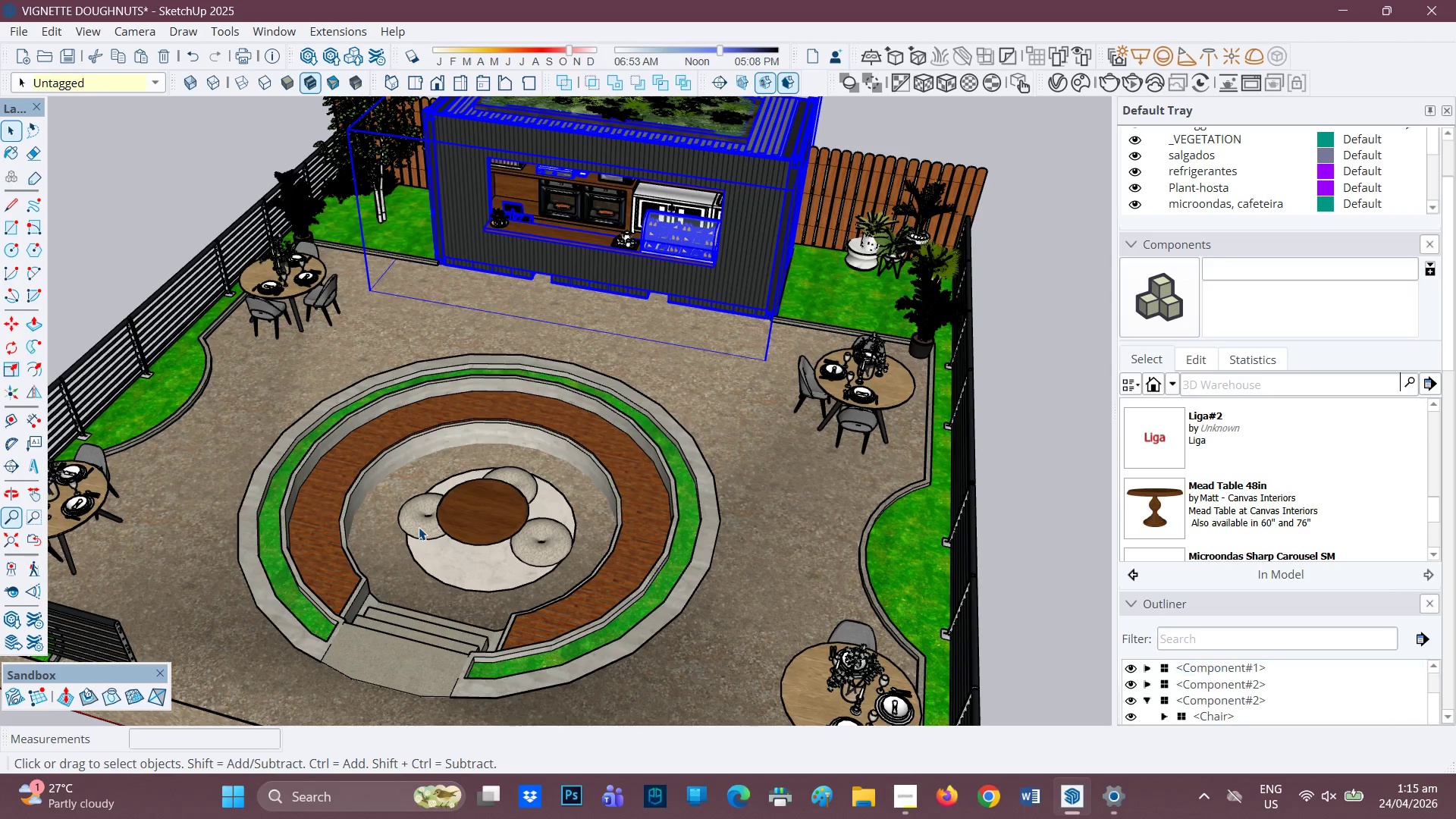 
left_click([419, 527])
 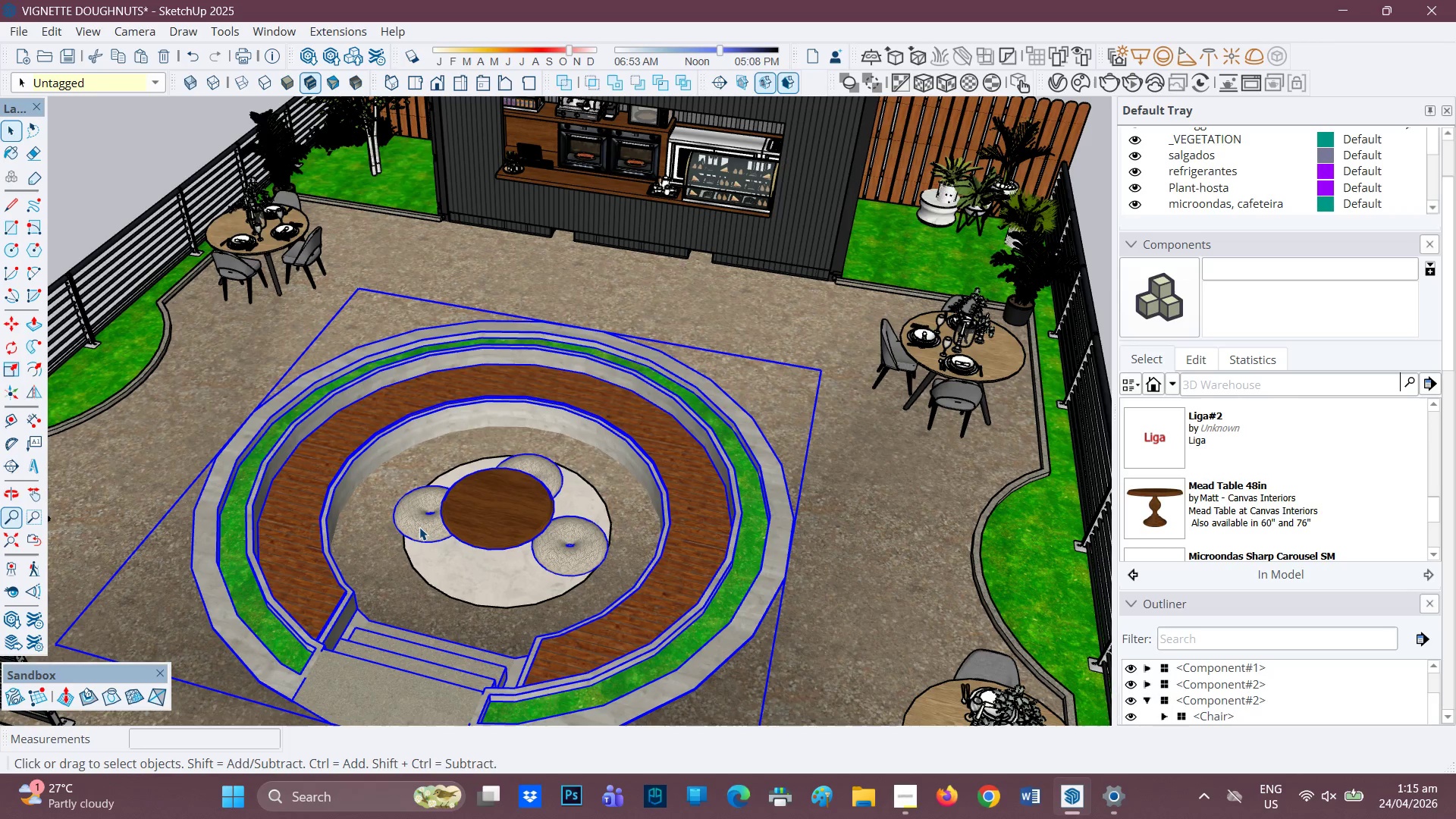 
scroll: coordinate [419, 527], scroll_direction: up, amount: 2.0
 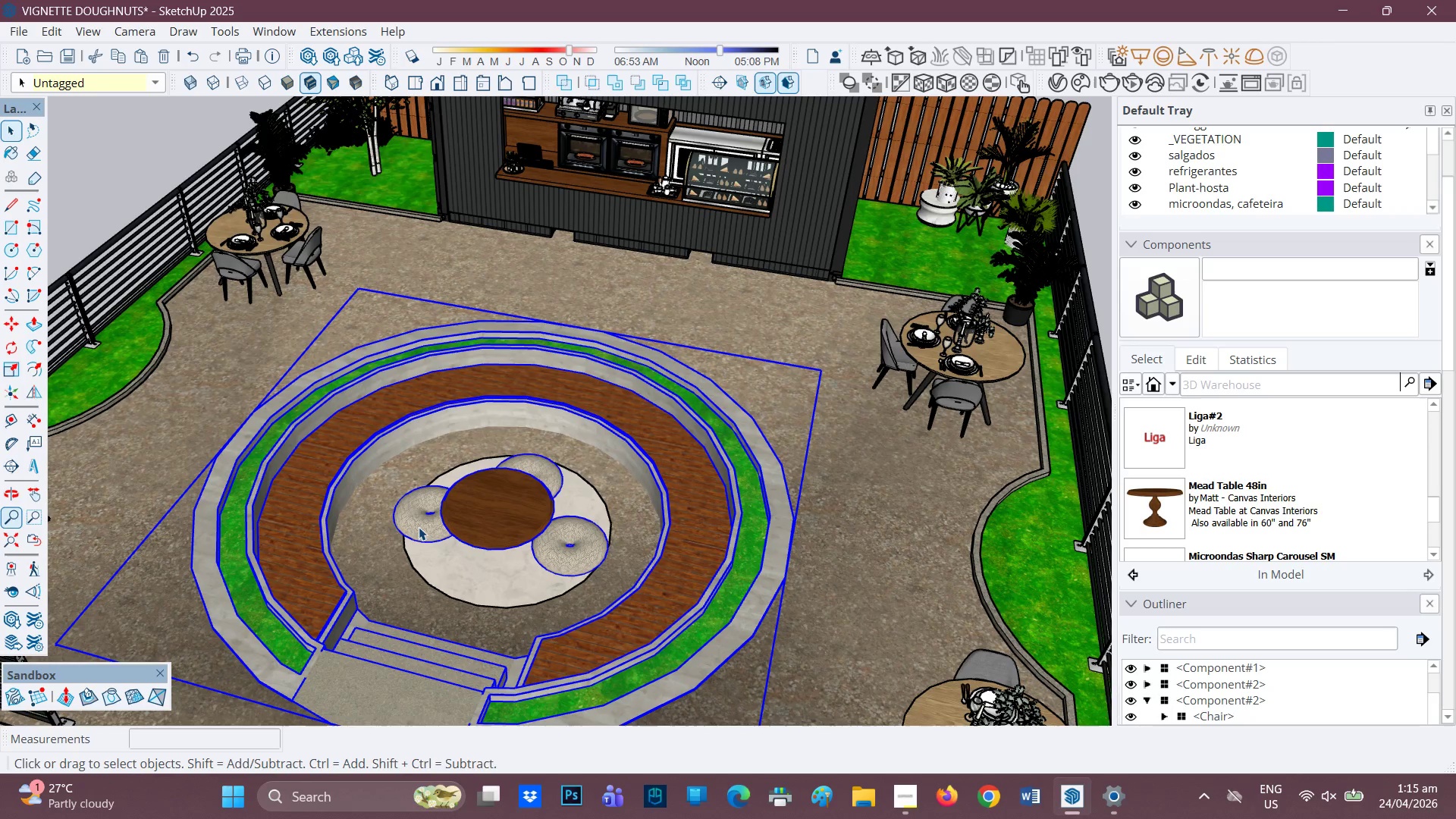 
double_click([419, 527])
 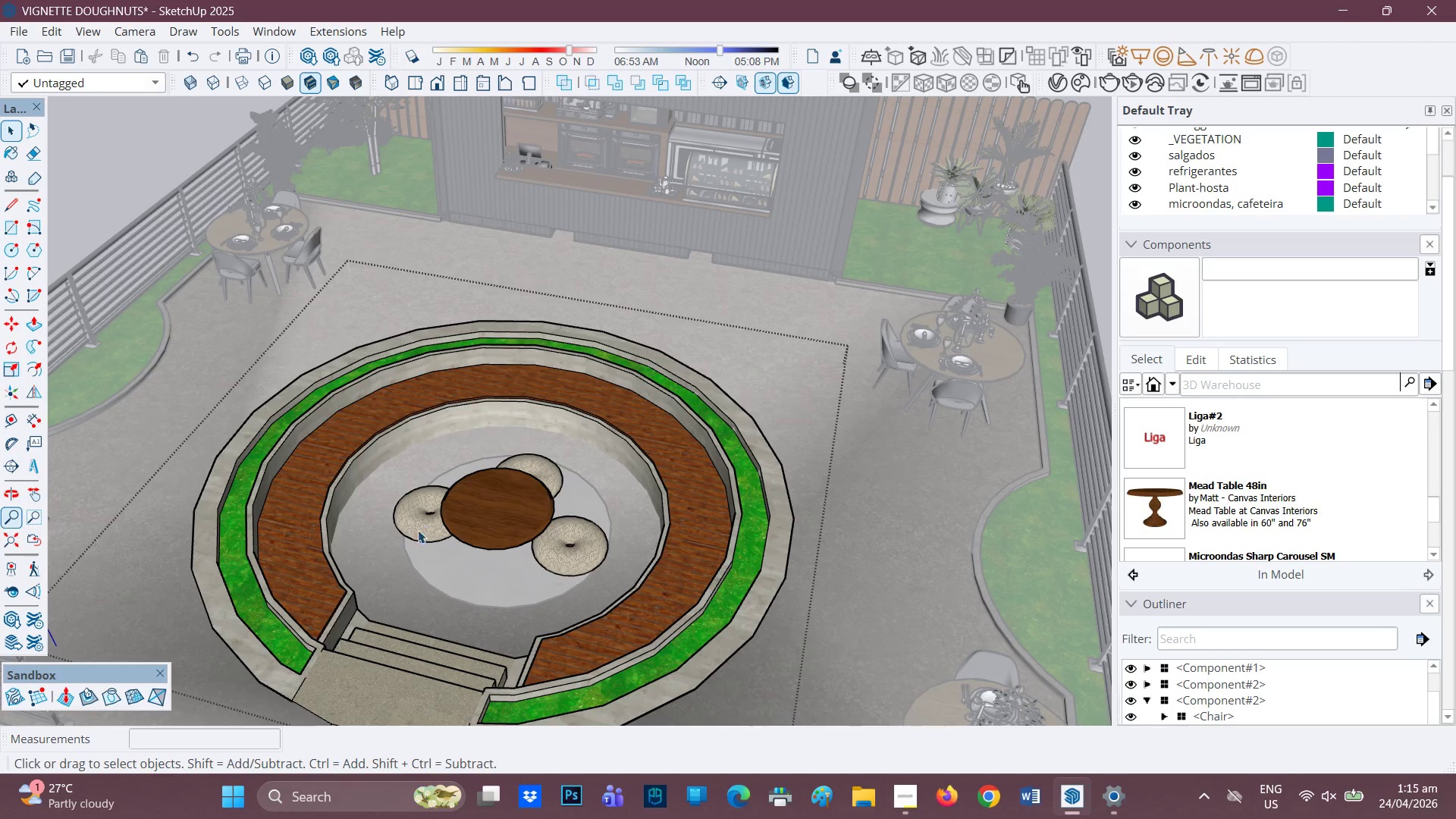 
key(Space)
 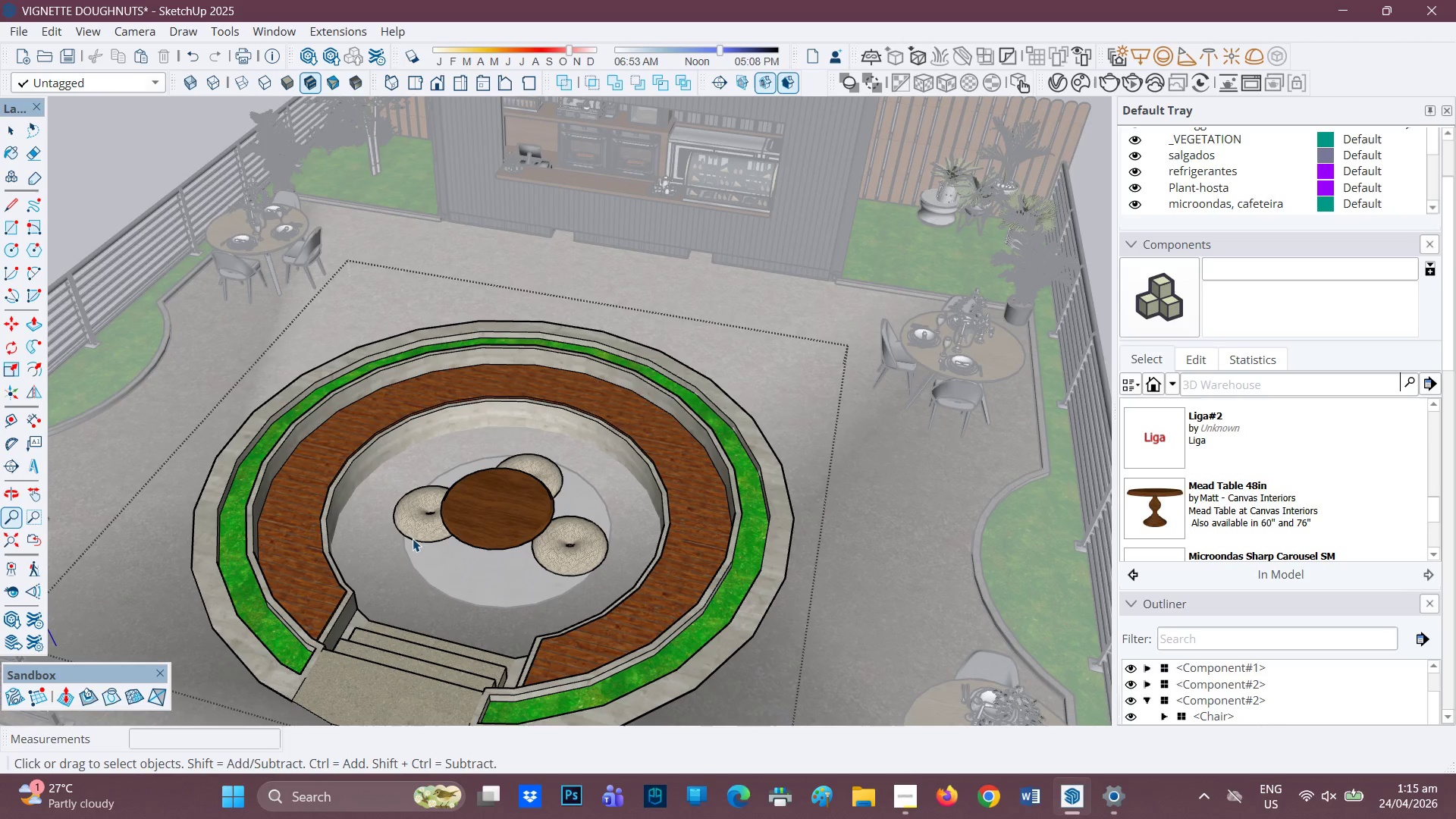 
left_click([413, 538])
 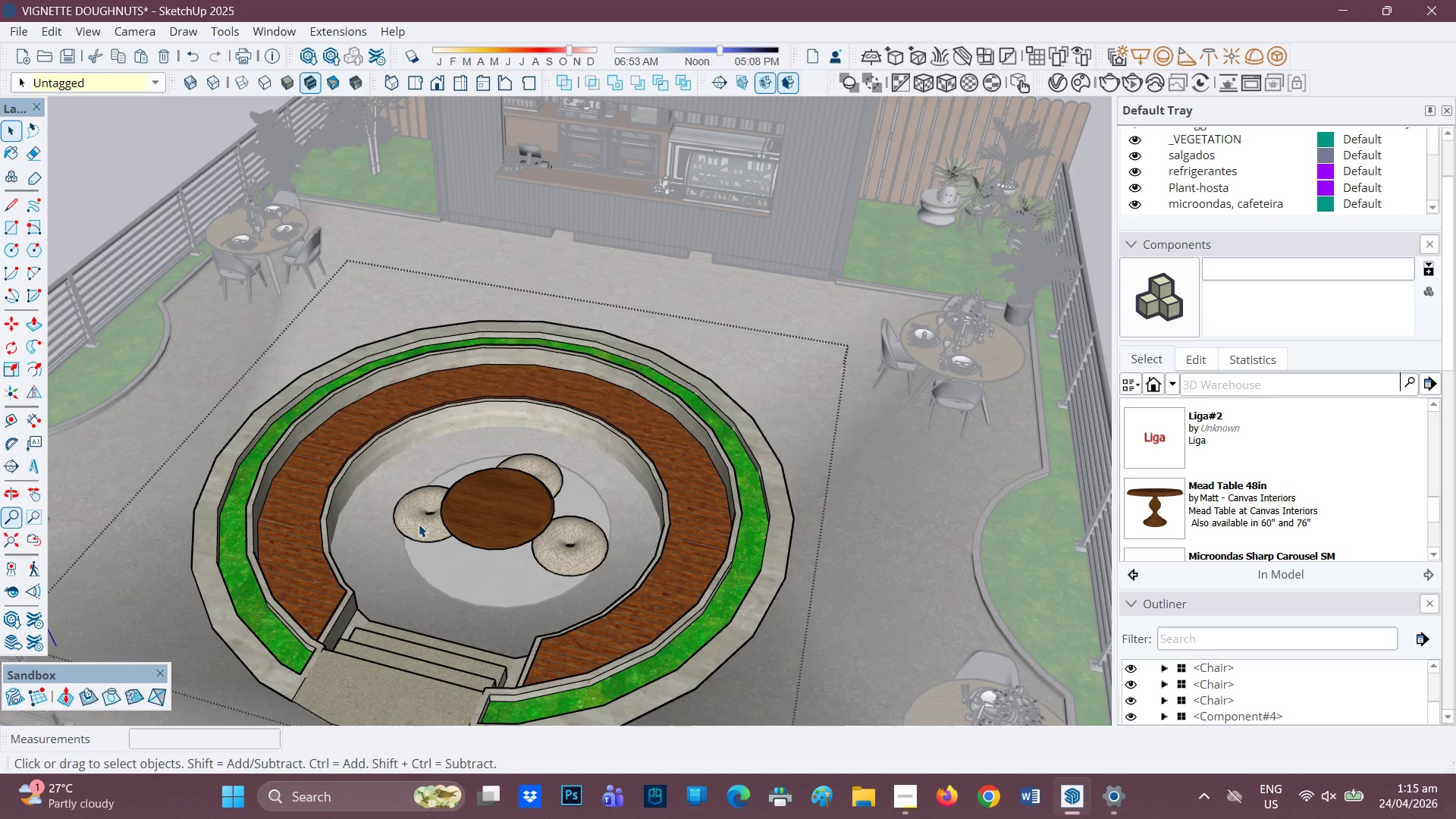 
left_click([419, 524])
 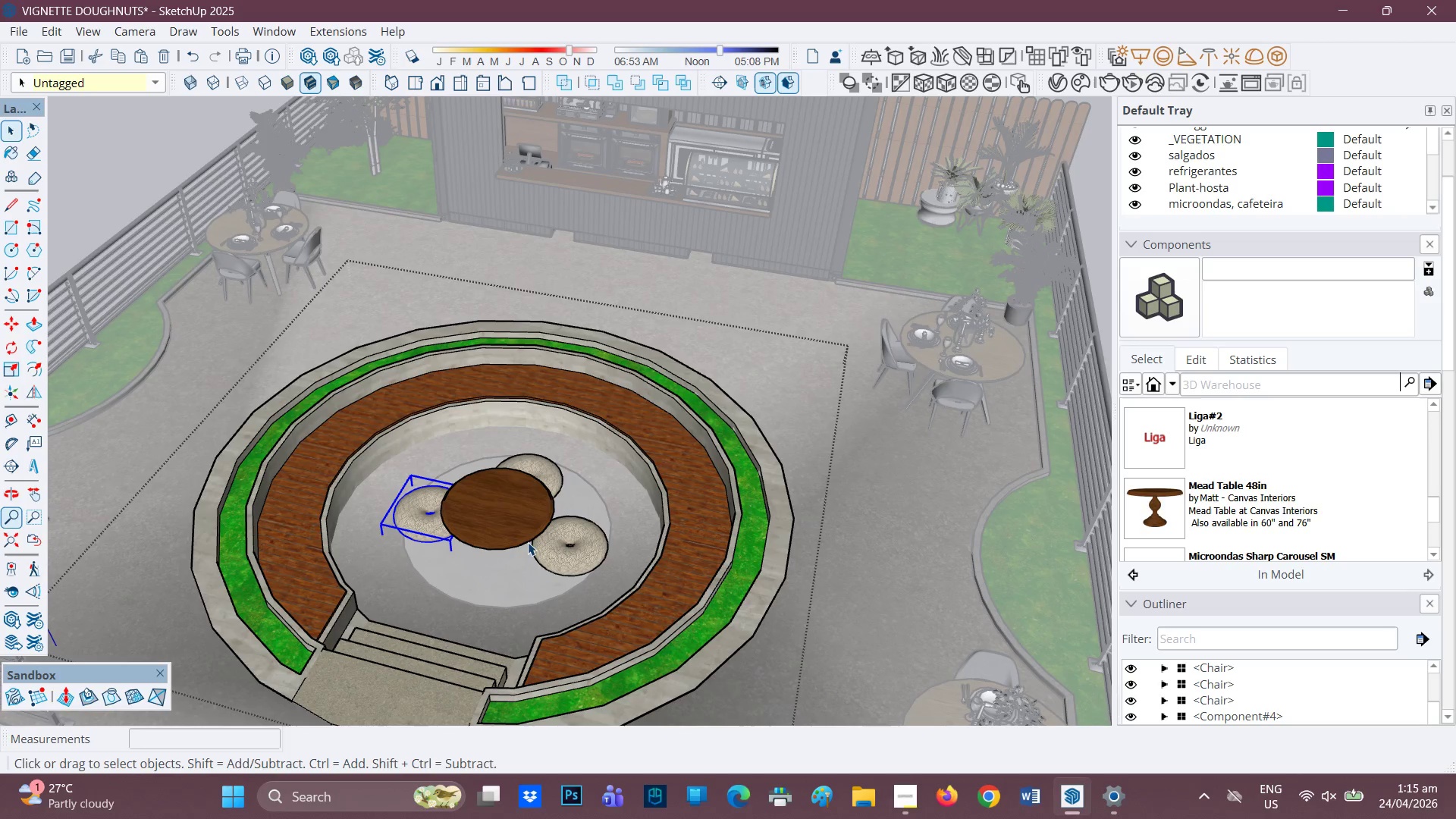 
hold_key(key=Space, duration=0.78)
 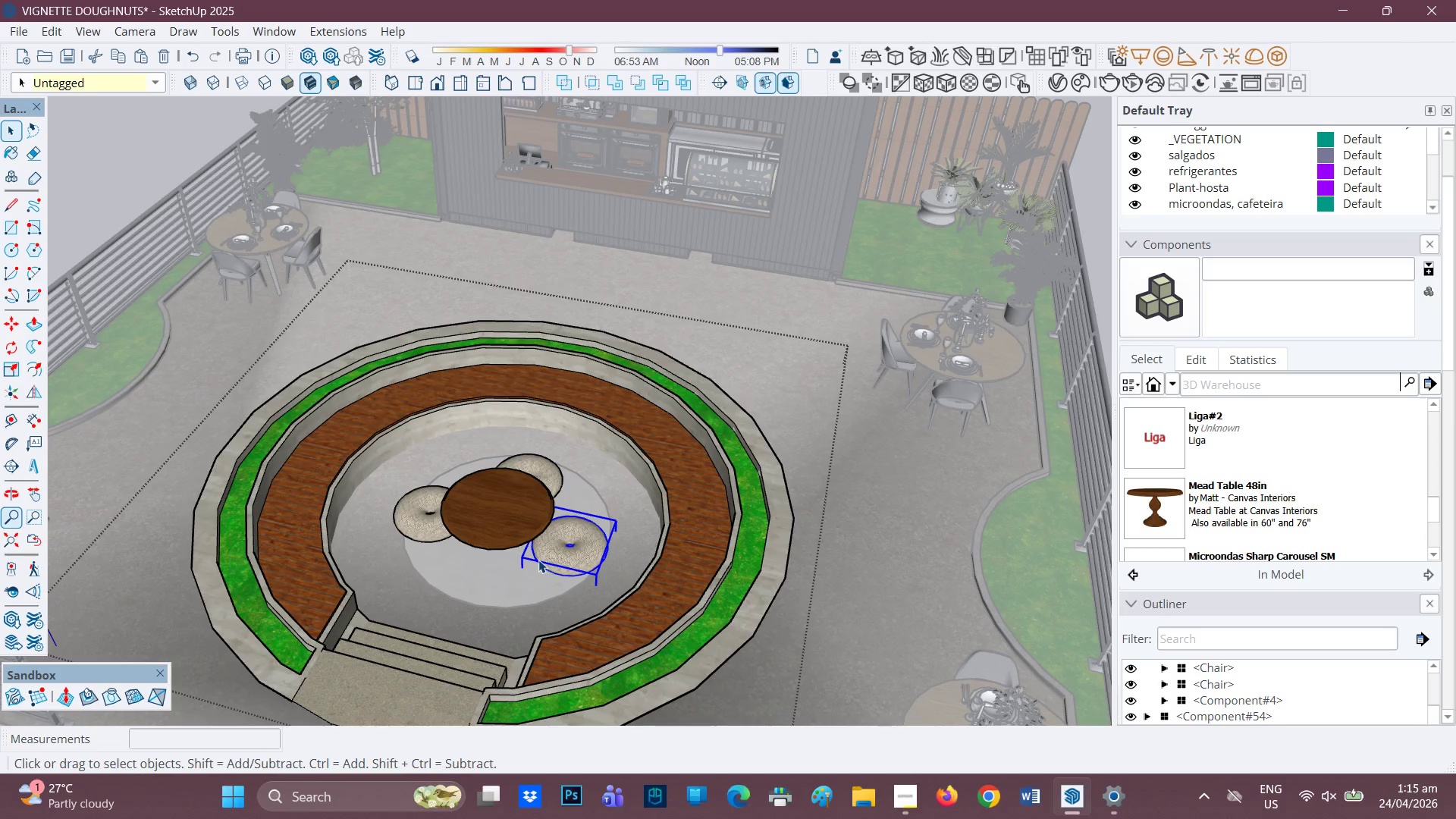 
hold_key(key=ShiftLeft, duration=4.3)
left_click([538, 466])
 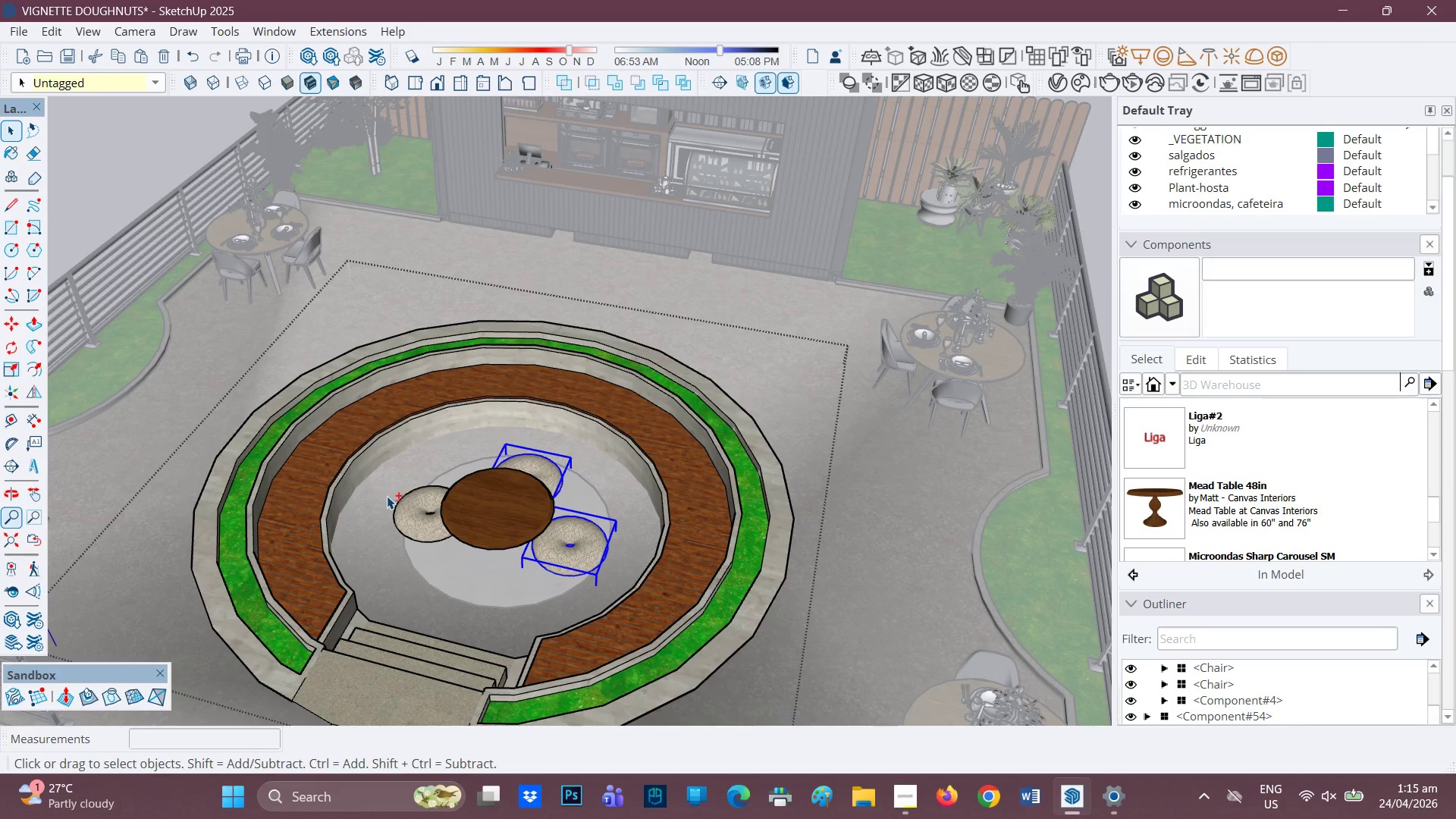 
left_click([416, 509])
 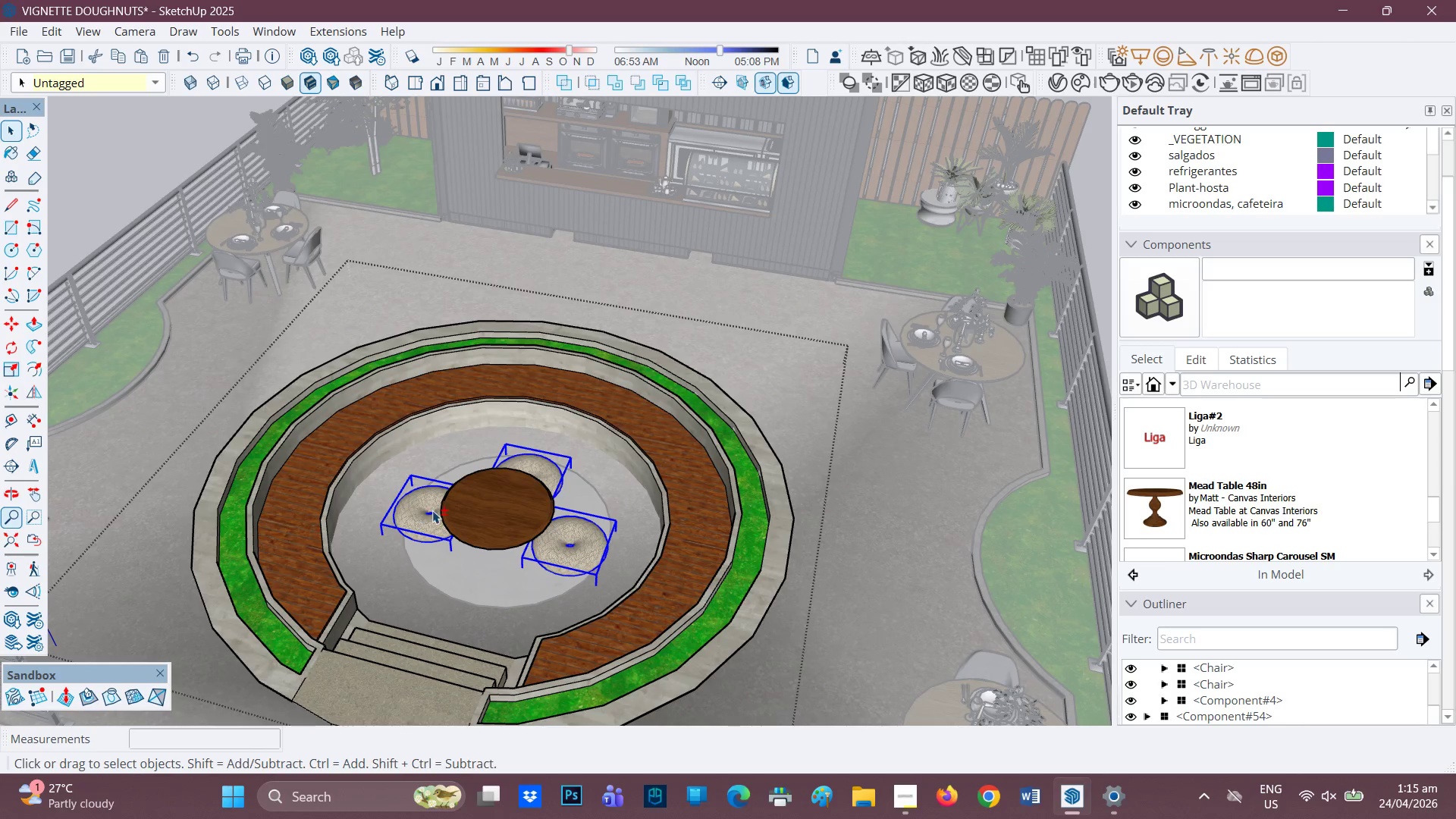 
left_click([484, 501])
 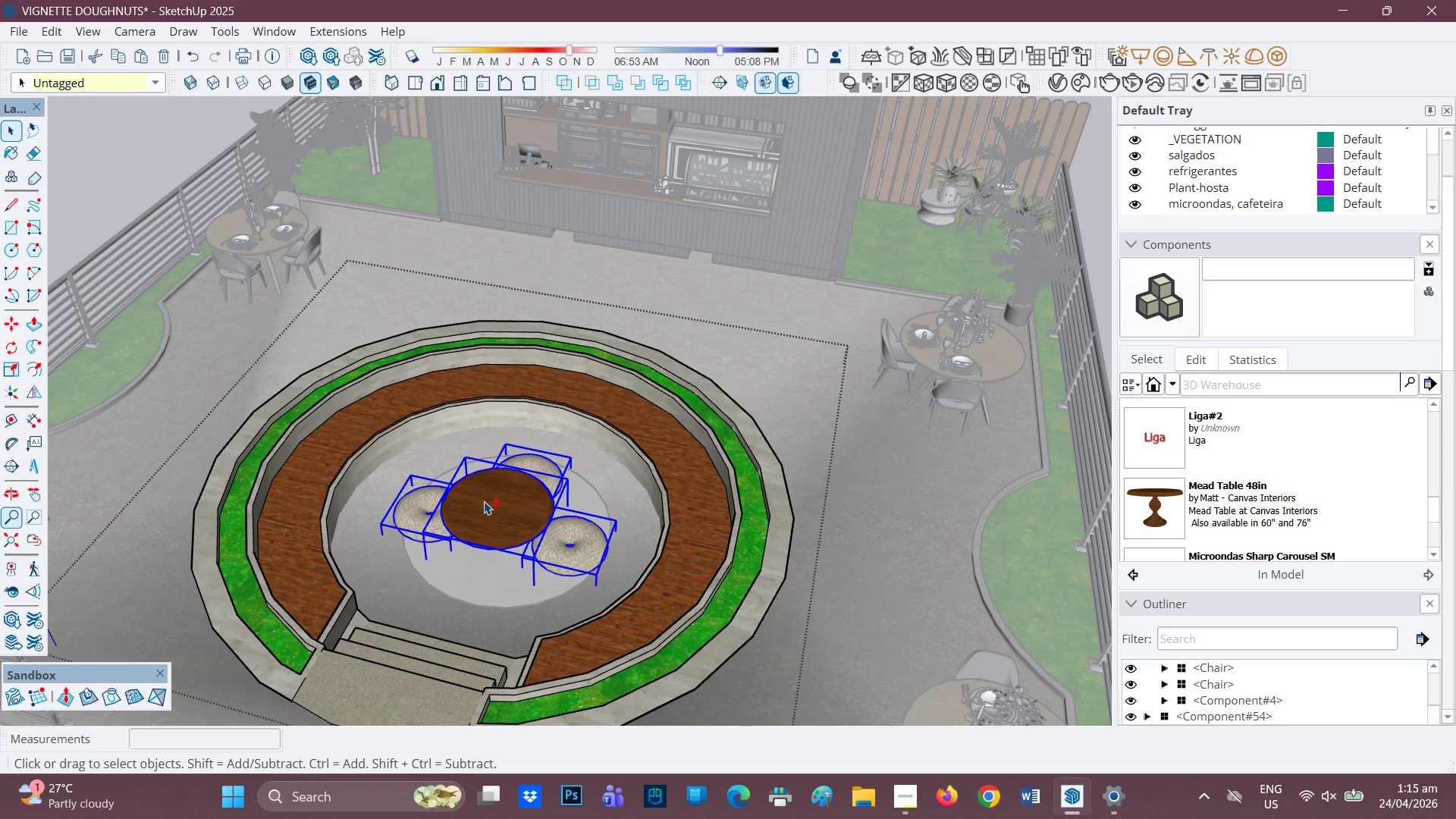 
right_click([484, 501])
 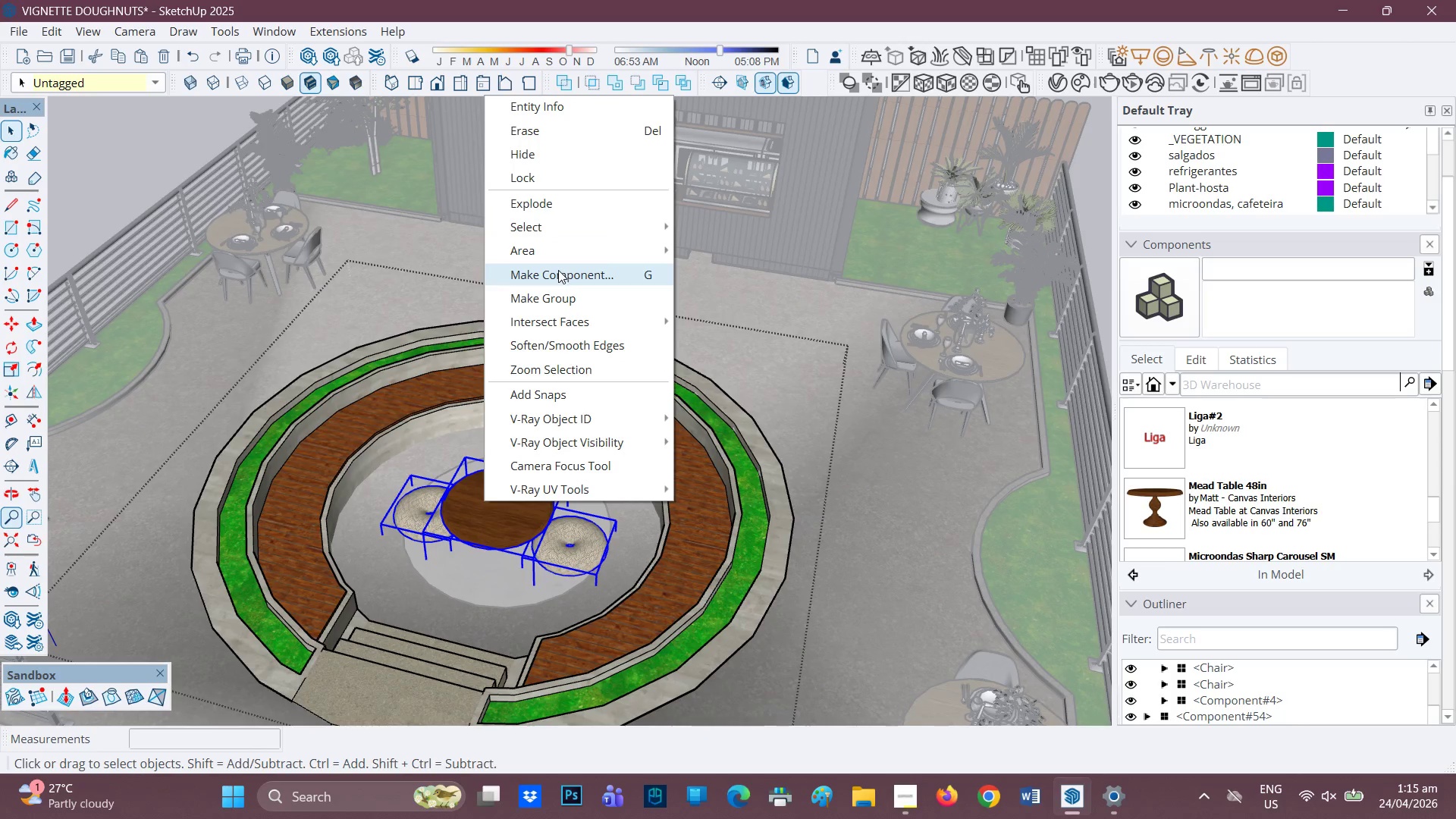 
left_click([556, 279])
 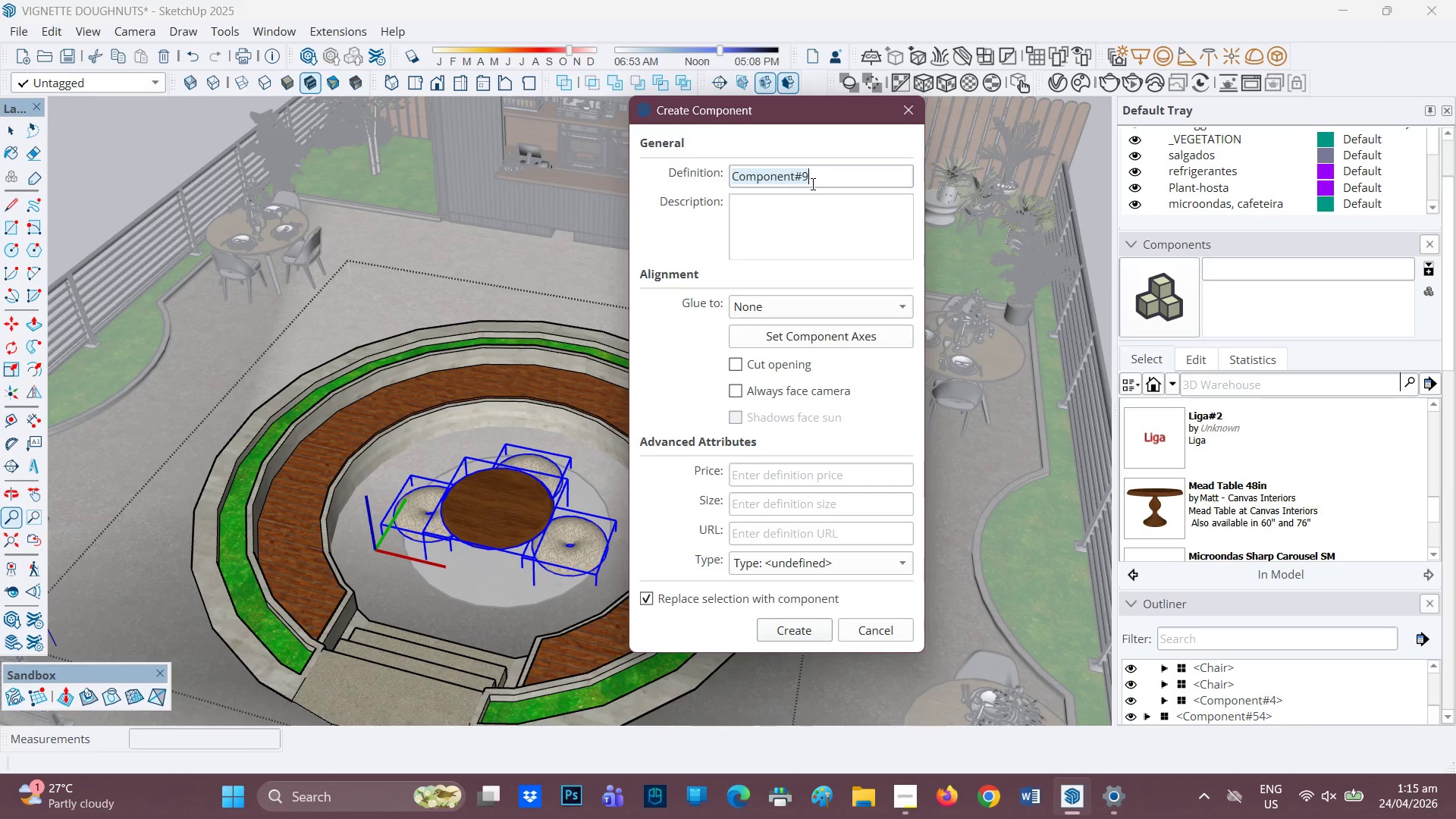 
key(Backspace)
type(TABLEDOUNO)
key(Backspace)
type(UT )
 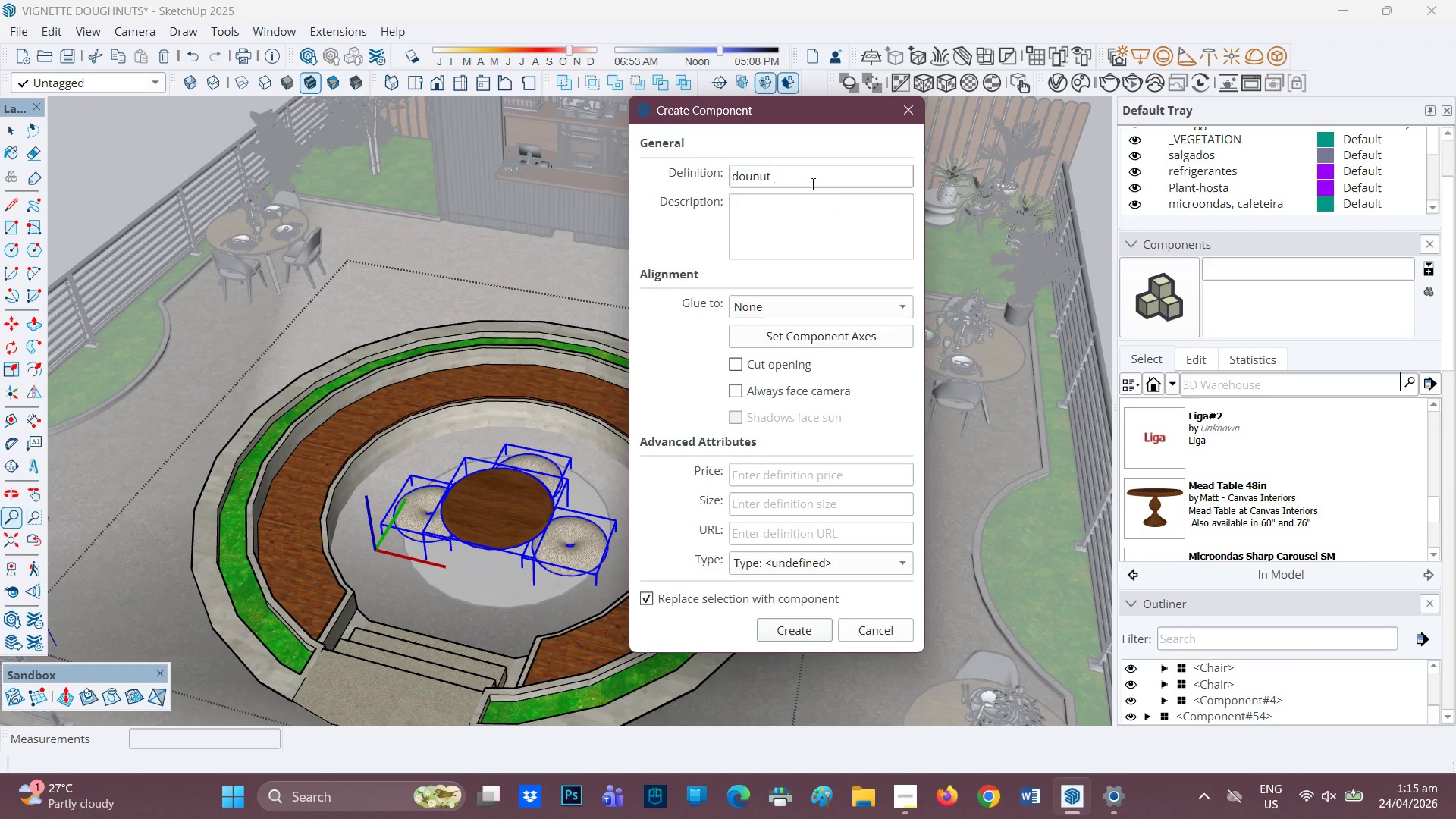 
wait(19.02)
 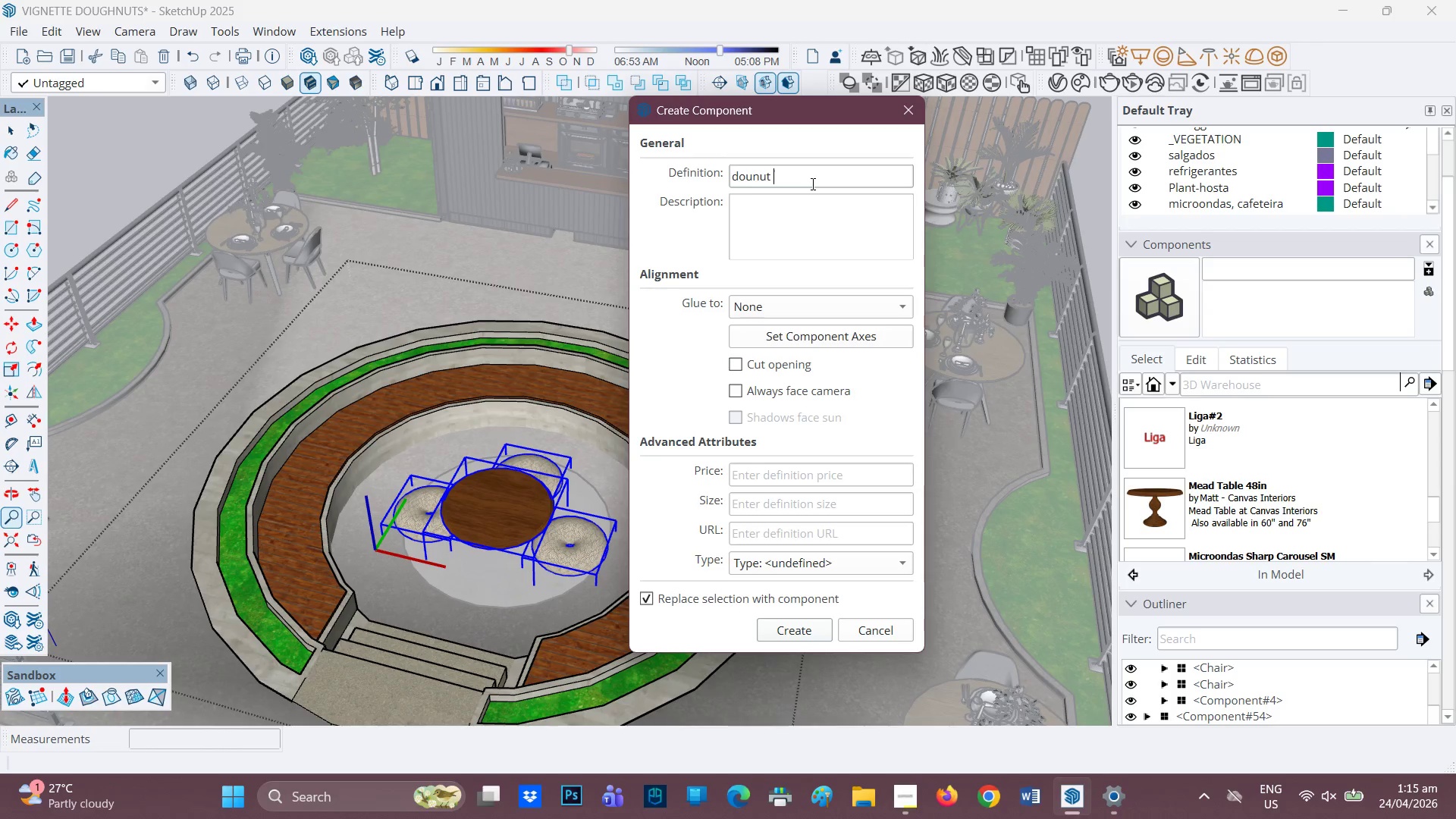 
type(CUSHION)
 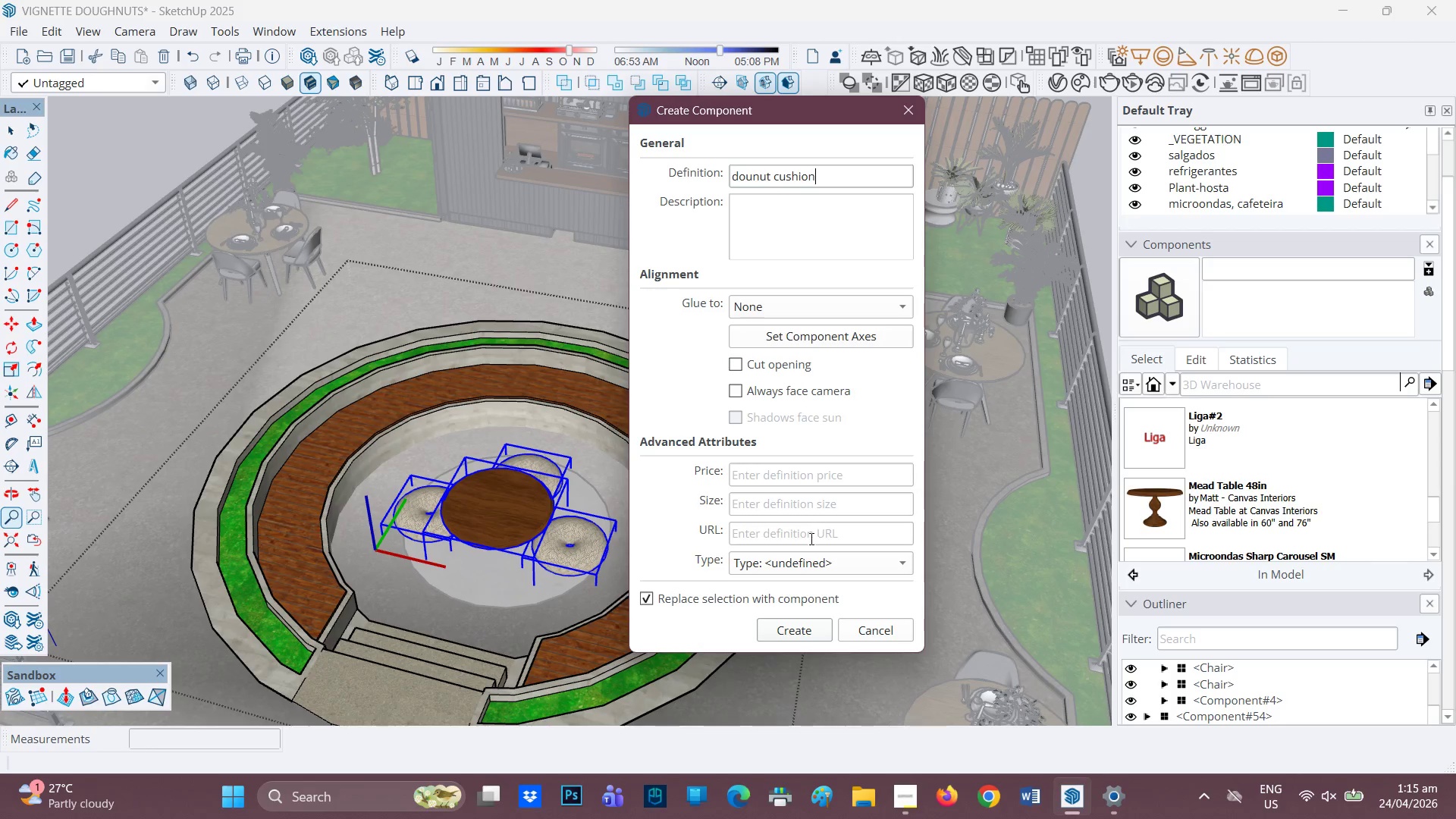 
left_click([780, 636])
 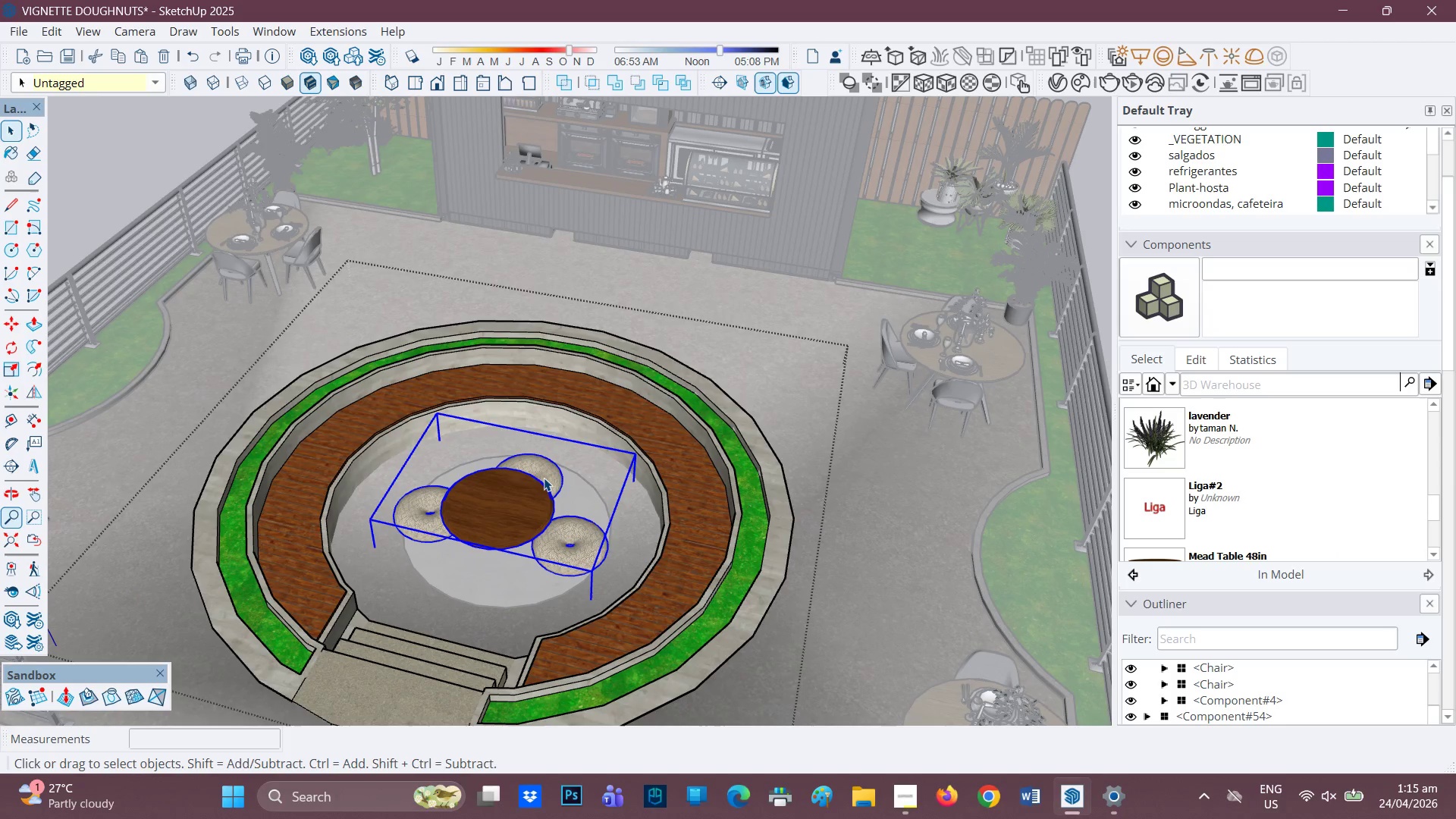 
scroll: coordinate [549, 475], scroll_direction: down, amount: 2.0
 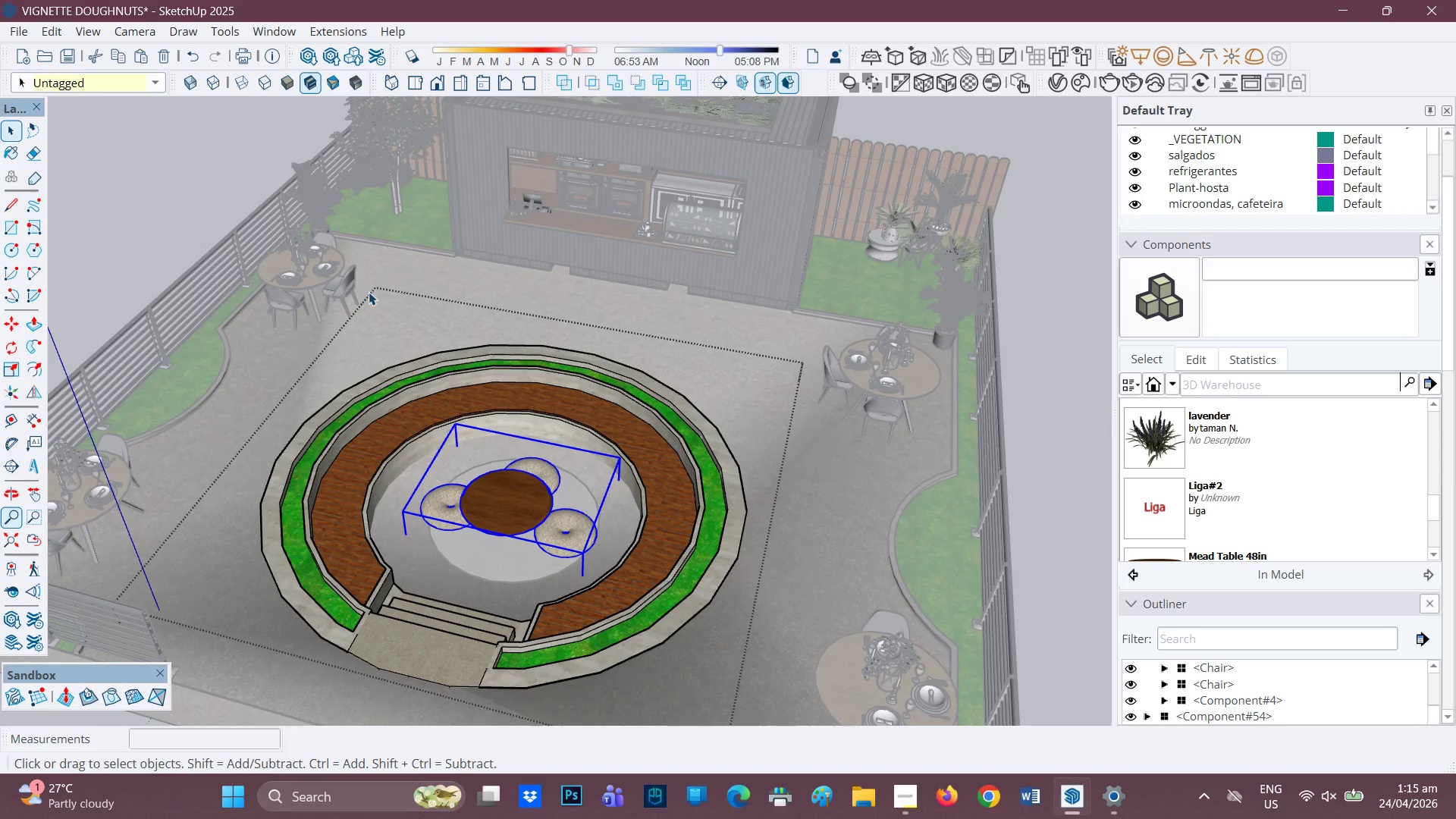 
scroll: coordinate [336, 291], scroll_direction: up, amount: 1.0
 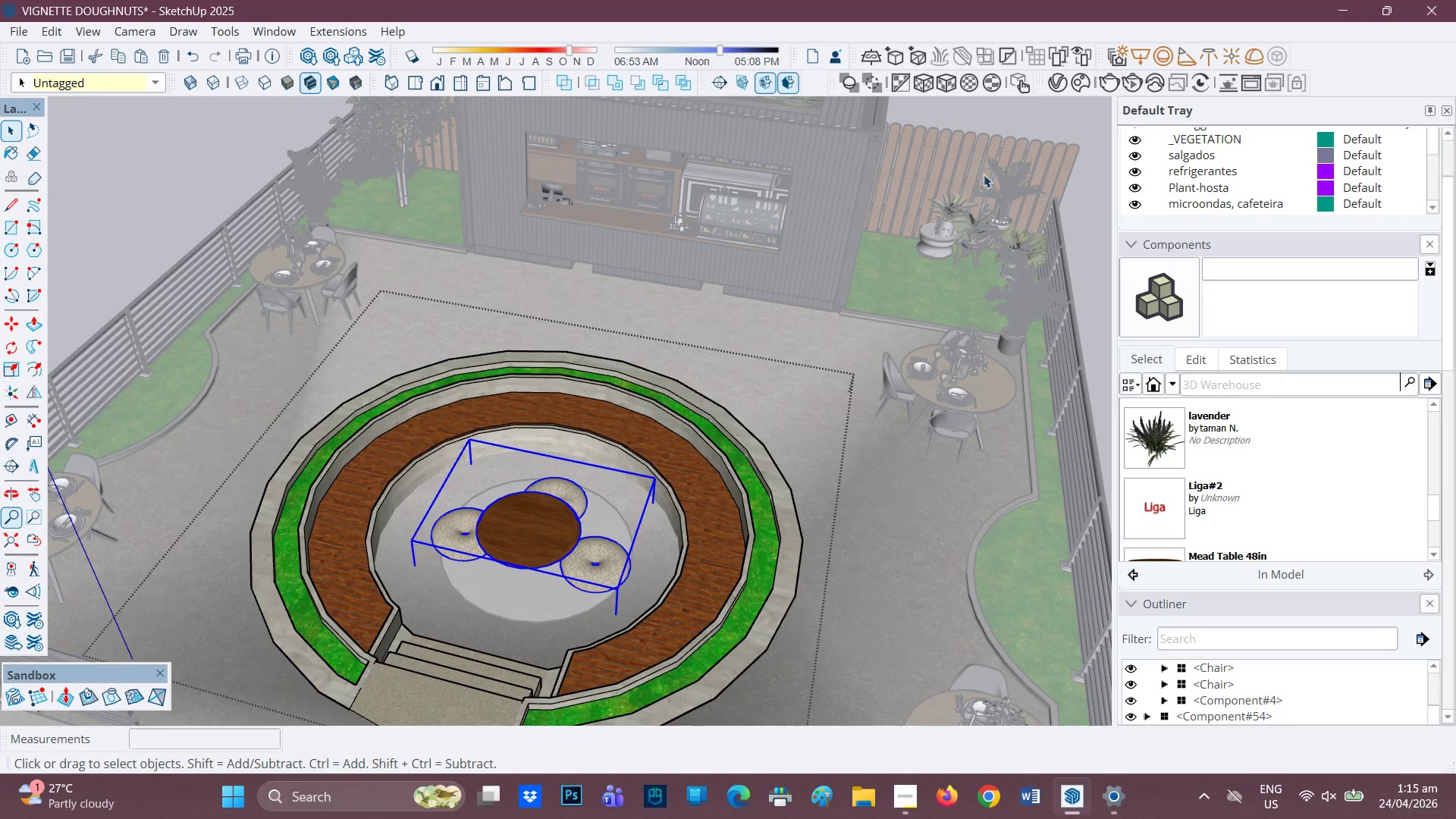 
left_click([1043, 122])
 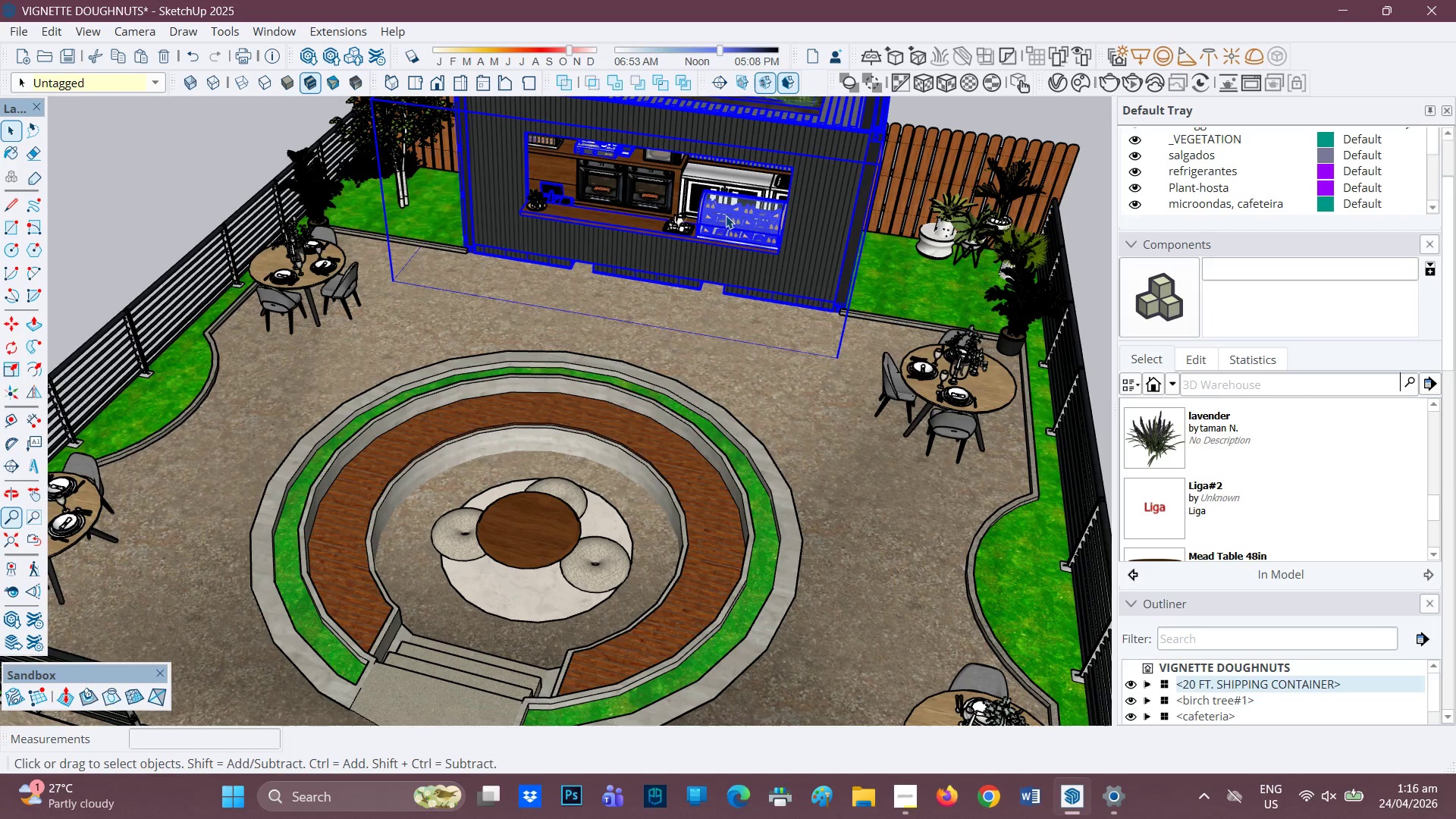 
double_click([726, 218])
 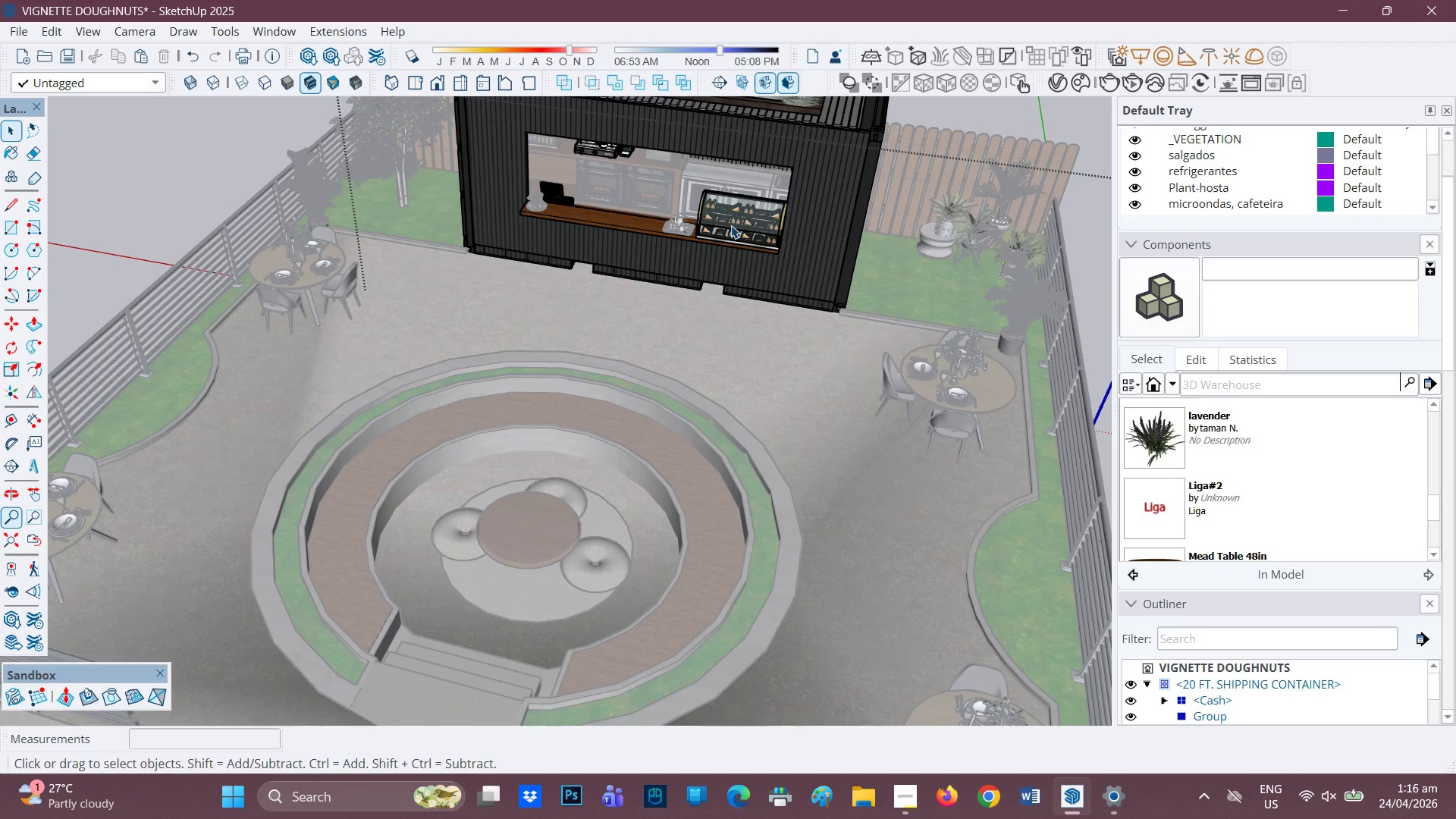 
left_click([731, 225])
 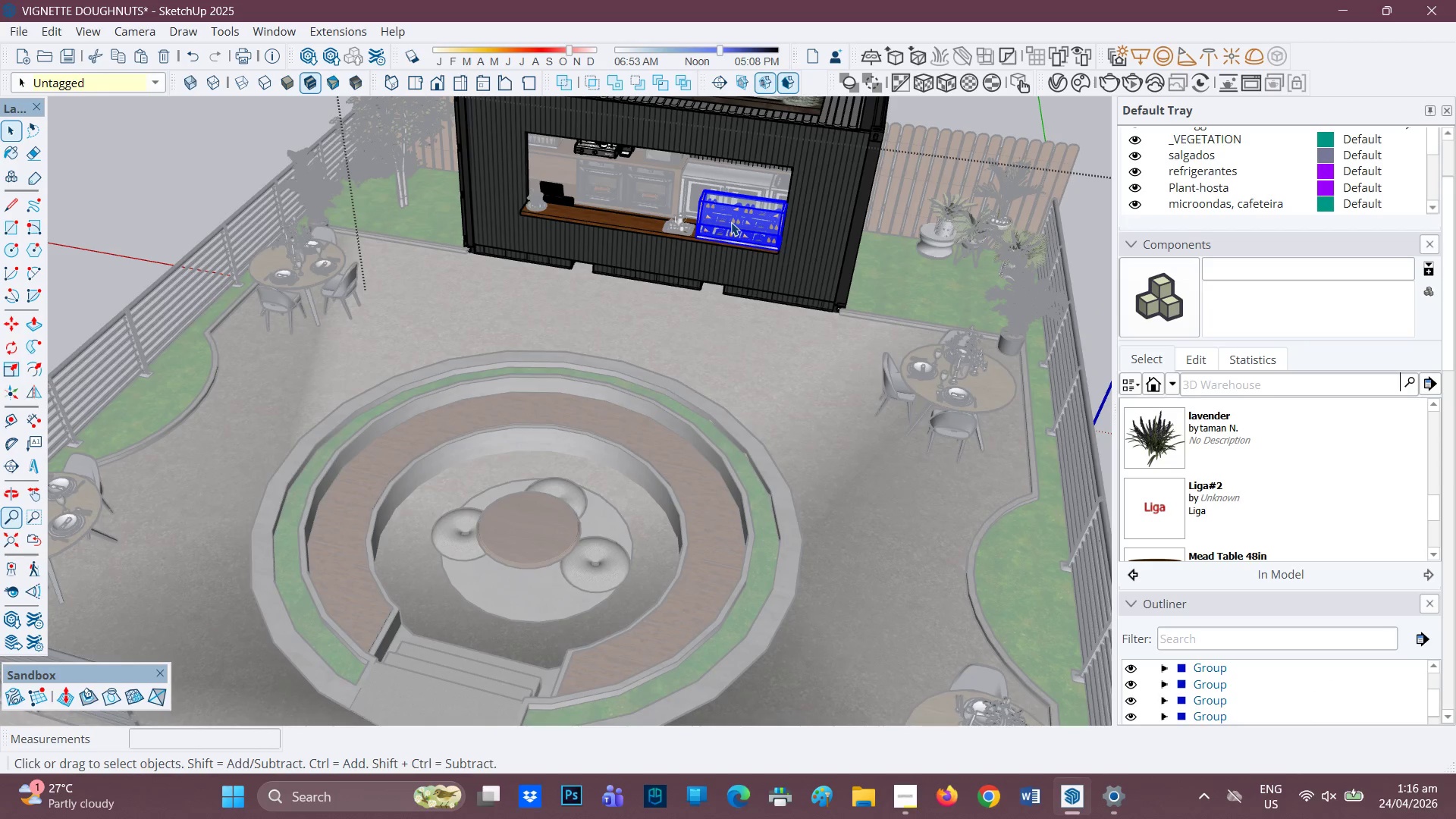 
right_click([730, 222])
 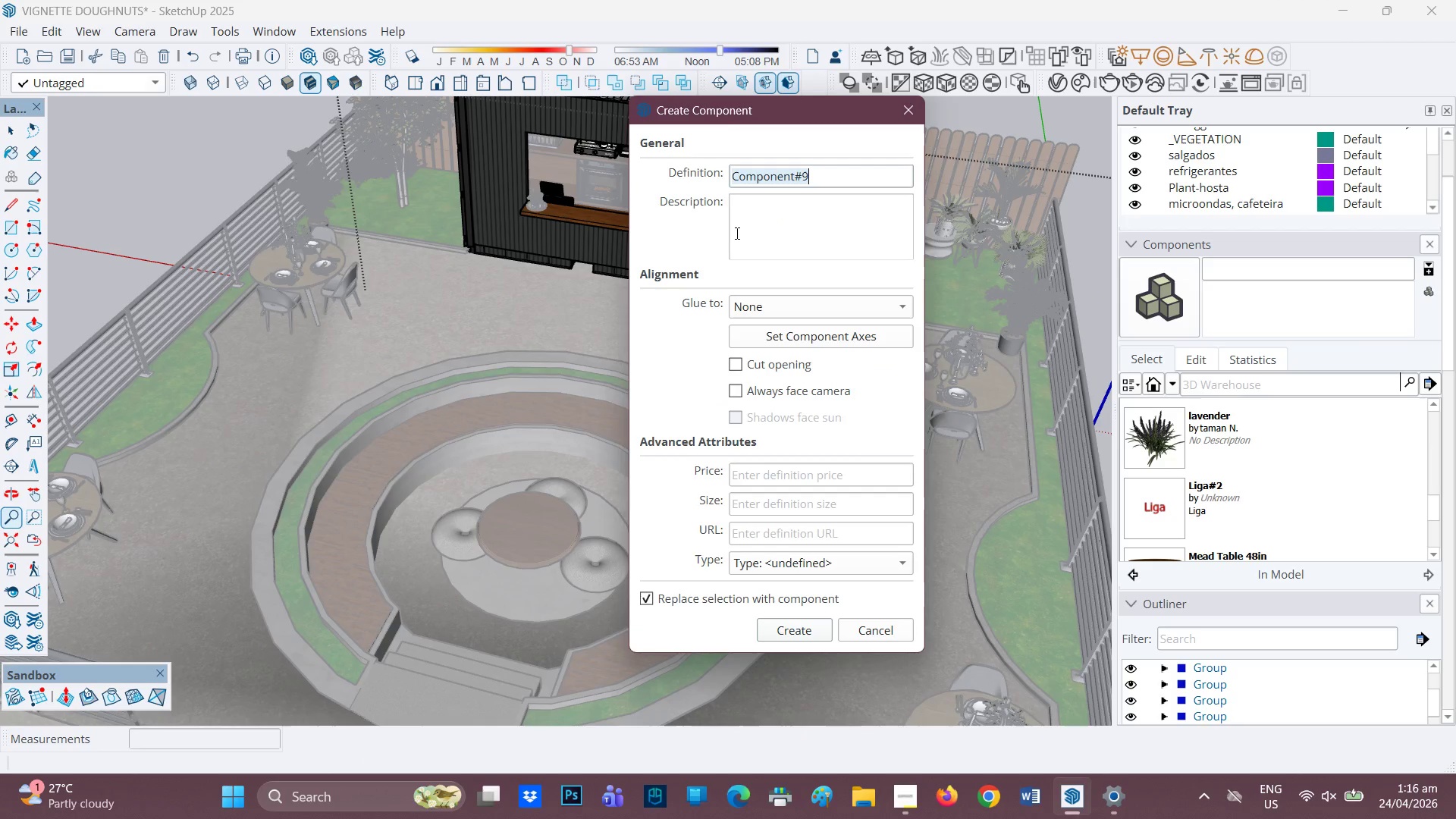 
left_click_drag(start_coordinate=[832, 173], to_coordinate=[668, 178])
 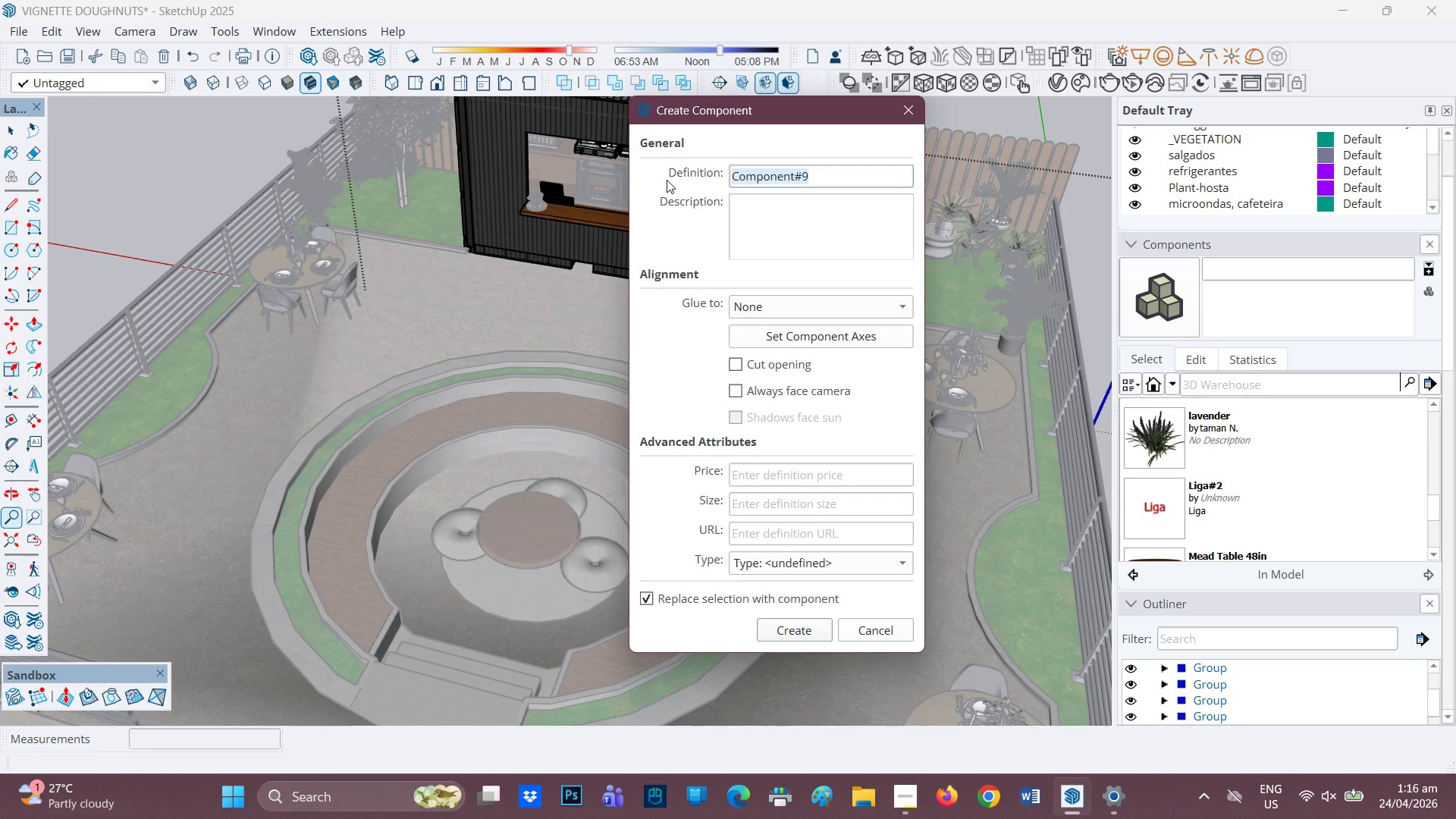 
type(BREED )
 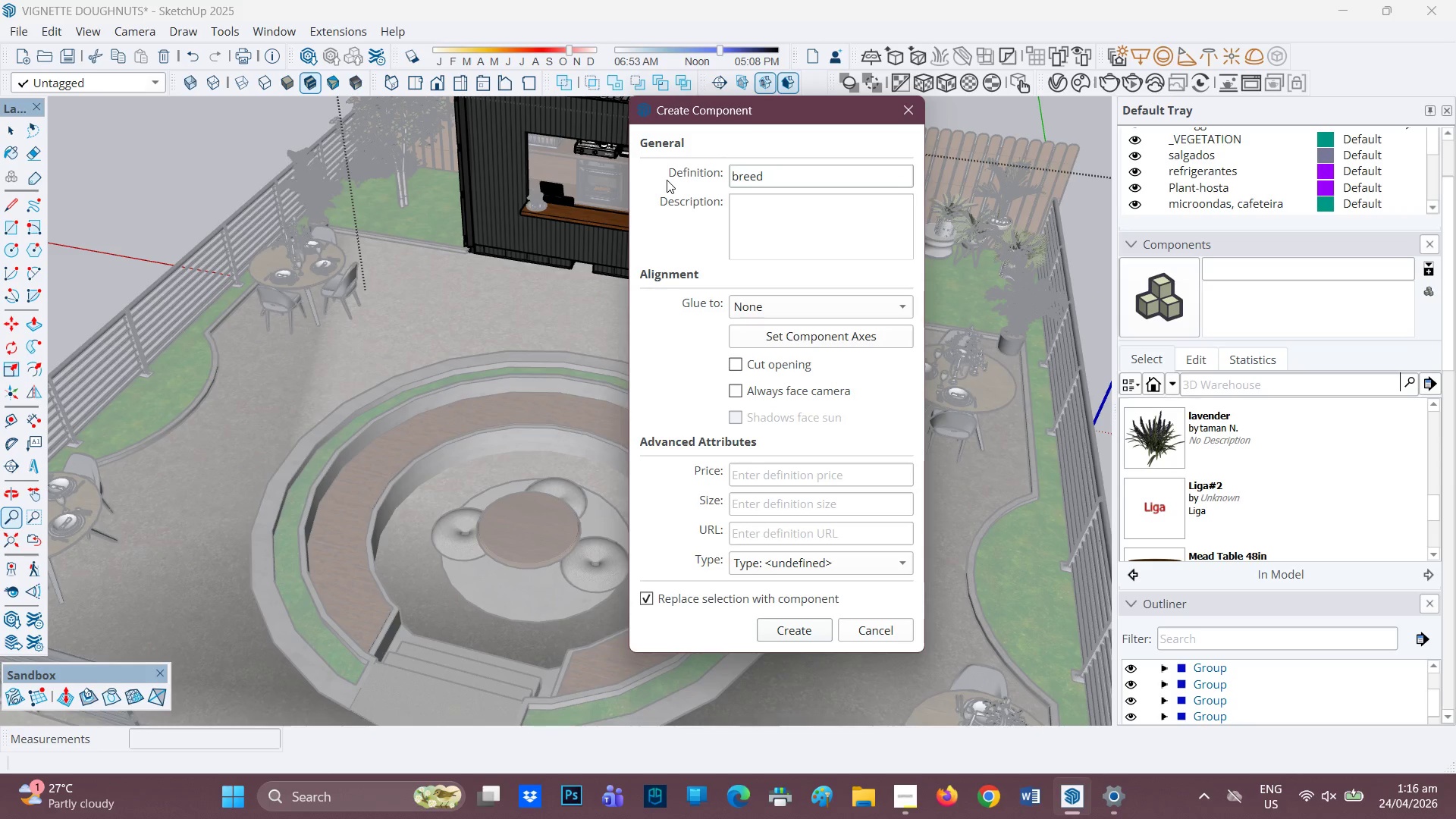 
wait(10.92)
 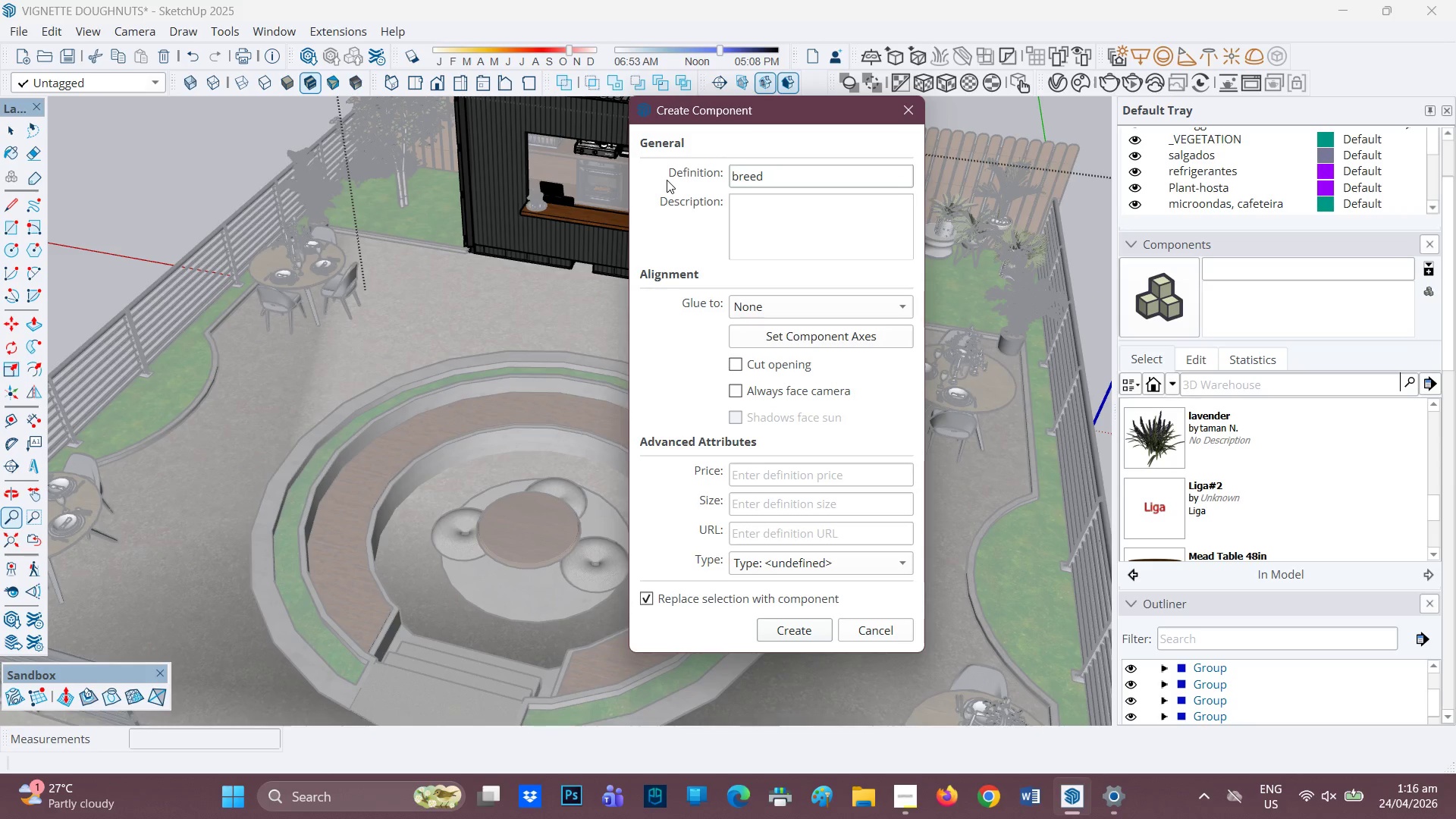 
type(STORAGE)
 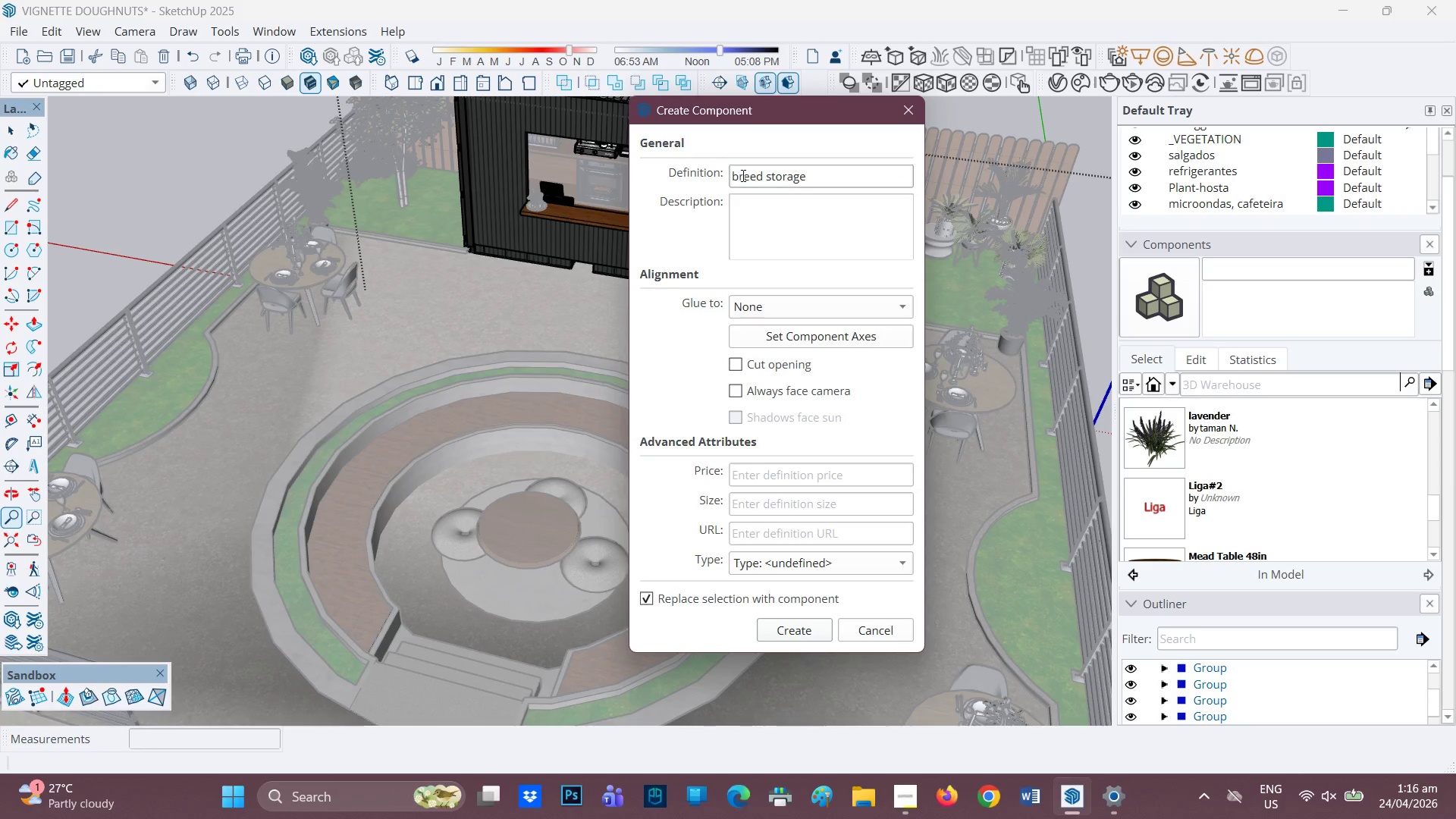 
left_click([756, 177])
 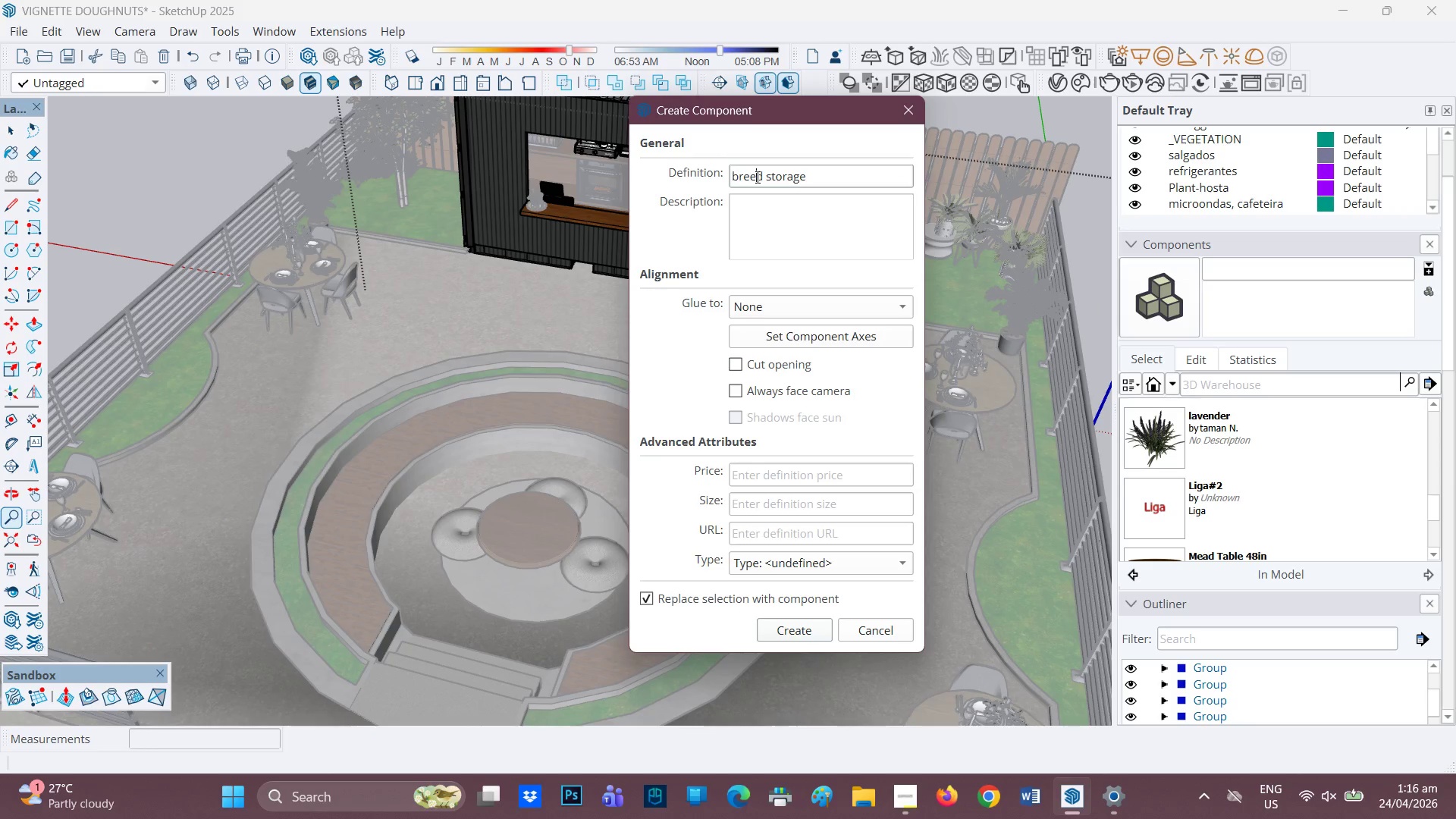 
key(Backspace)
 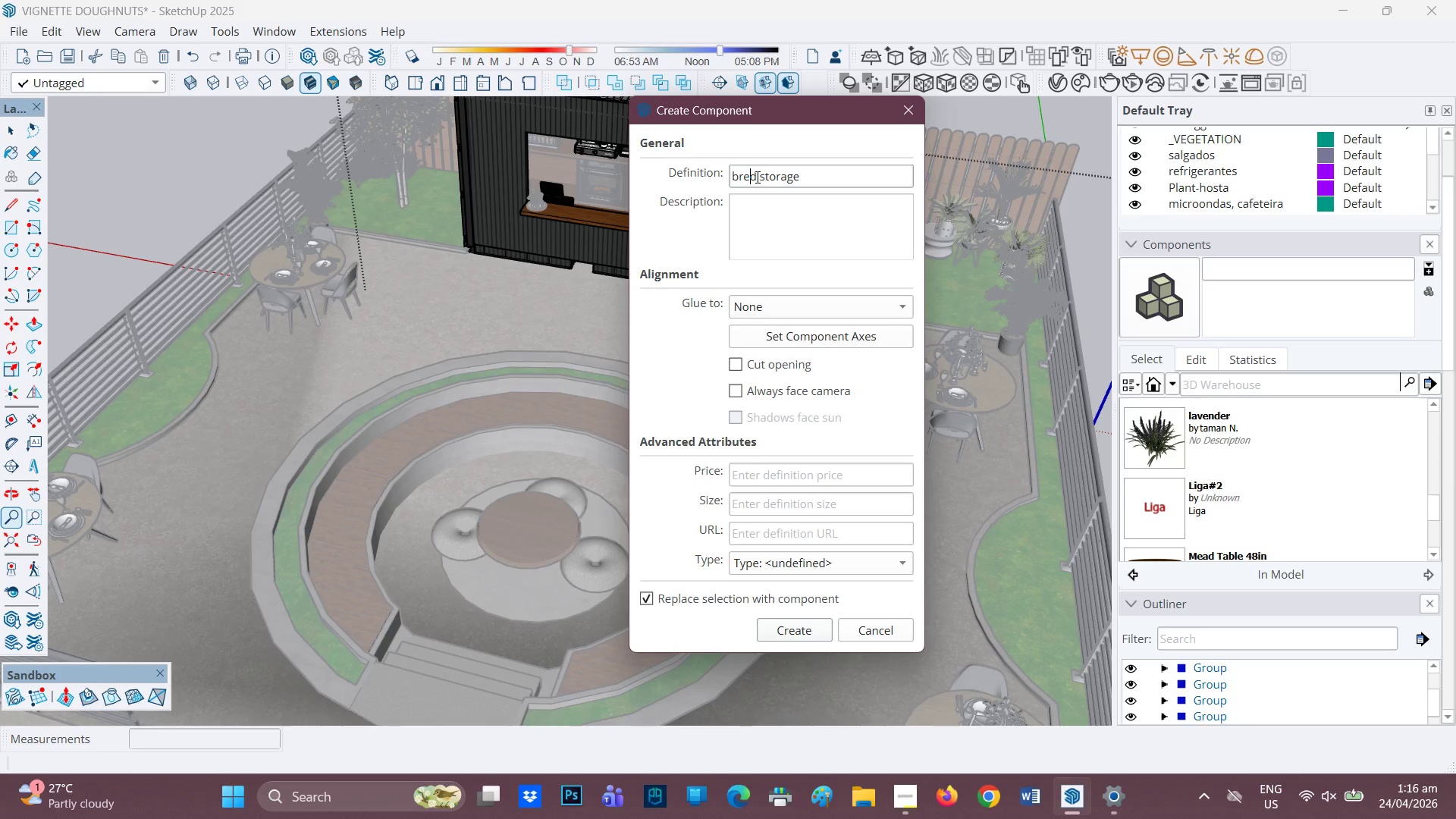 
key(A)
 